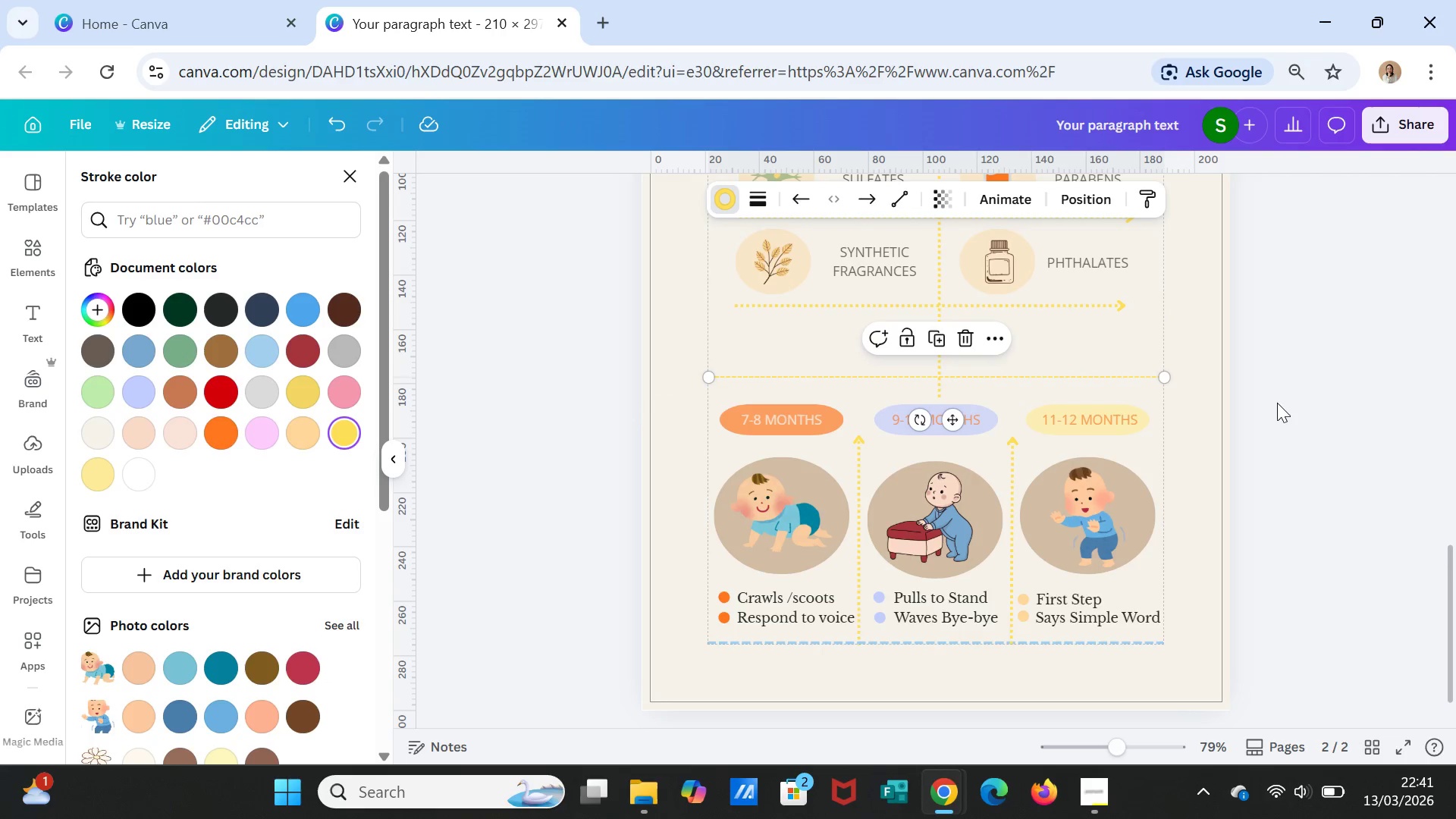 
scroll: coordinate [1278, 403], scroll_direction: down, amount: 1.0
 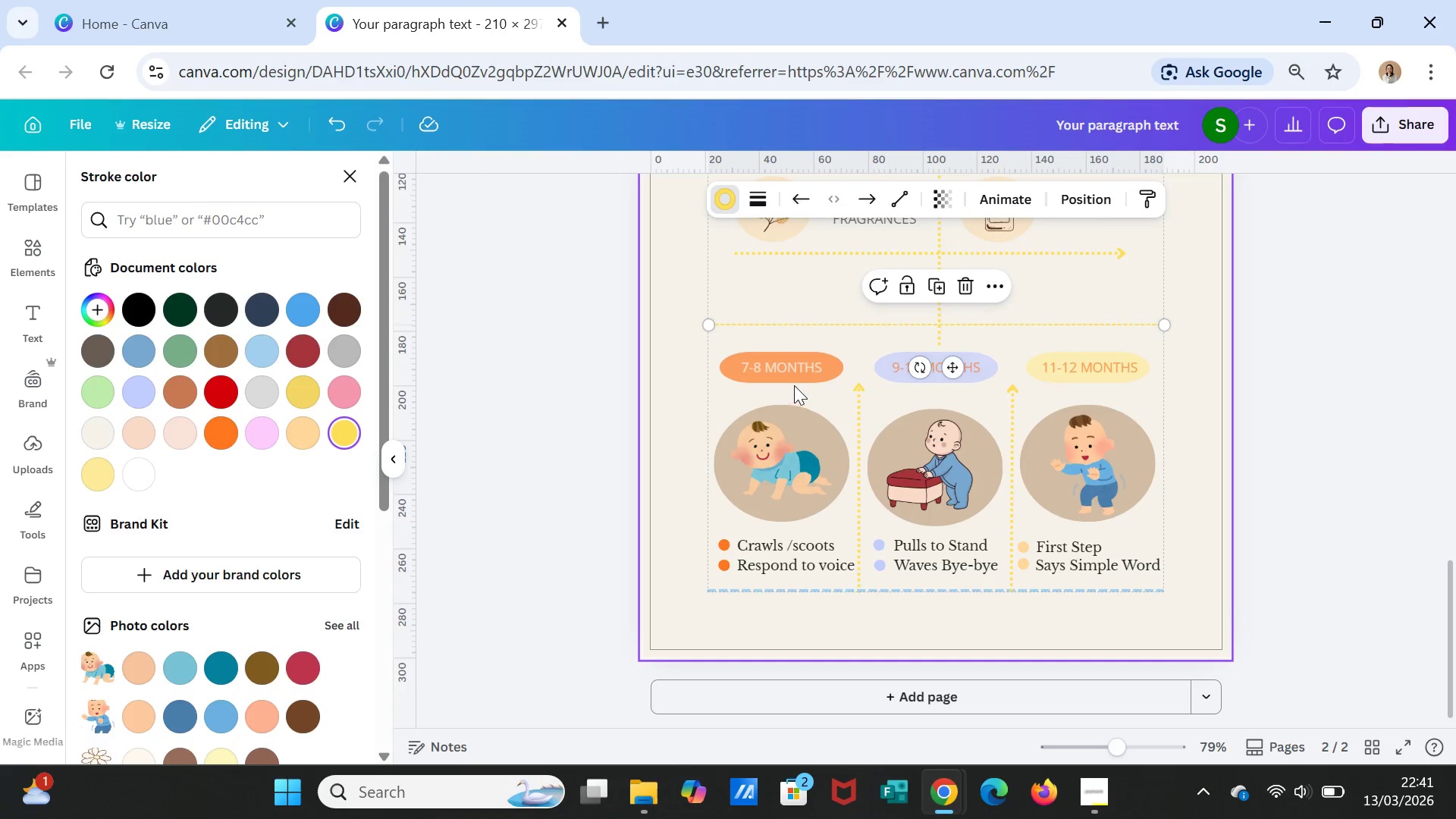 
left_click([791, 375])
 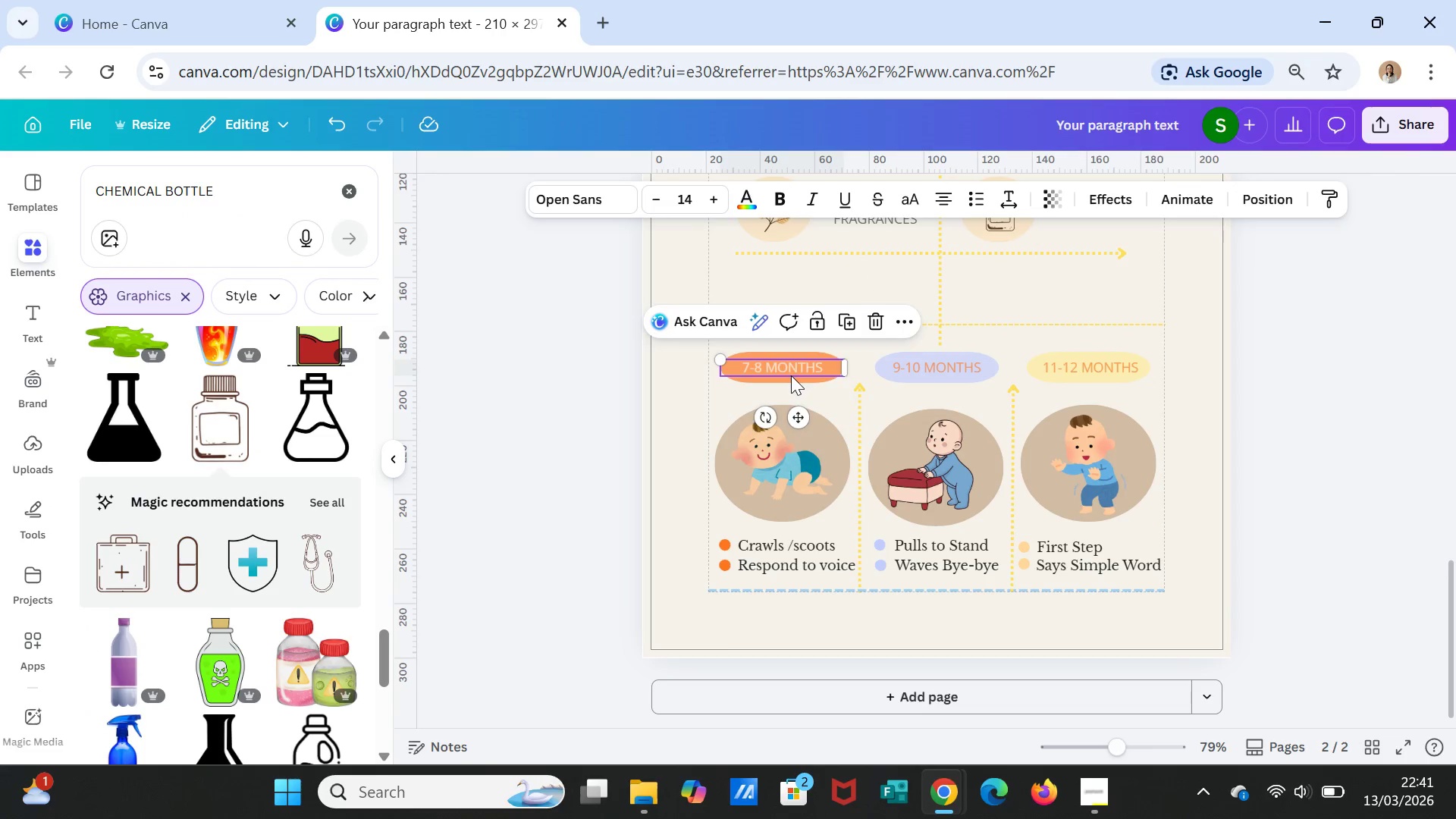 
key(Delete)
 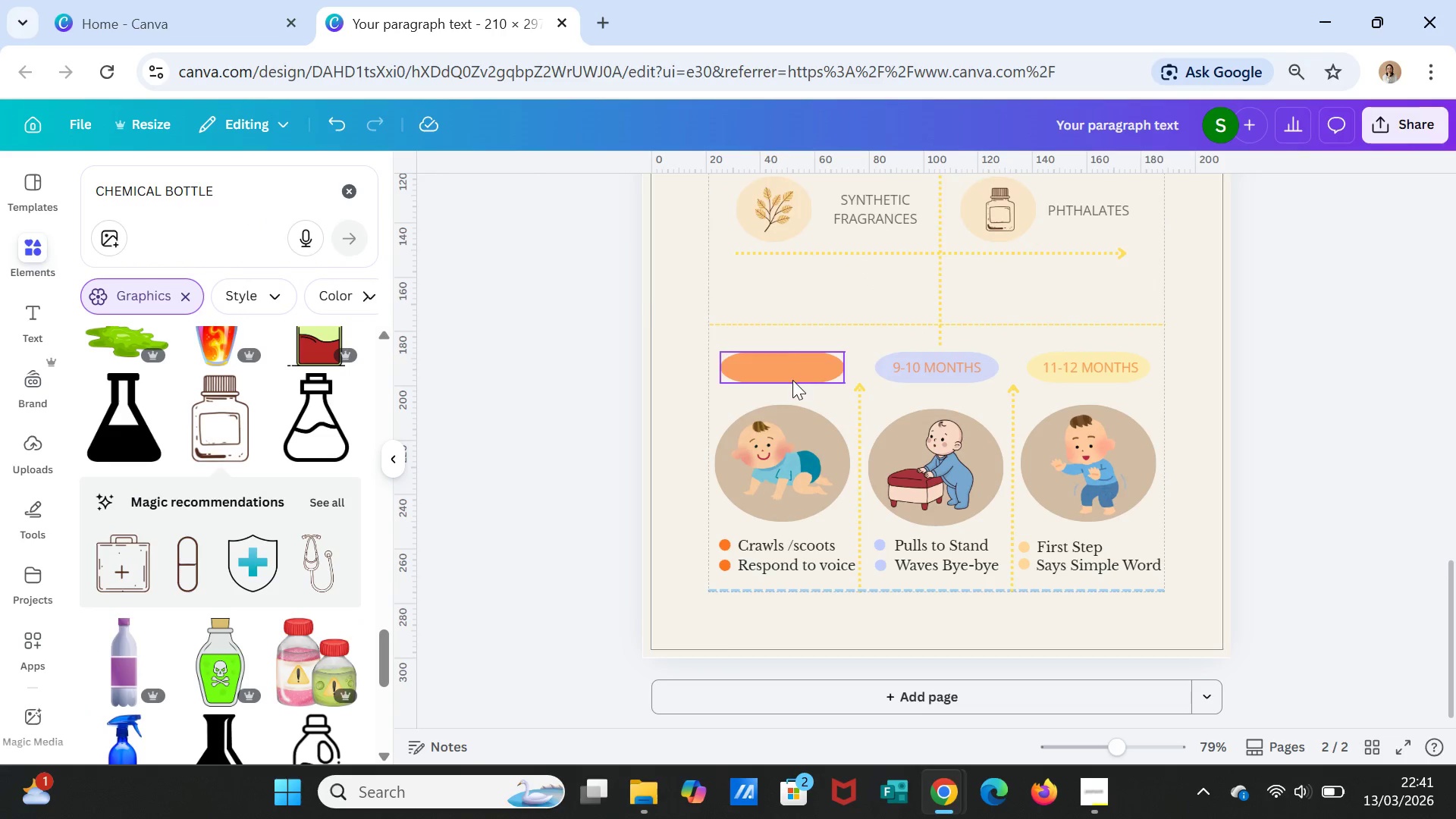 
left_click([792, 380])
 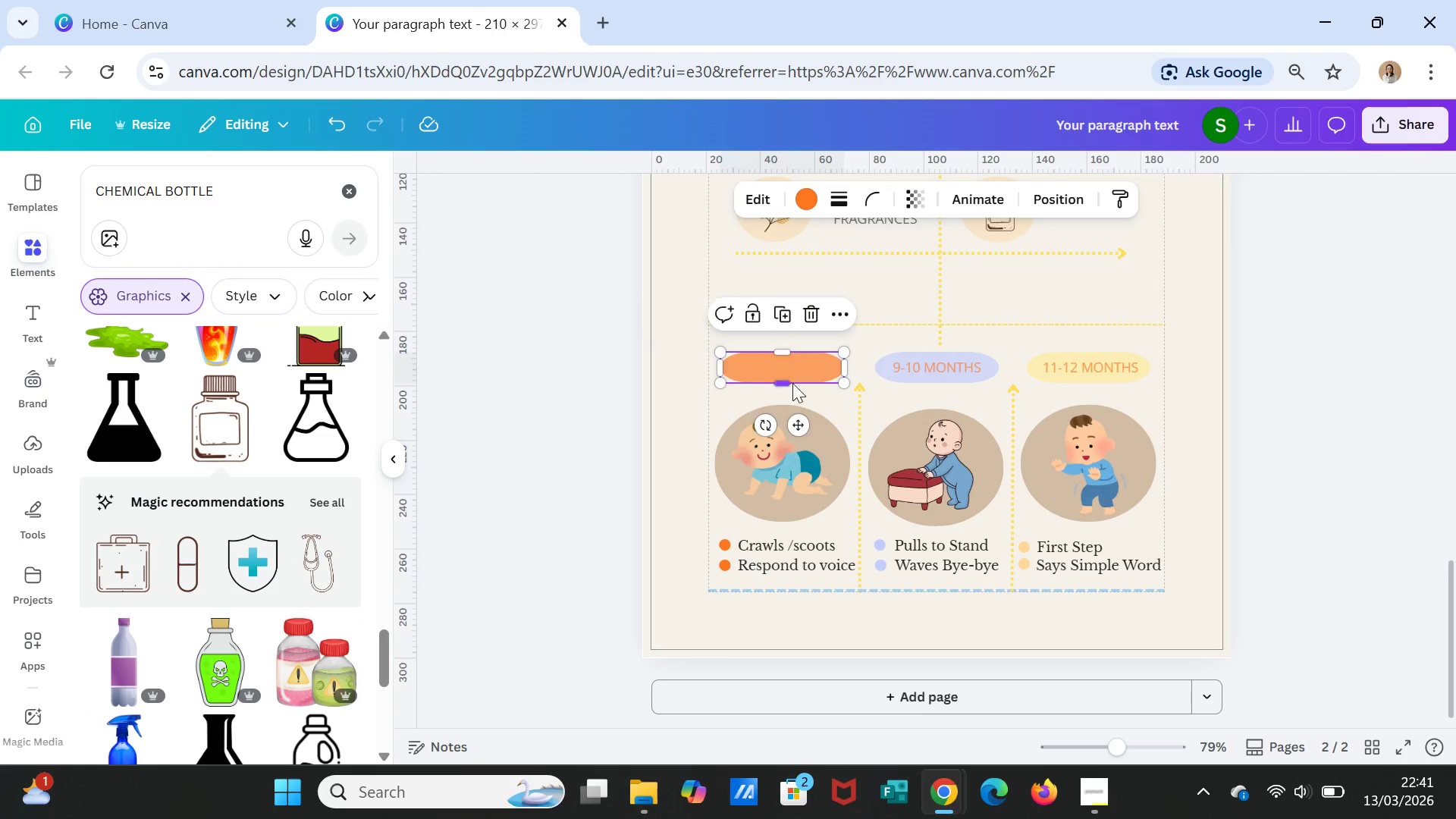 
key(Delete)
 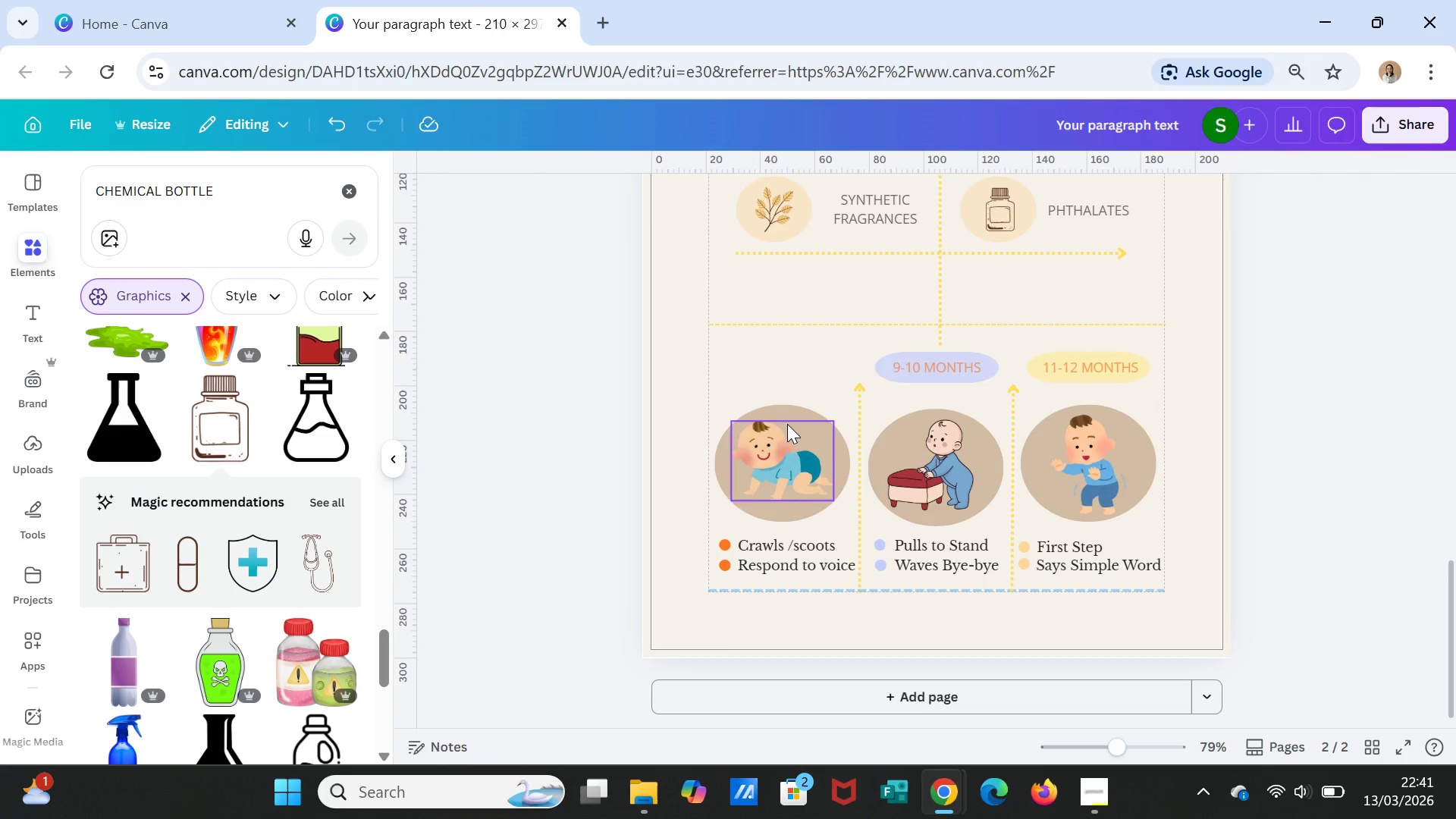 
left_click([787, 424])
 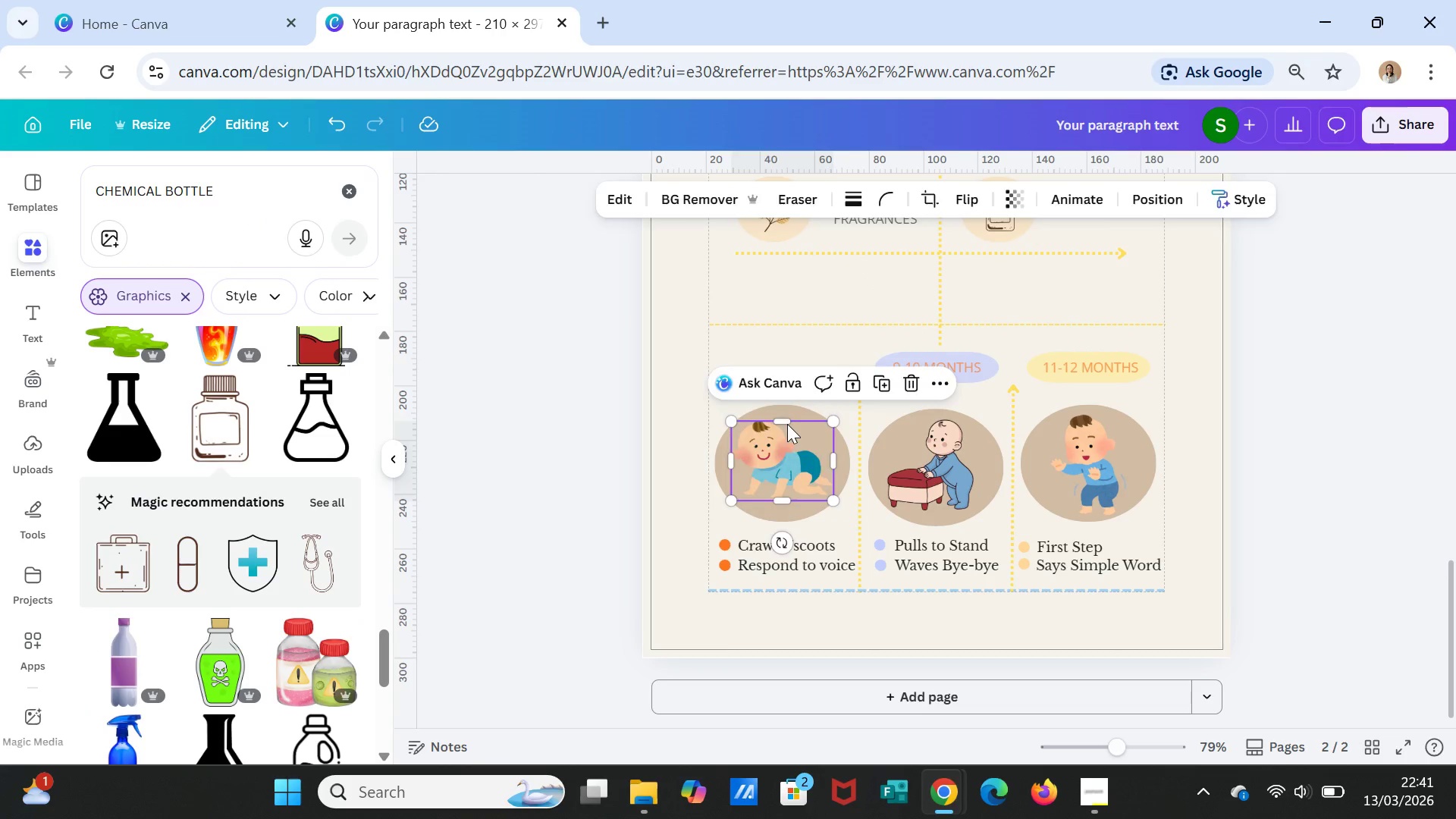 
key(Delete)
 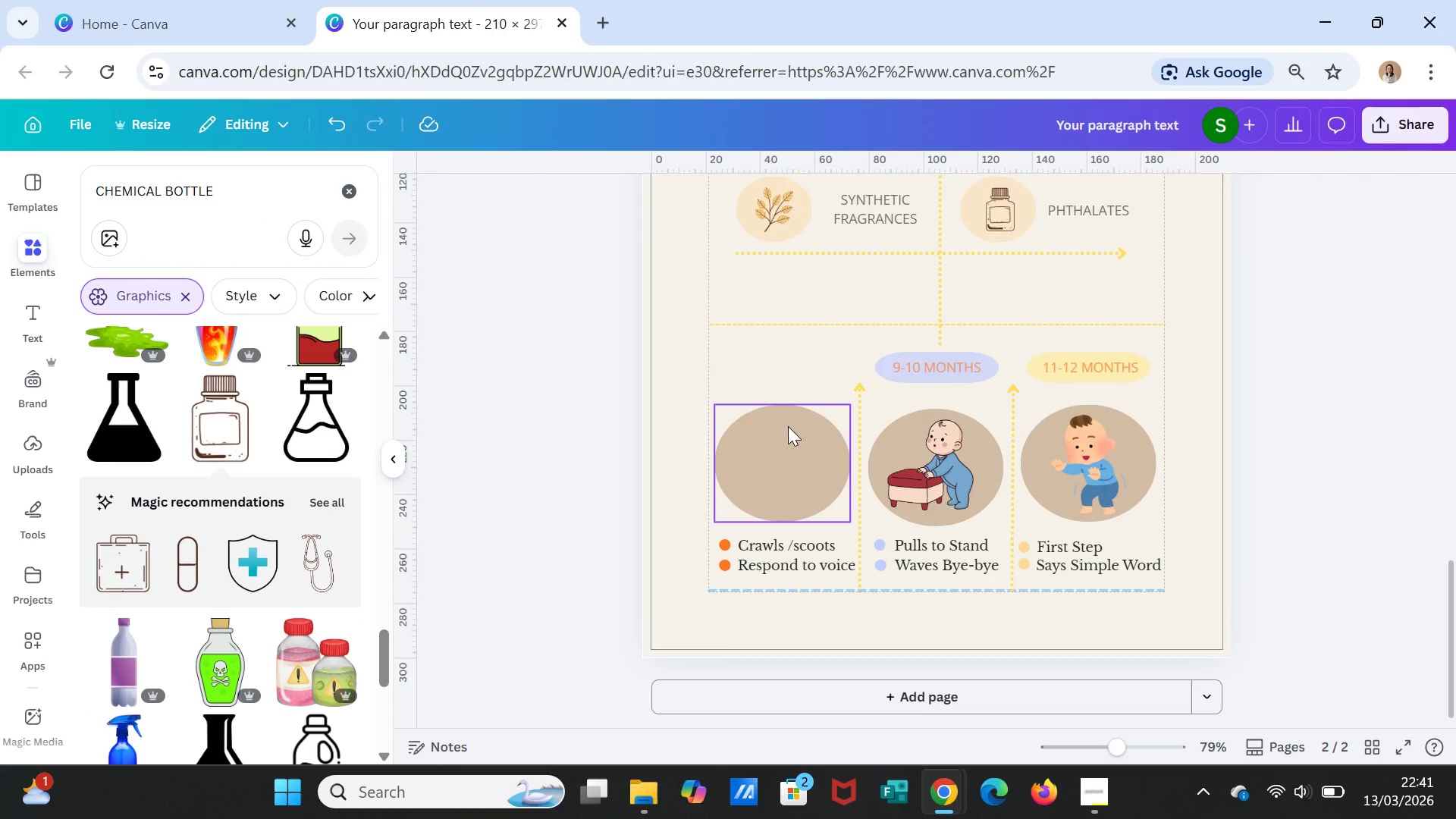 
left_click([788, 426])
 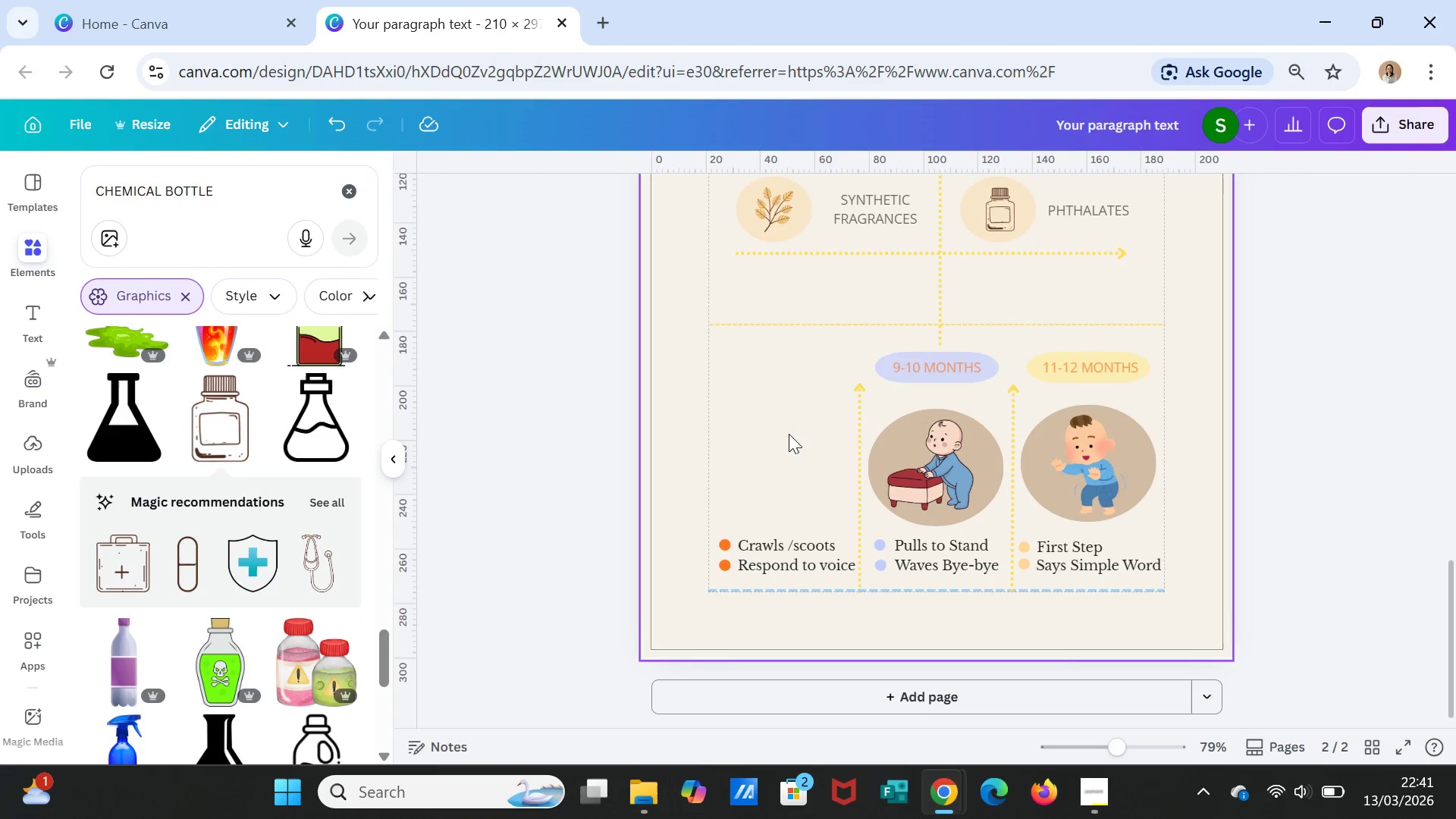 
key(Delete)
 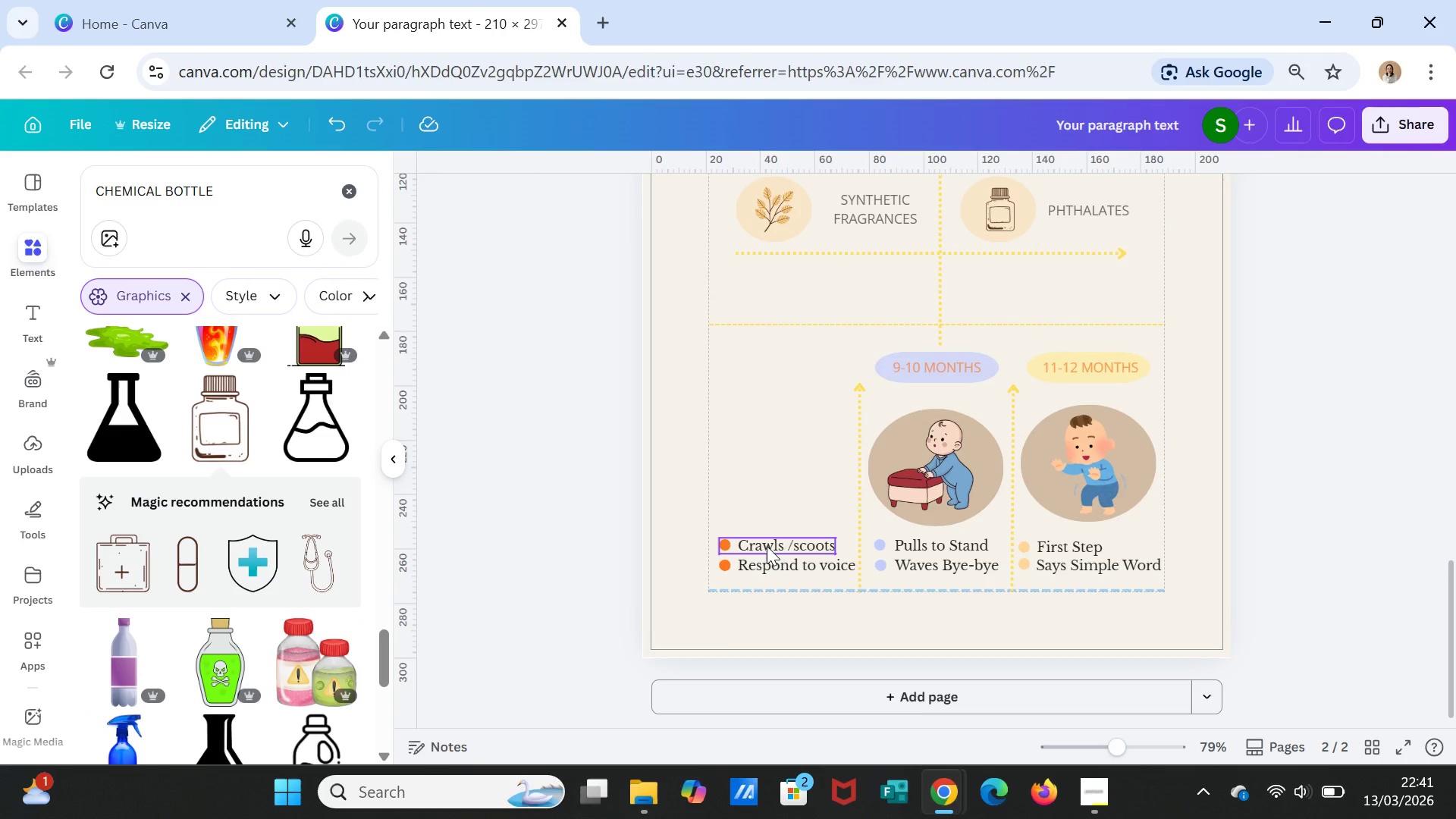 
left_click([767, 546])
 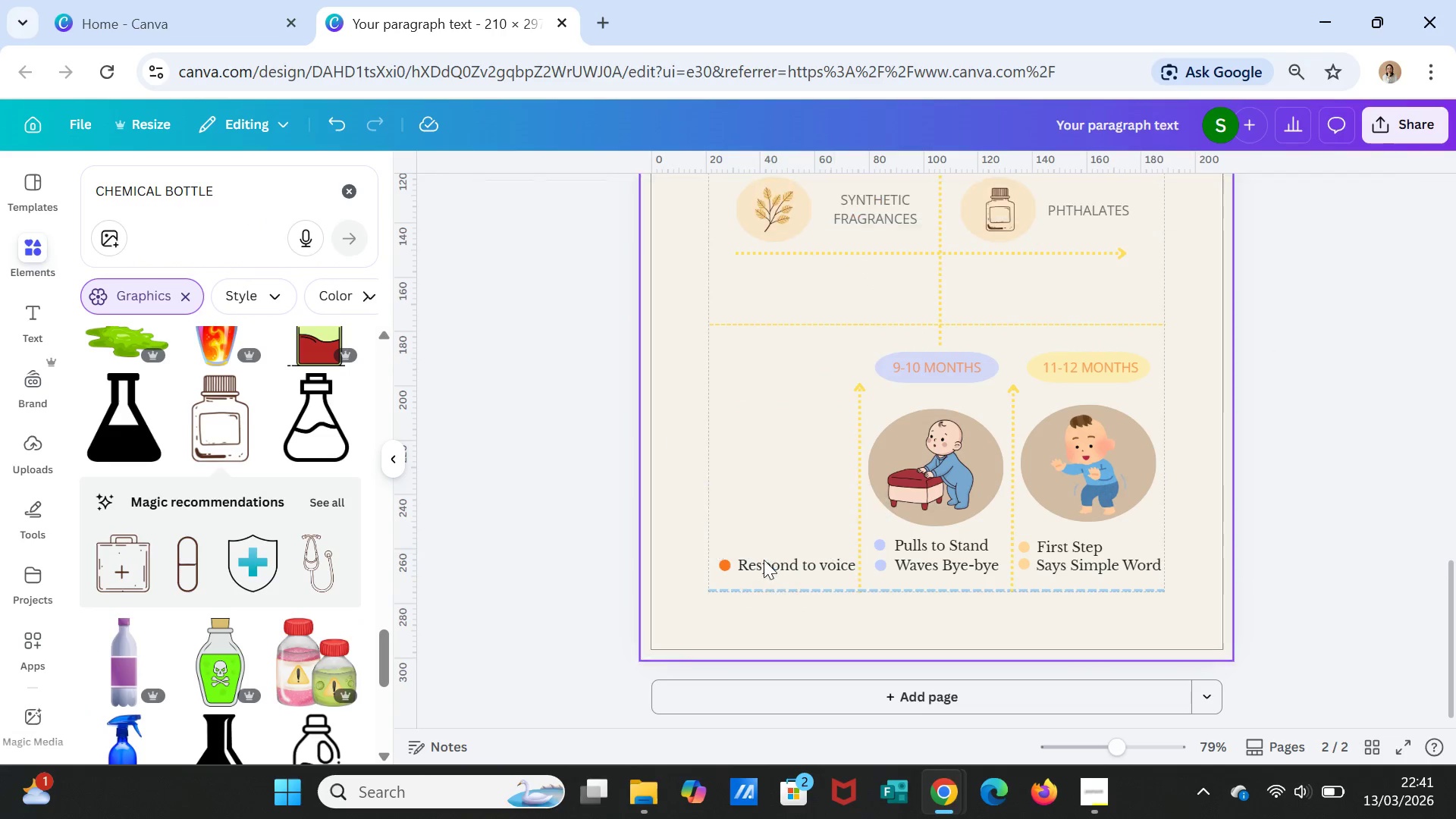 
key(Delete)
 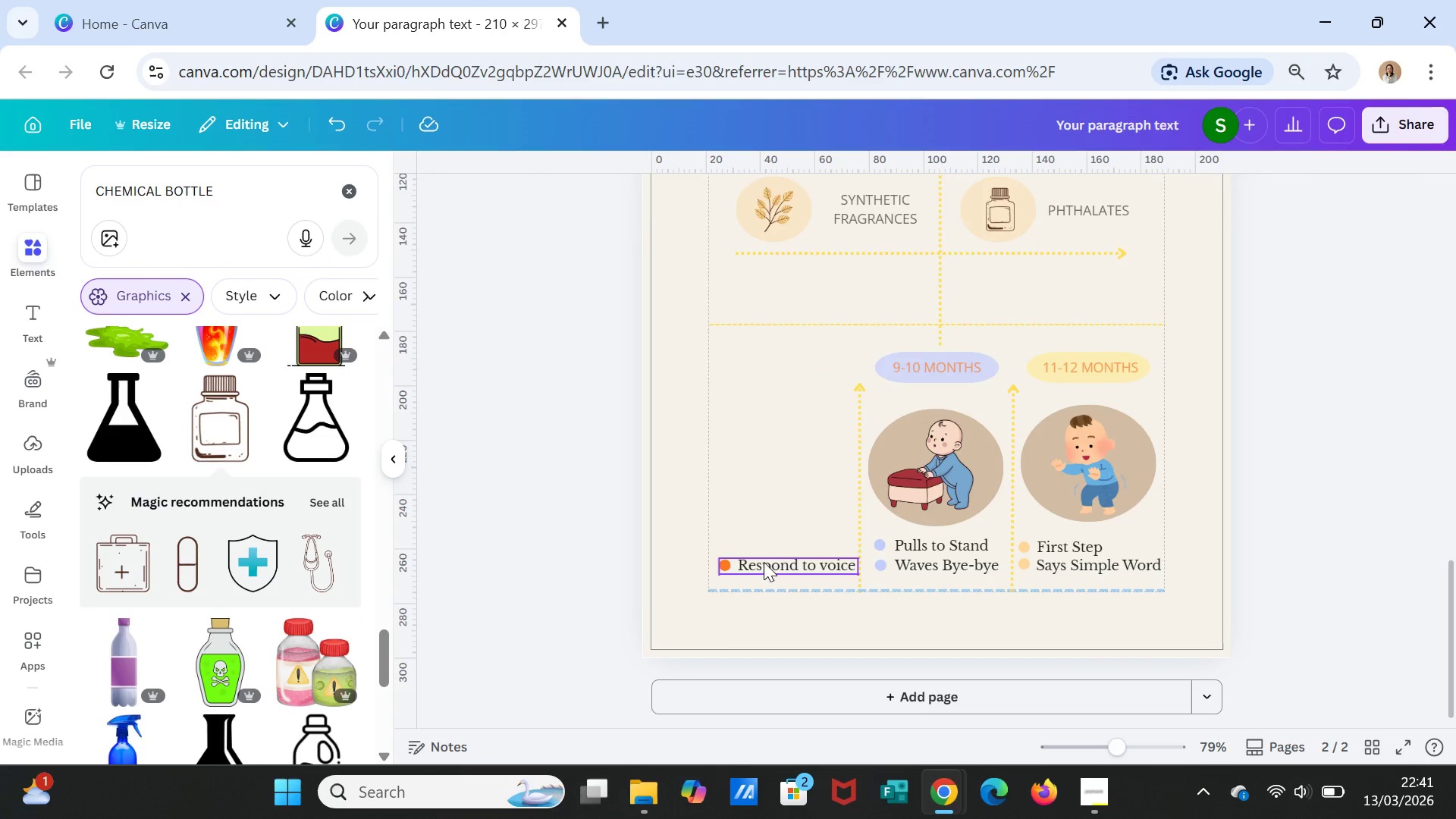 
left_click([764, 562])
 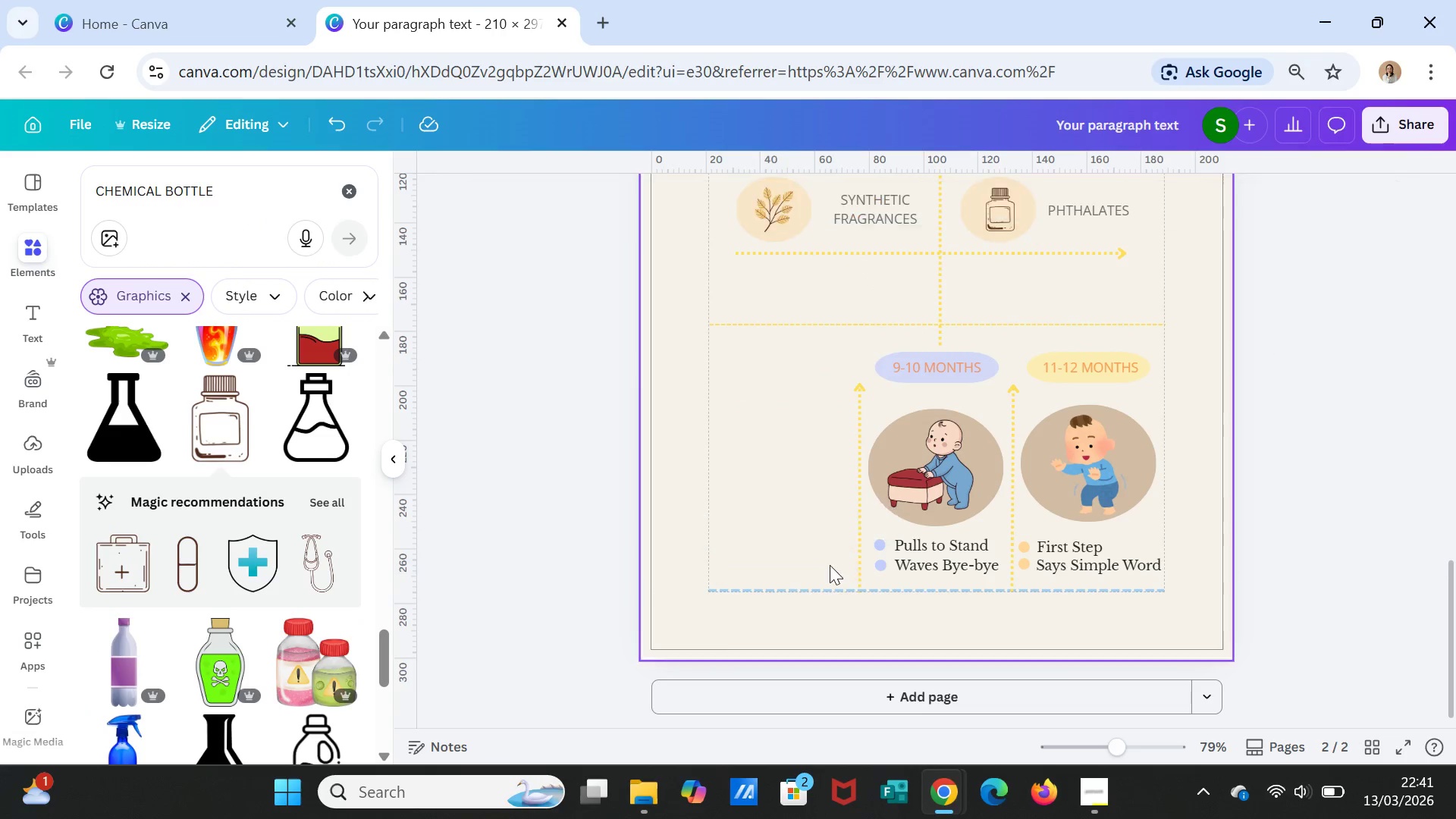 
key(Delete)
 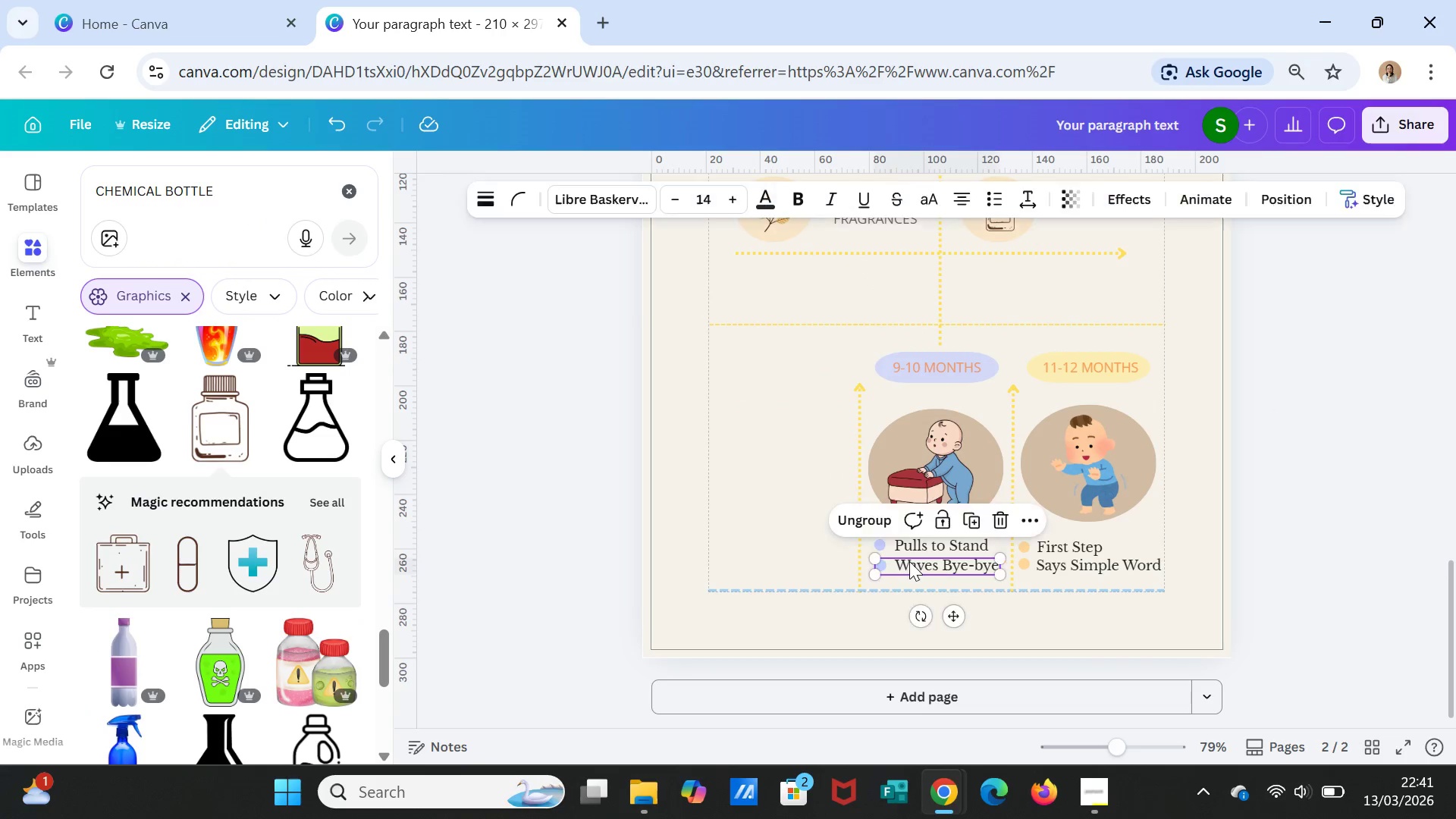 
key(Delete)
 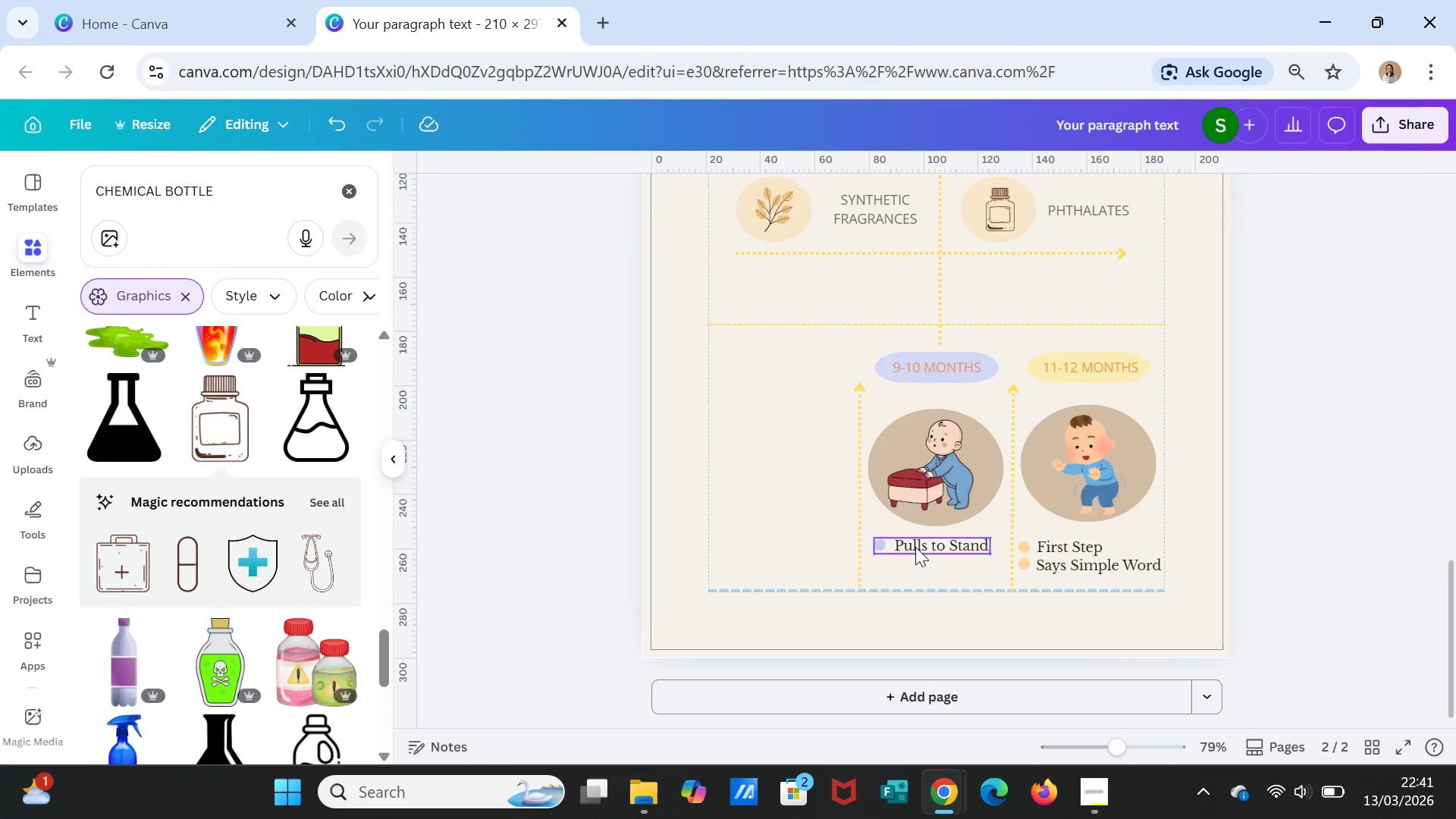 
left_click([915, 547])
 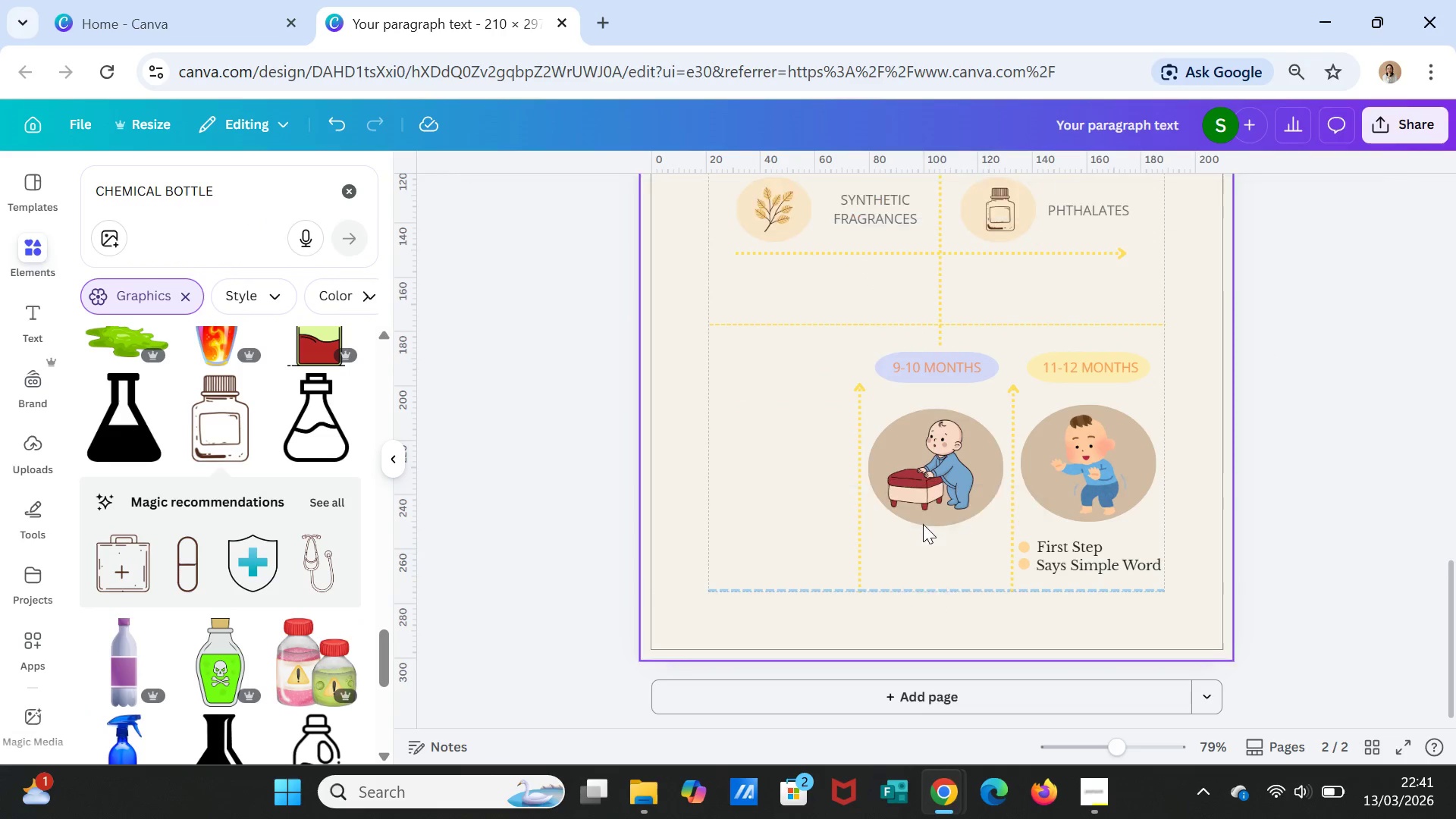 
key(Delete)
 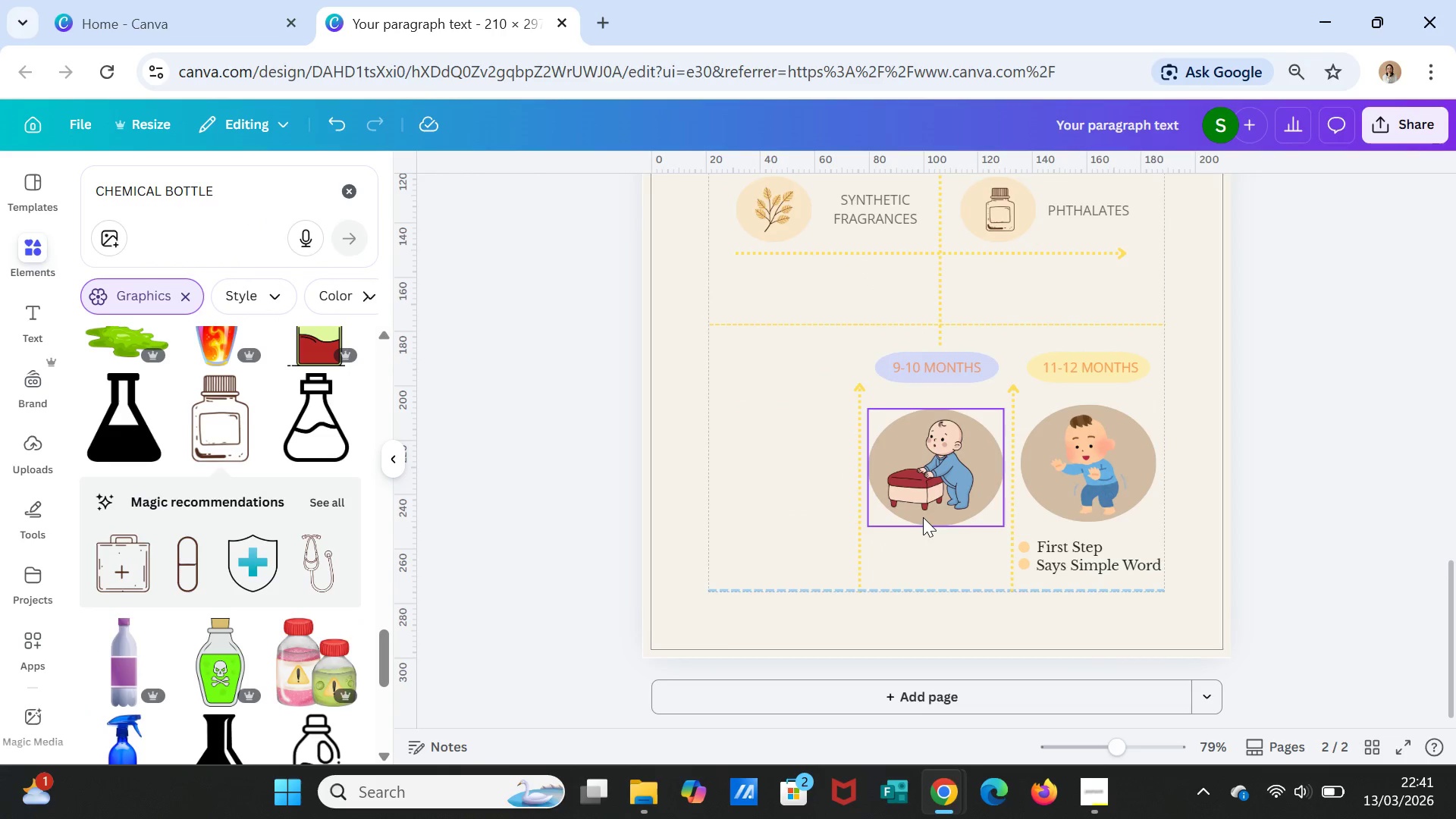 
left_click([923, 517])
 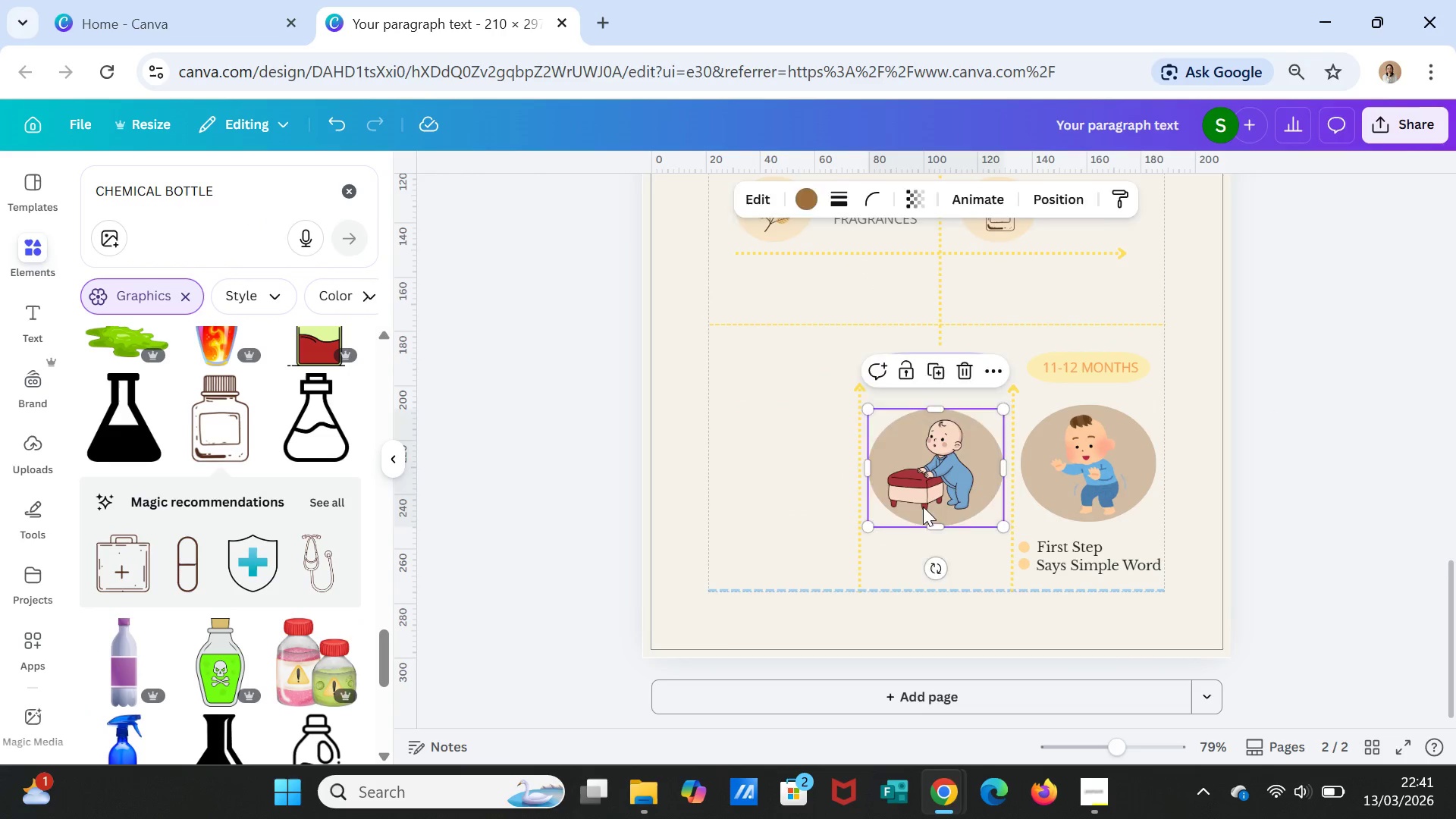 
key(Delete)
 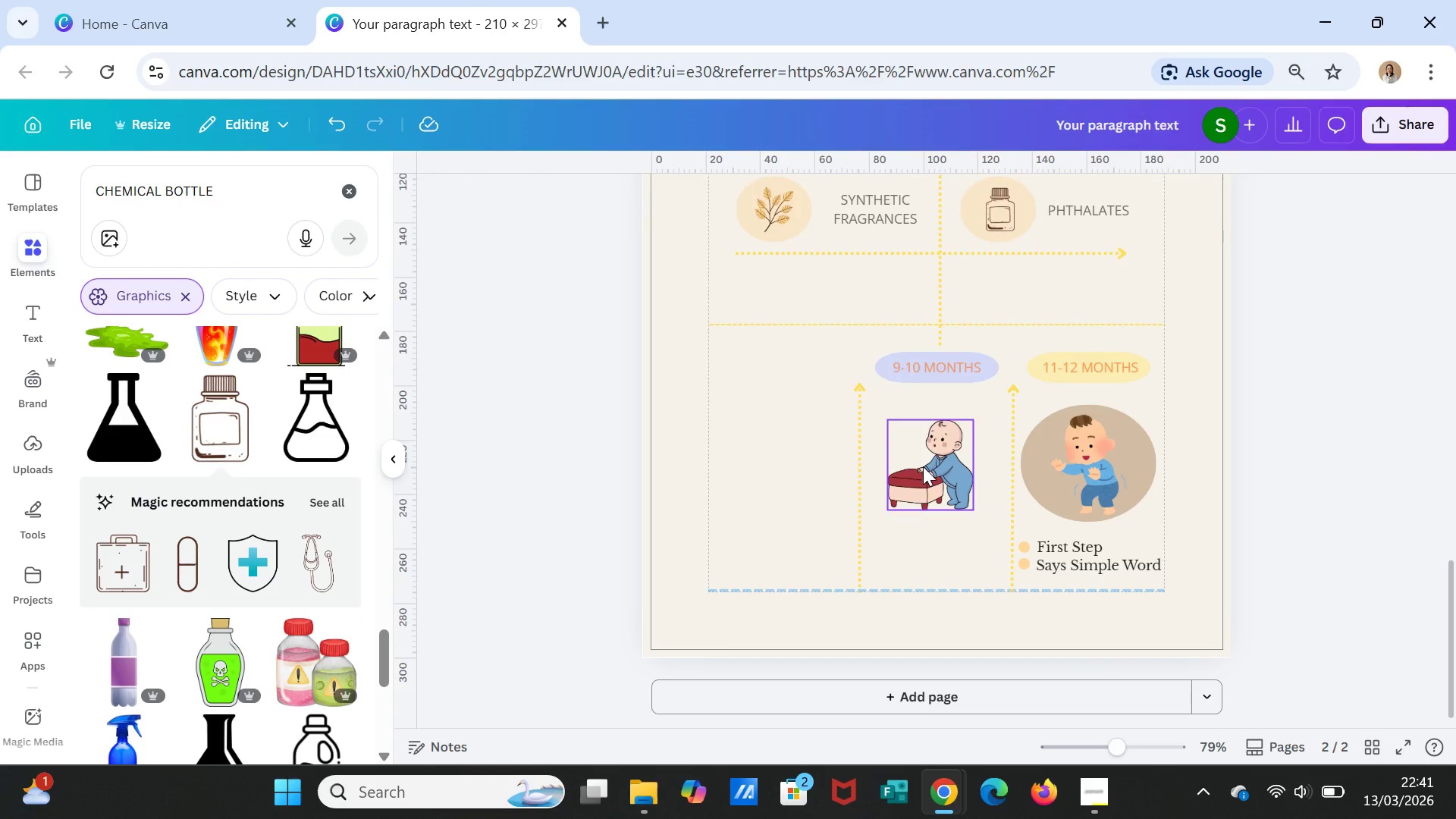 
key(Delete)
 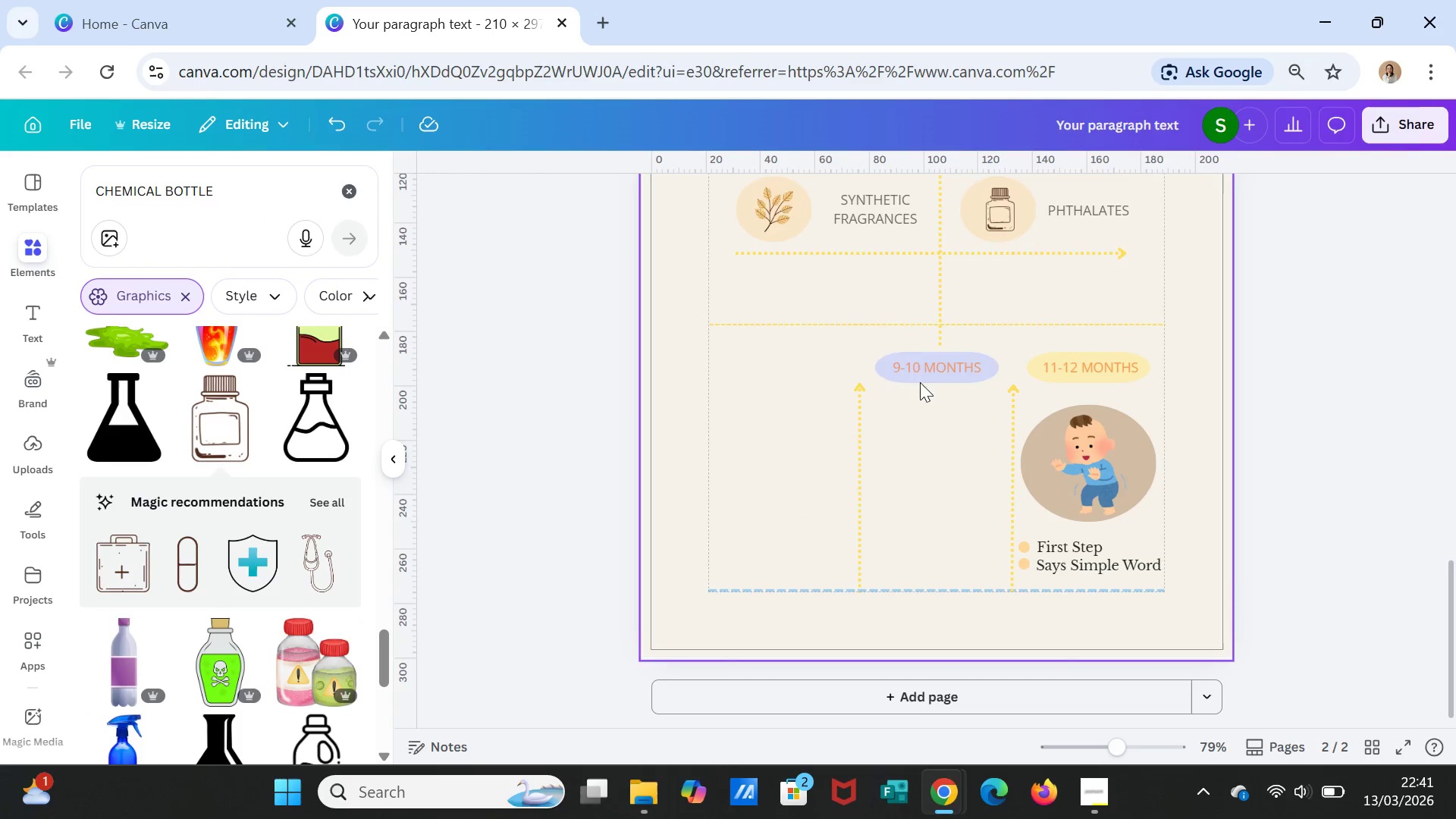 
left_click([920, 382])
 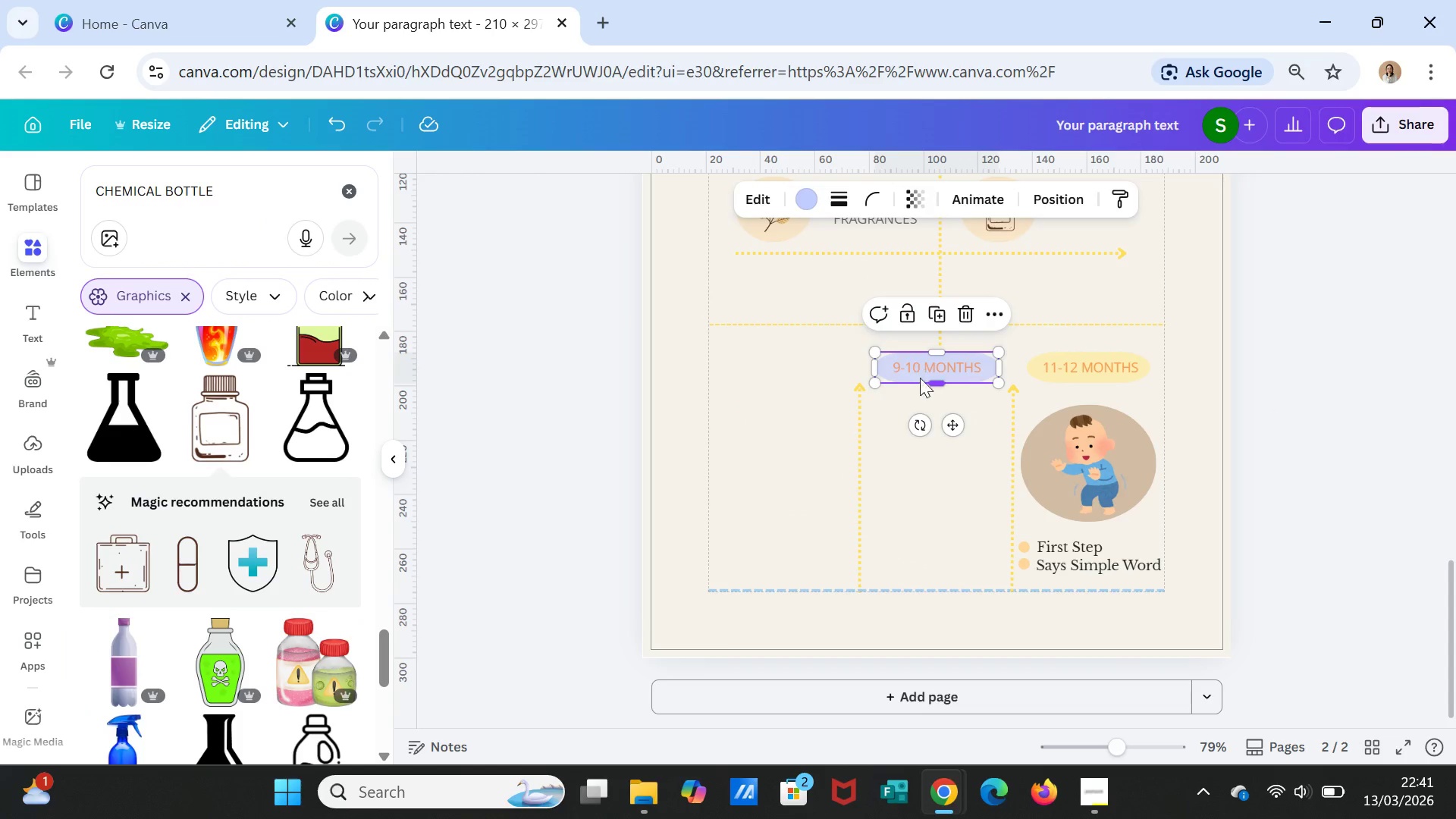 
key(Delete)
 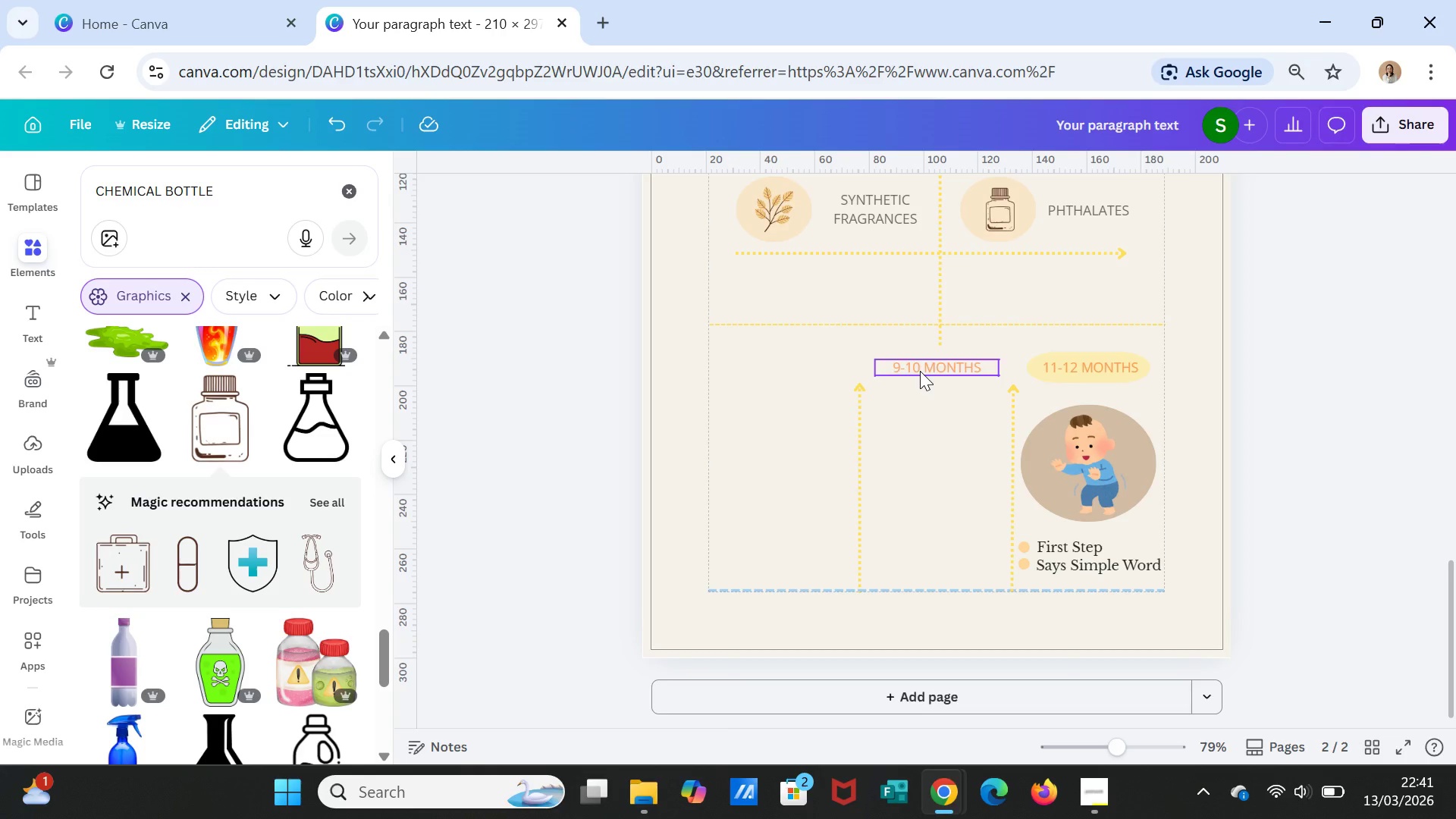 
left_click([920, 371])
 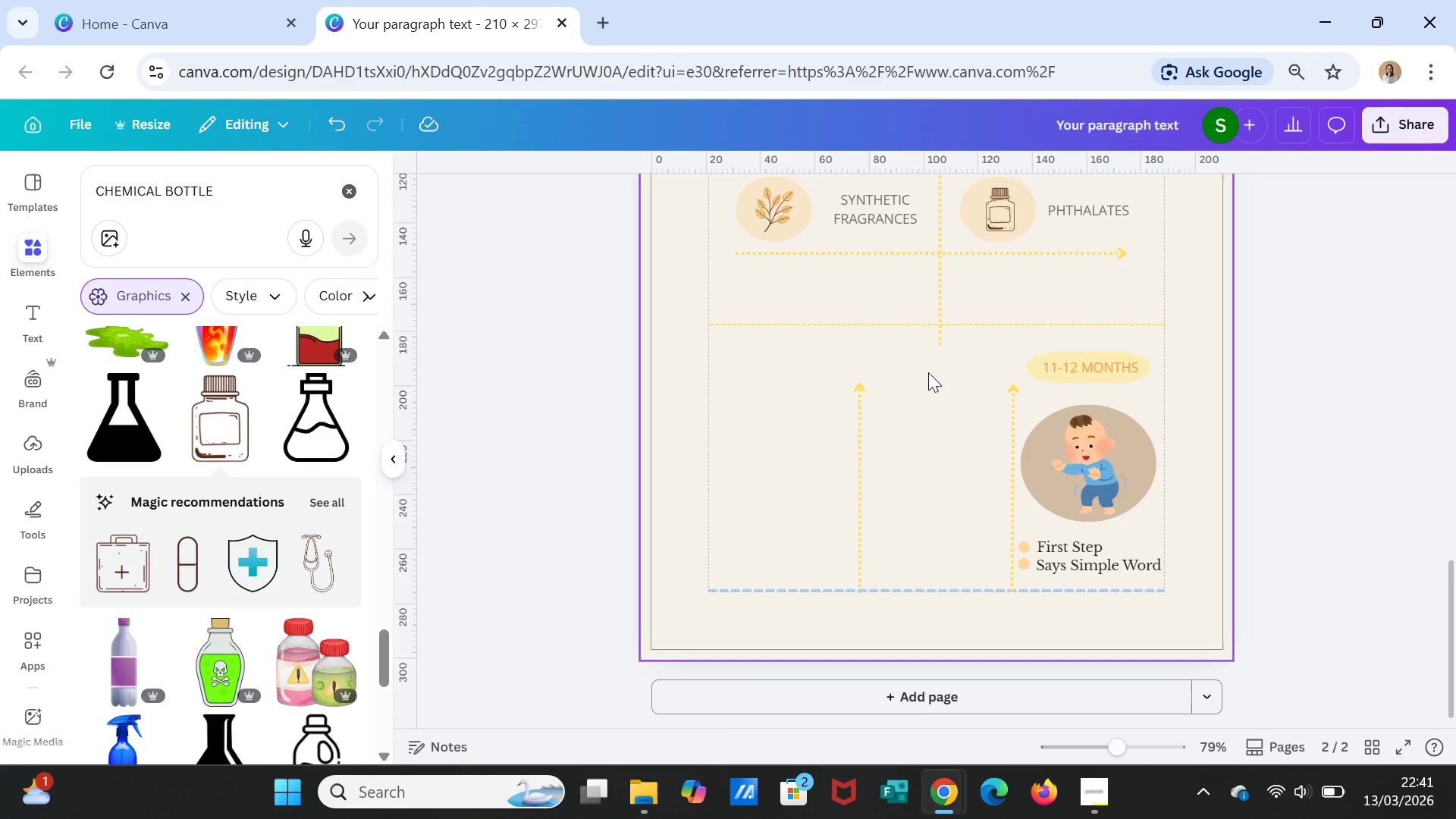 
key(Delete)
 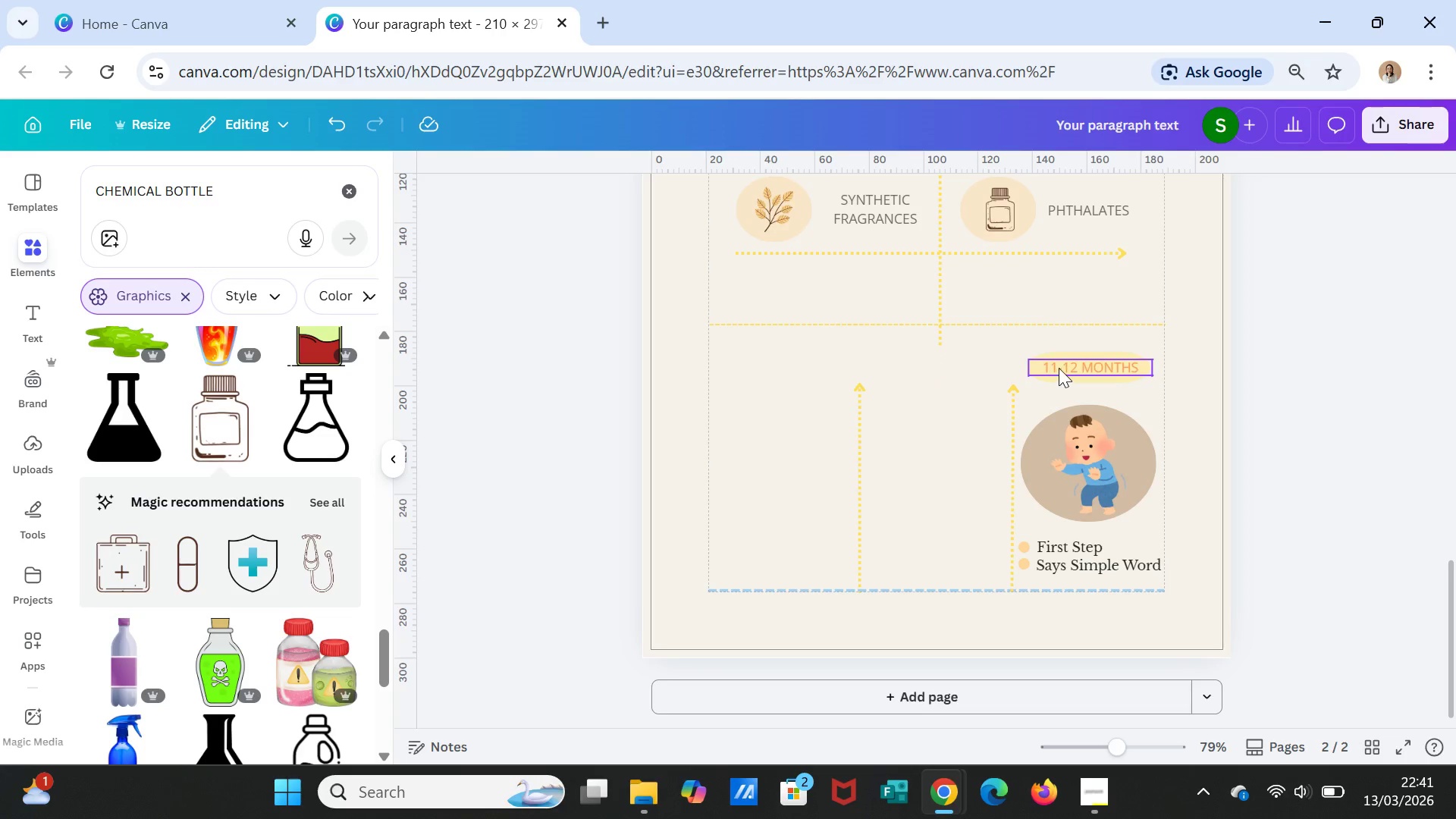 
double_click([1059, 368])
 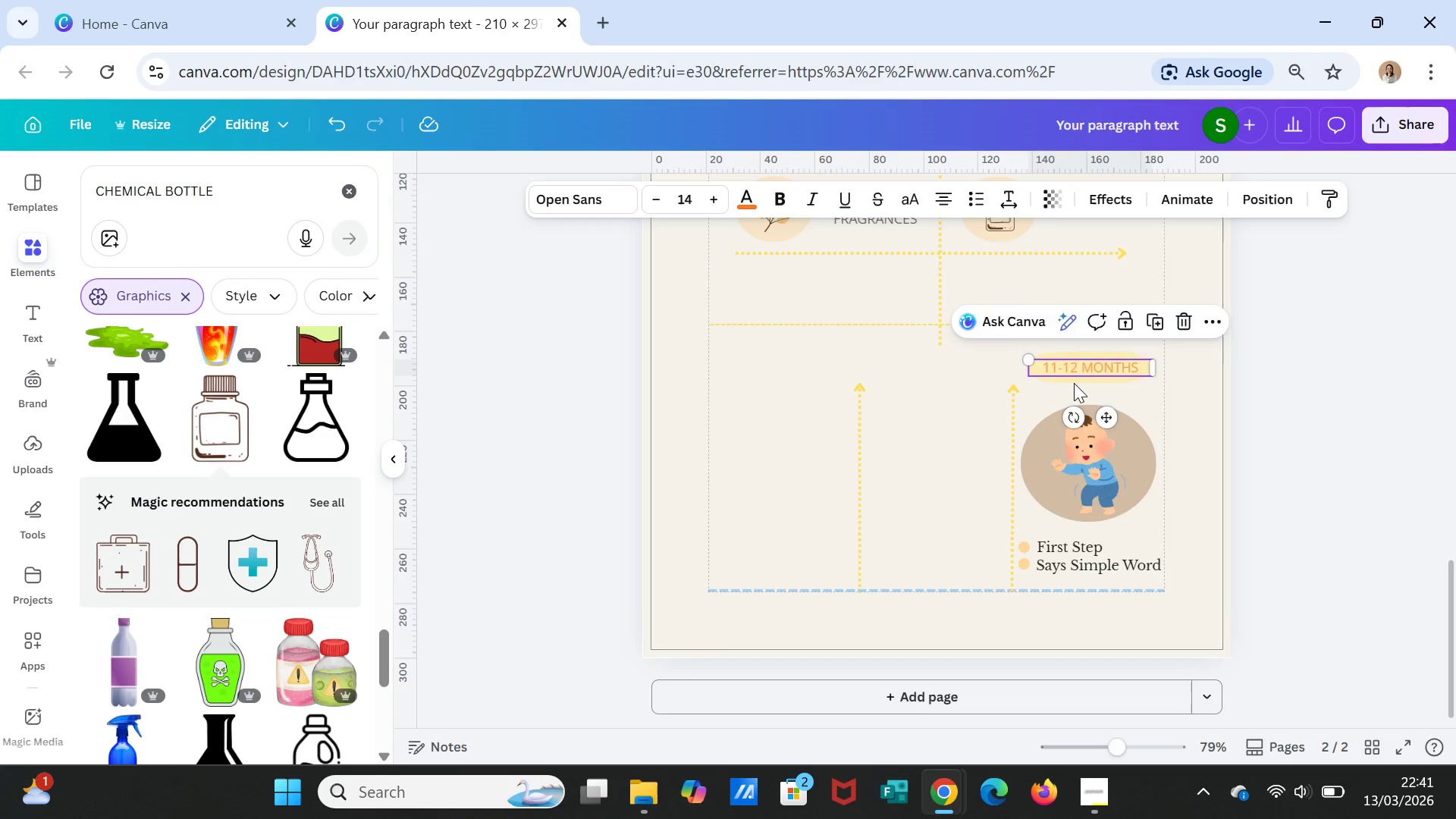 
key(Delete)
 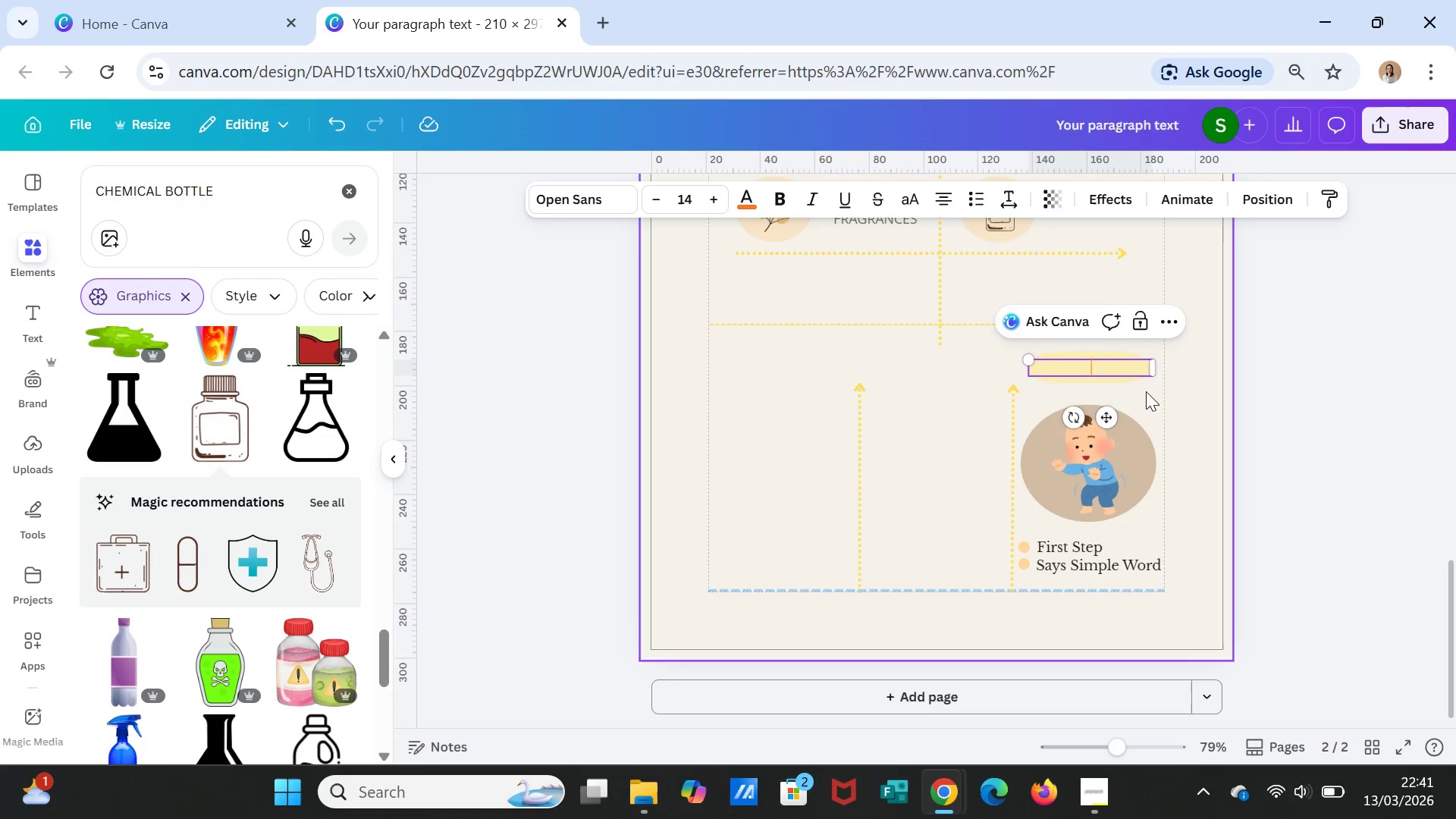 
left_click([1149, 398])
 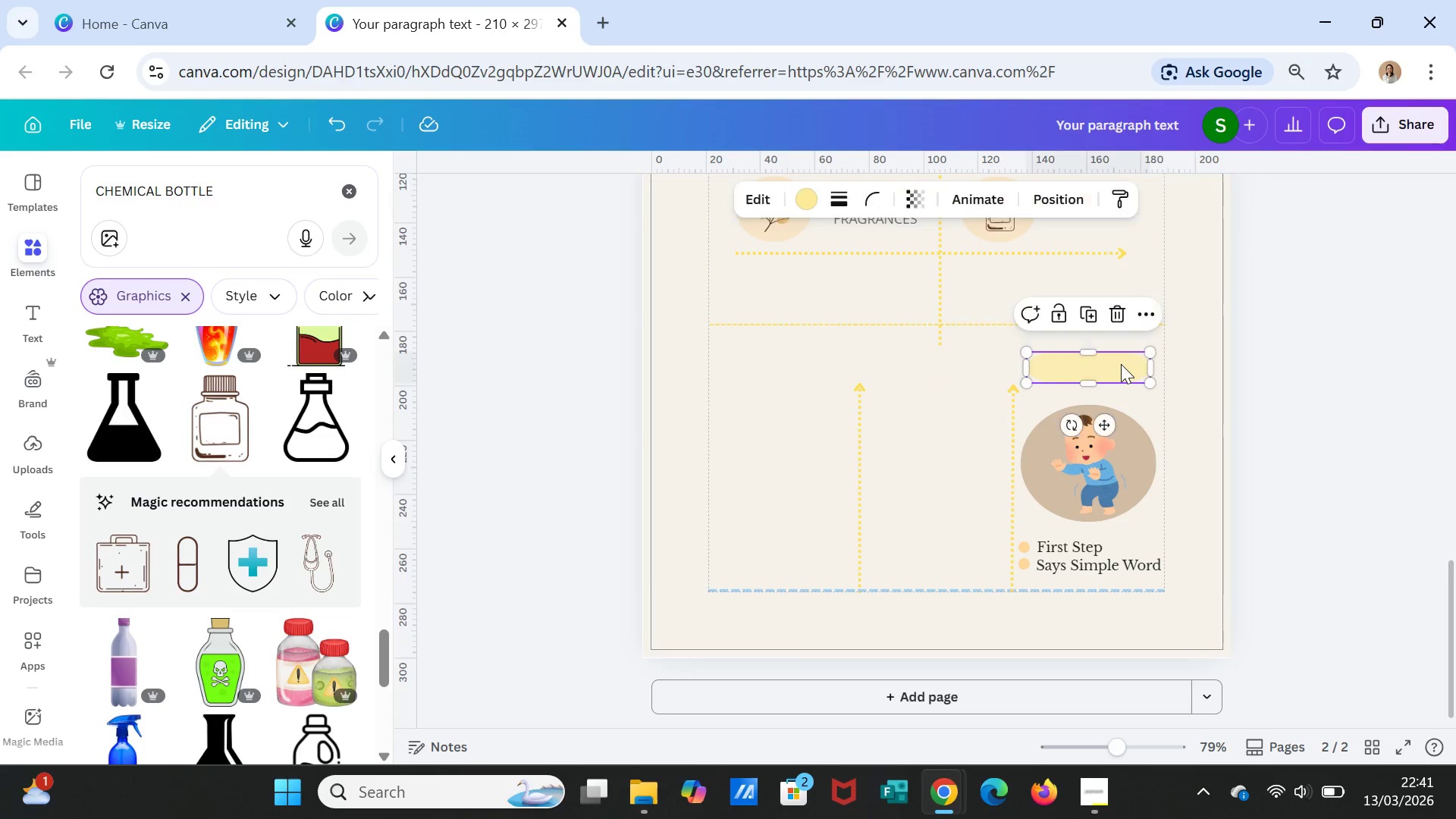 
left_click([1121, 364])
 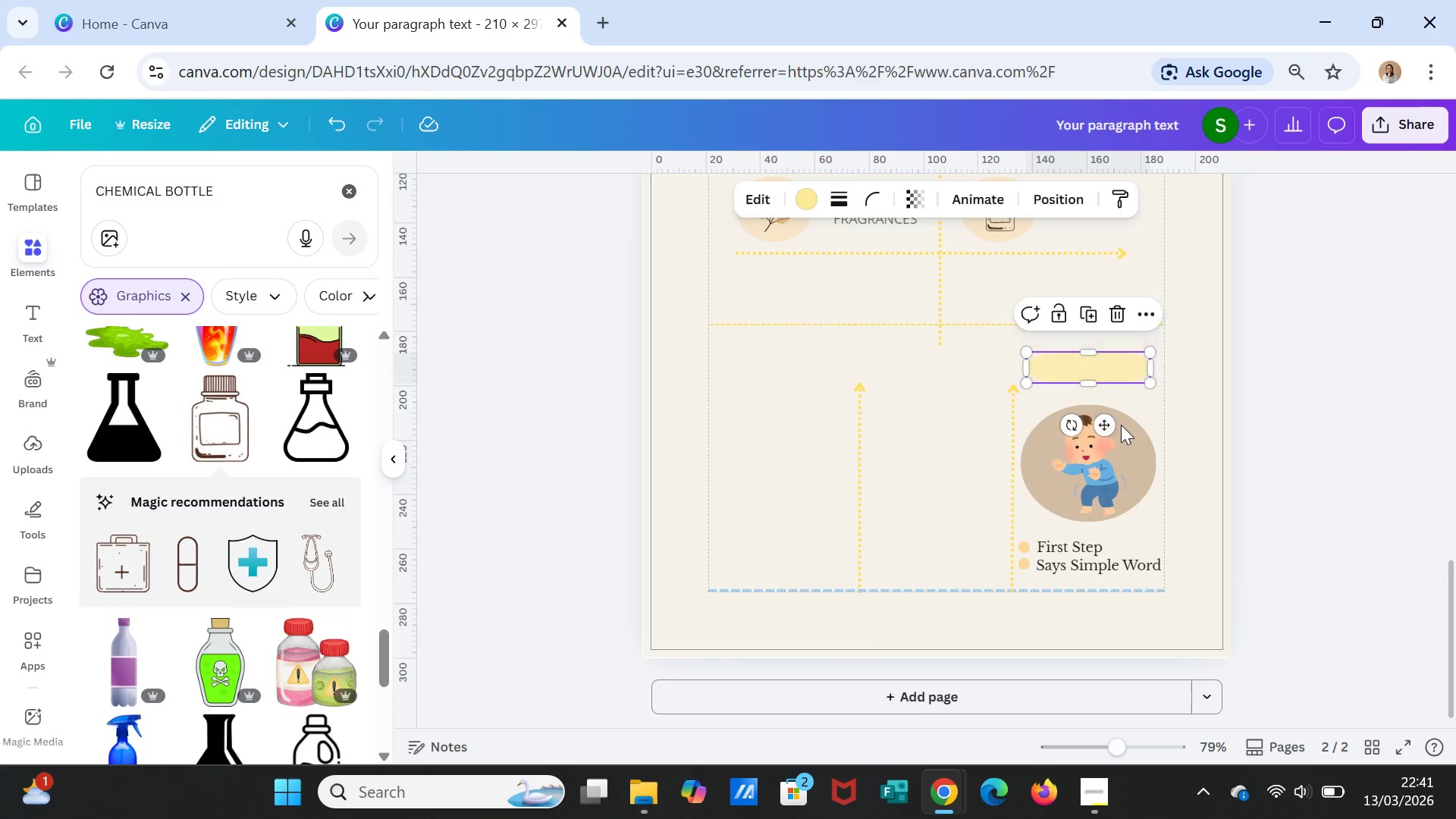 
key(Delete)
 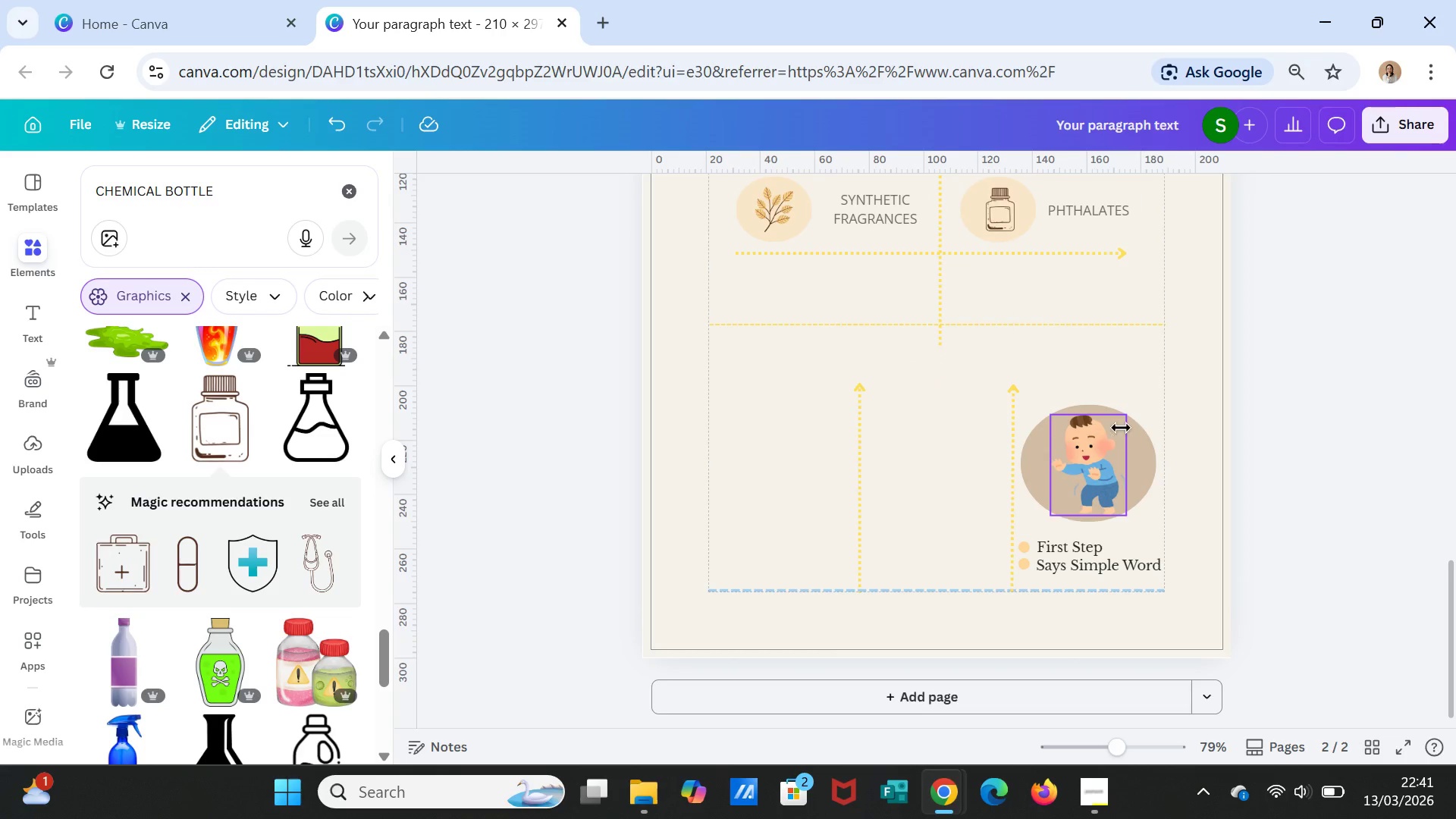 
left_click([1121, 426])
 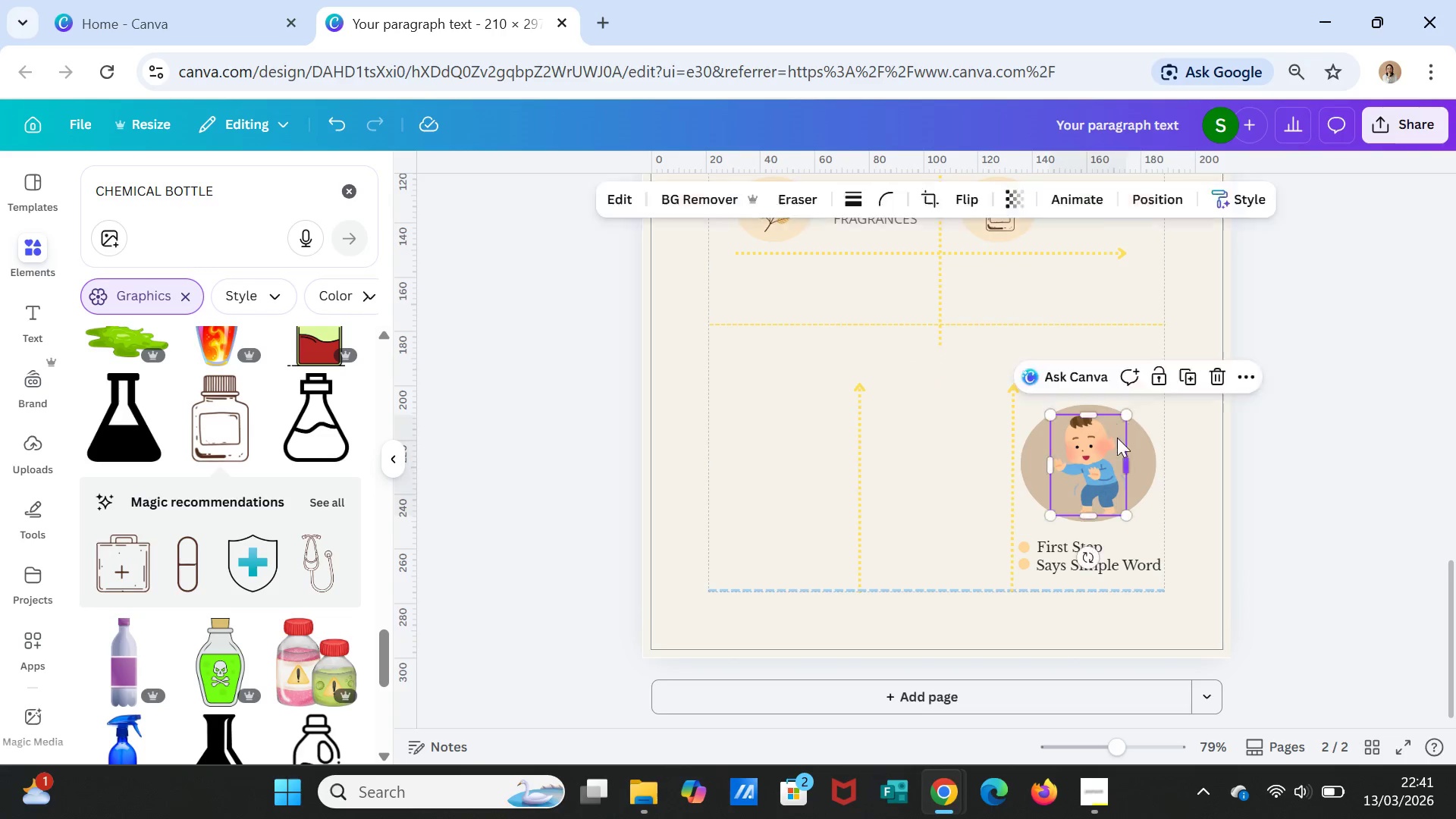 
key(Delete)
 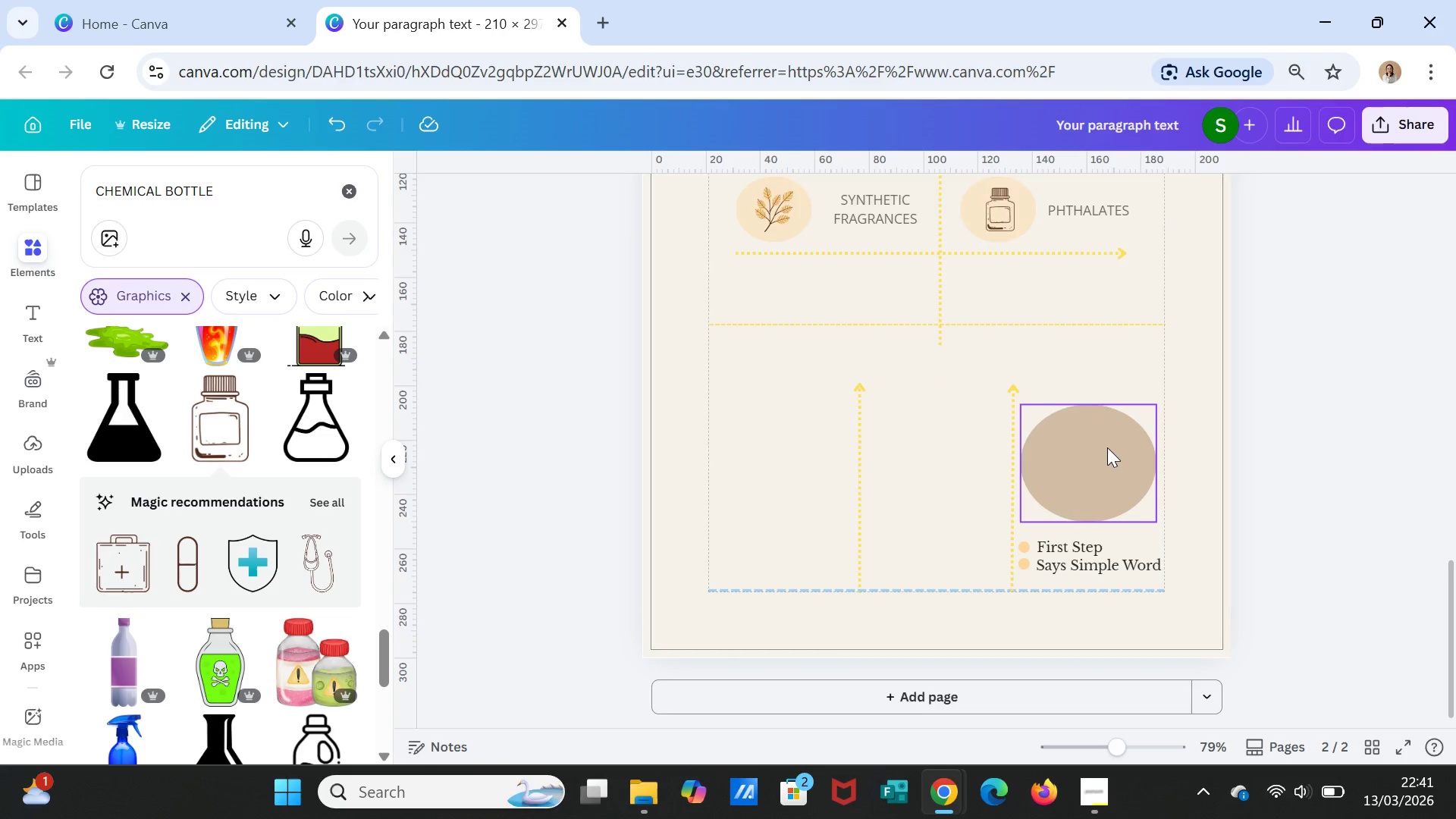 
left_click([1107, 447])
 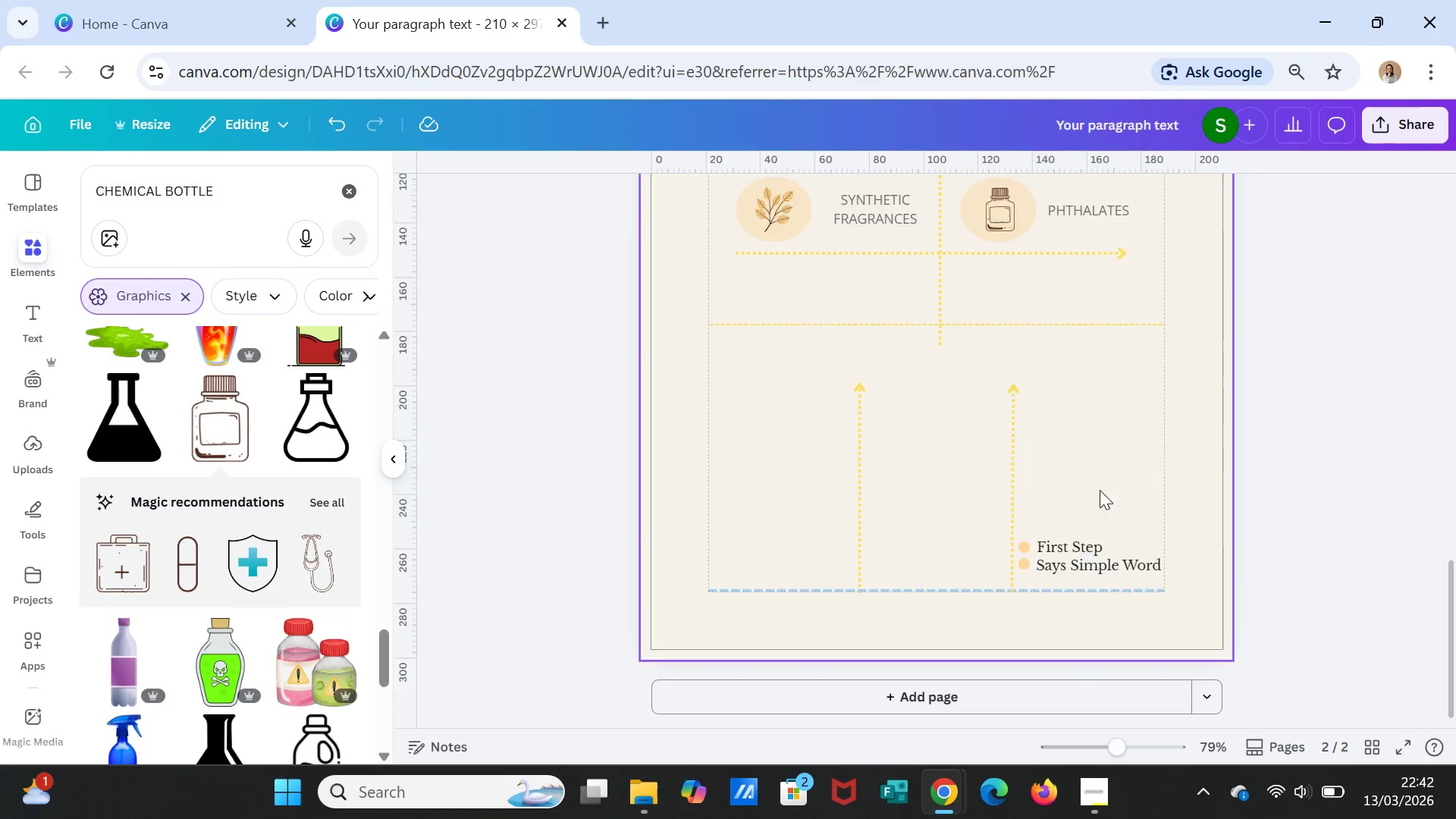 
key(Delete)
 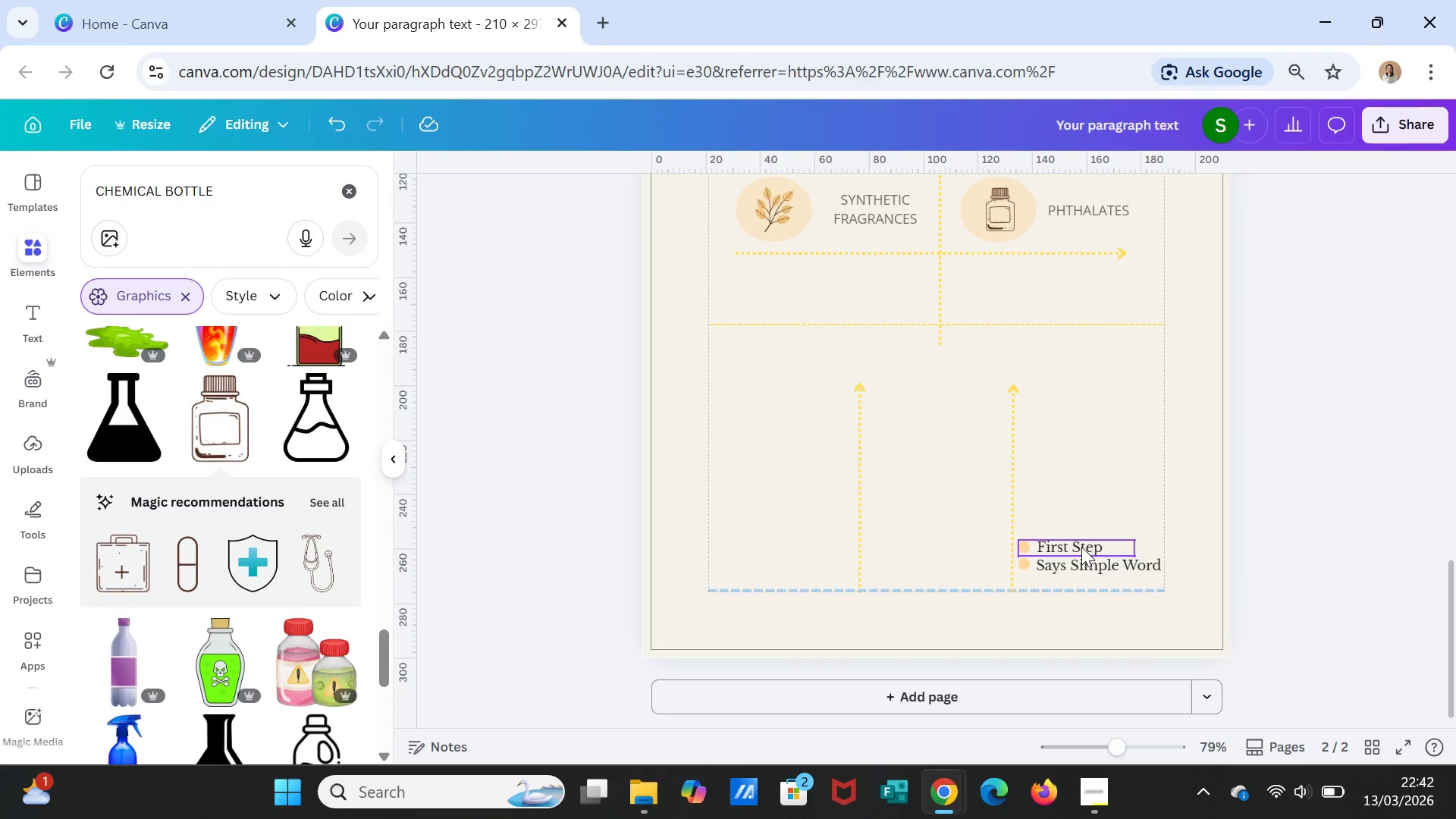 
left_click([1081, 547])
 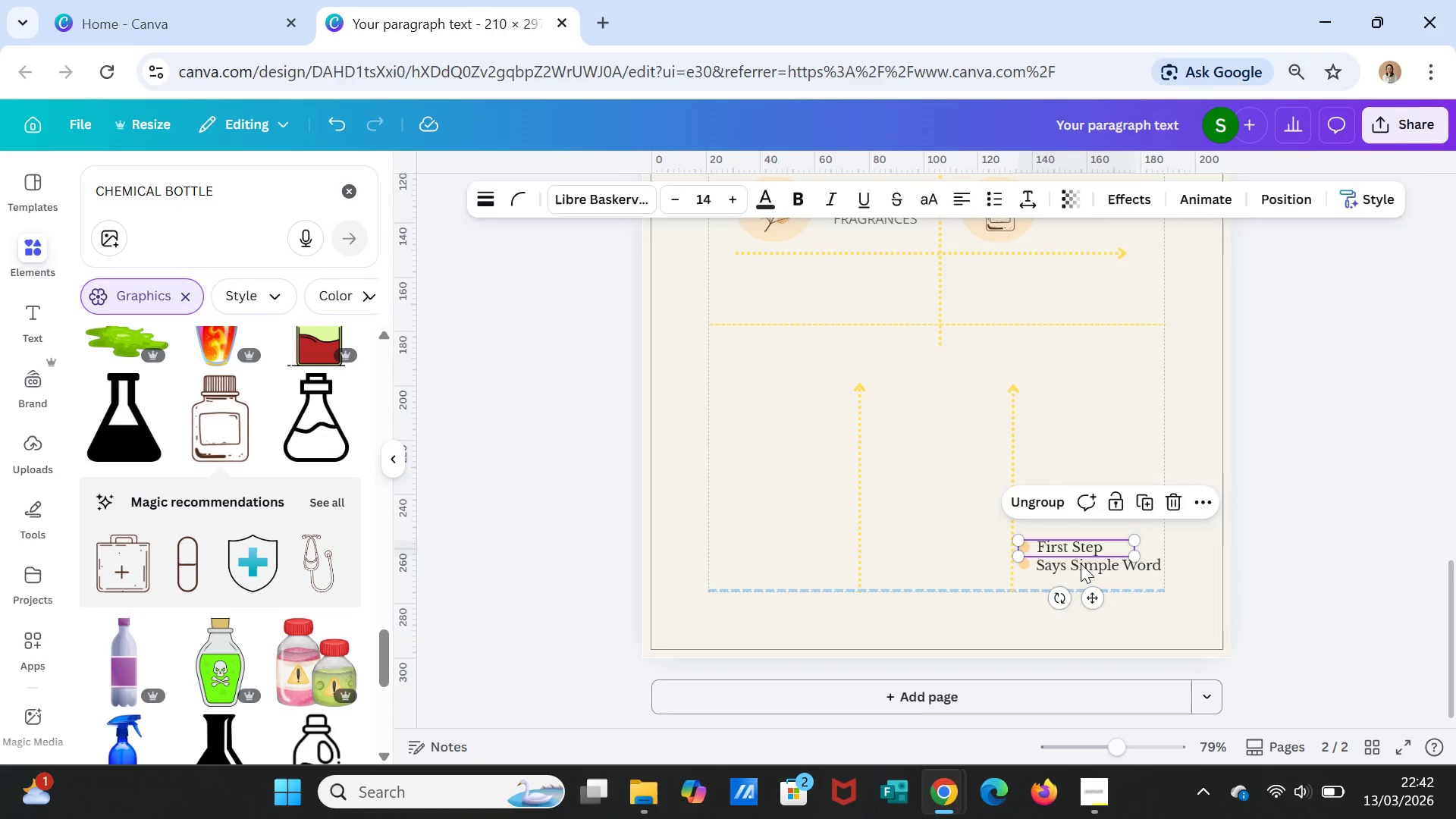 
key(Delete)
 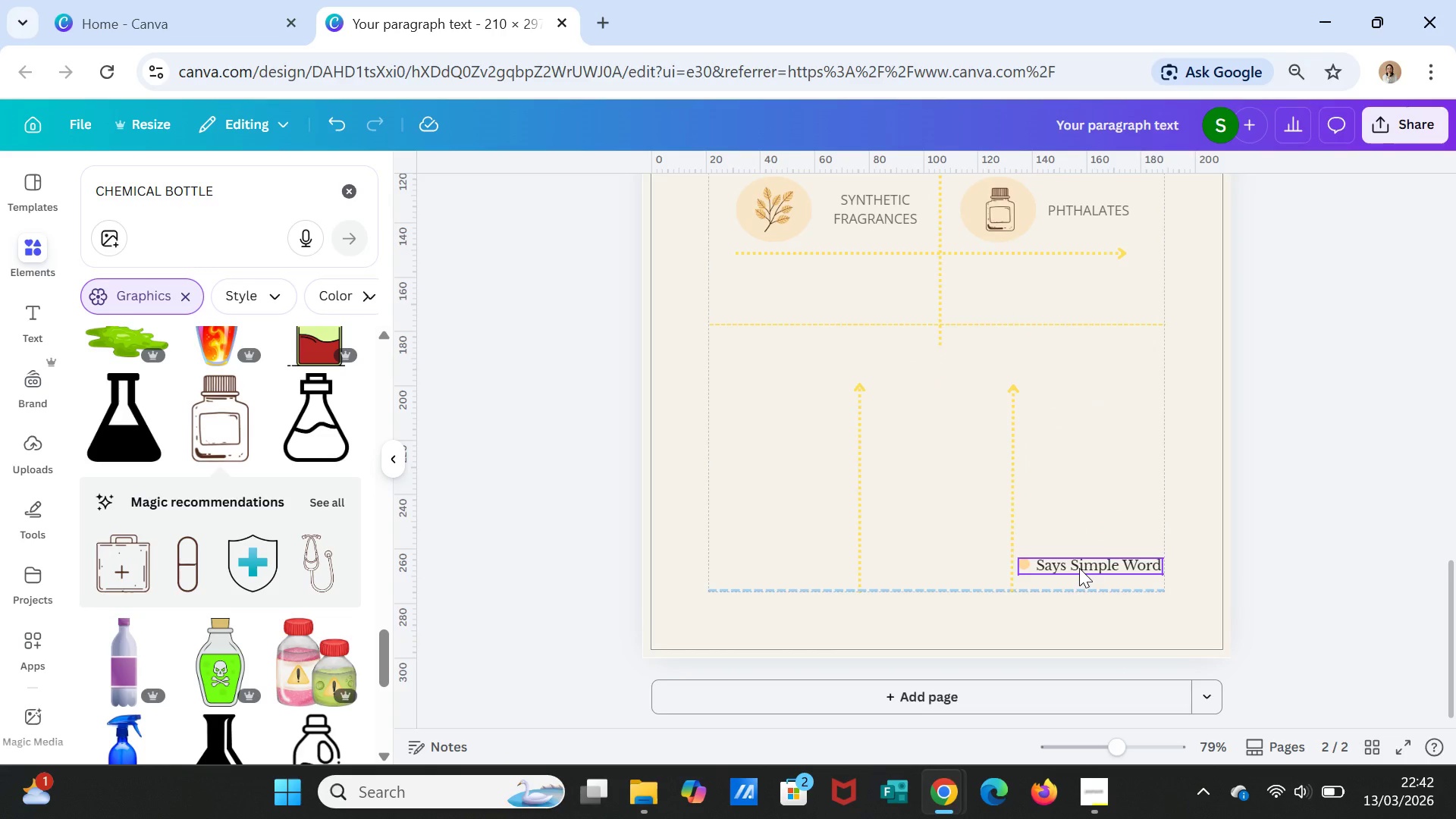 
left_click([1079, 568])
 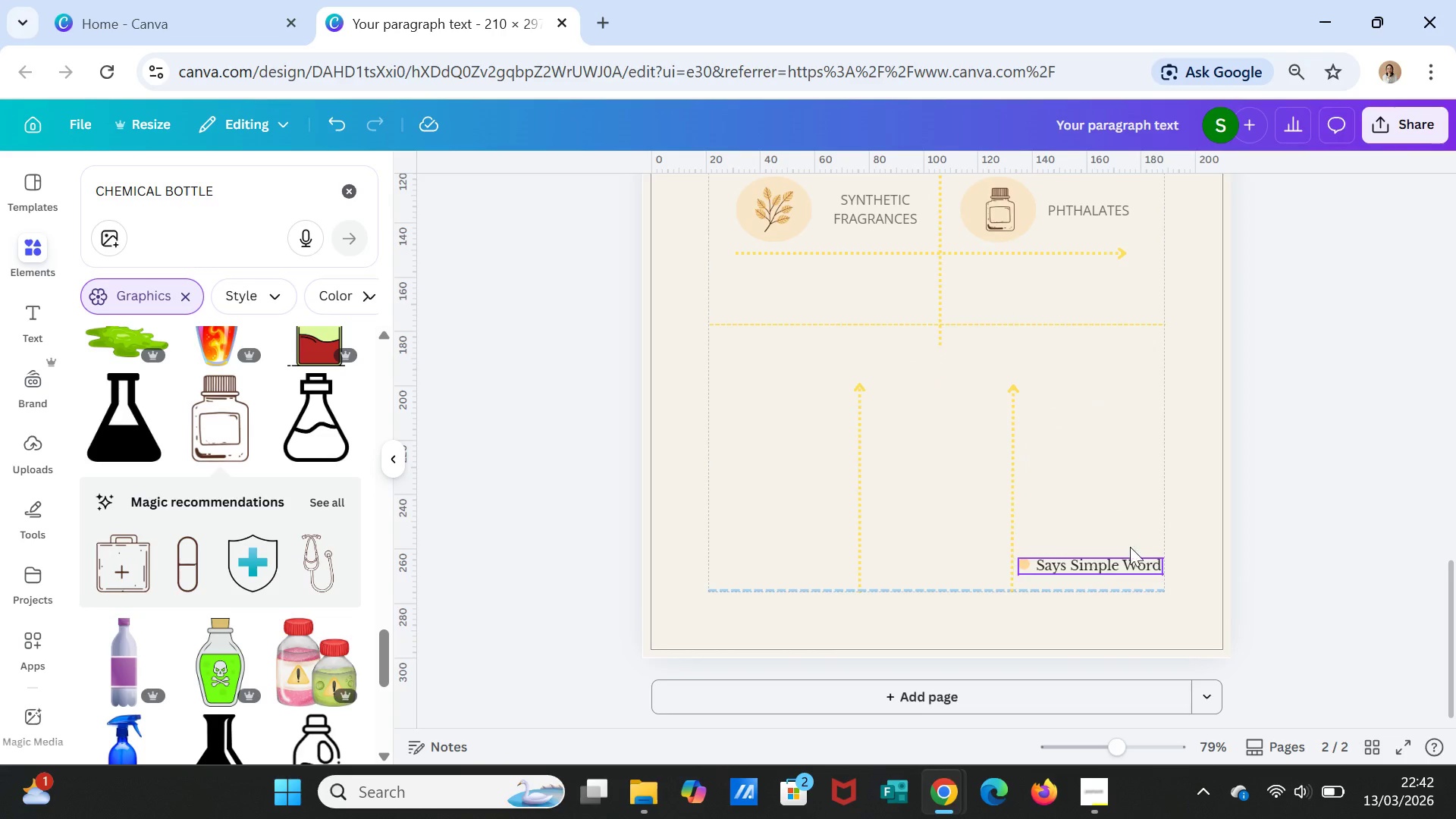 
key(Delete)
 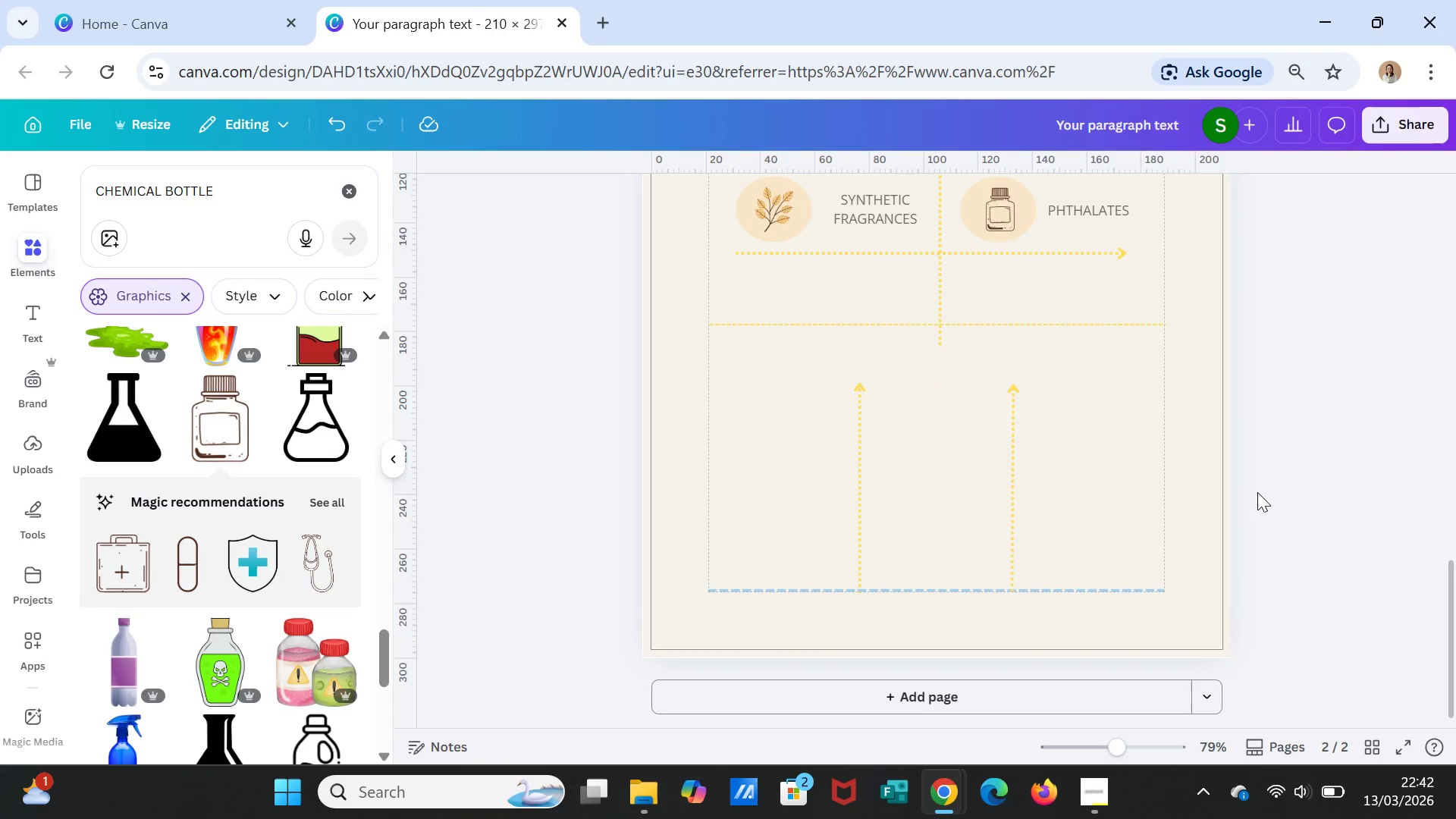 
left_click([1257, 492])
 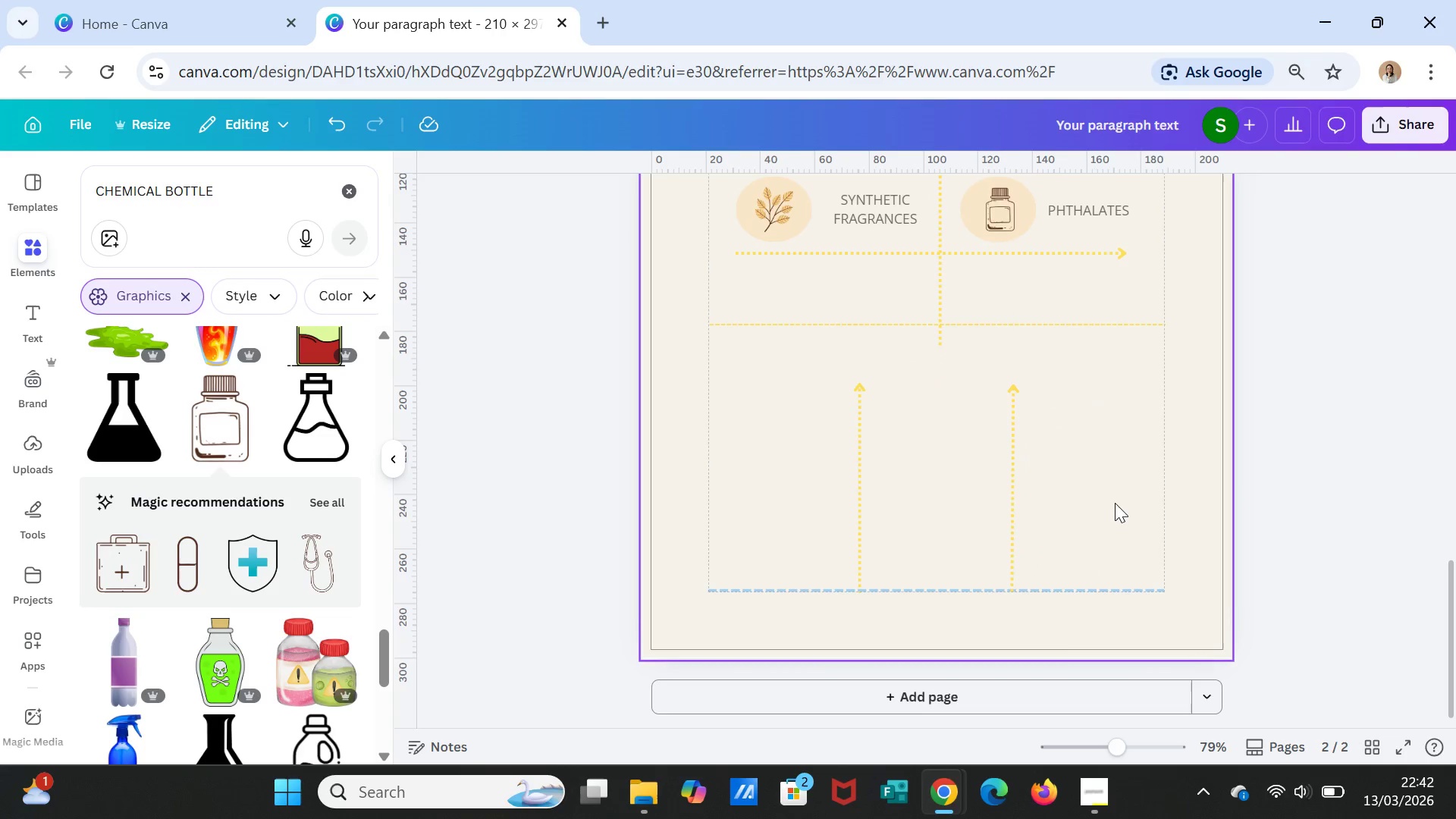 
scroll: coordinate [1118, 486], scroll_direction: up, amount: 1.0
 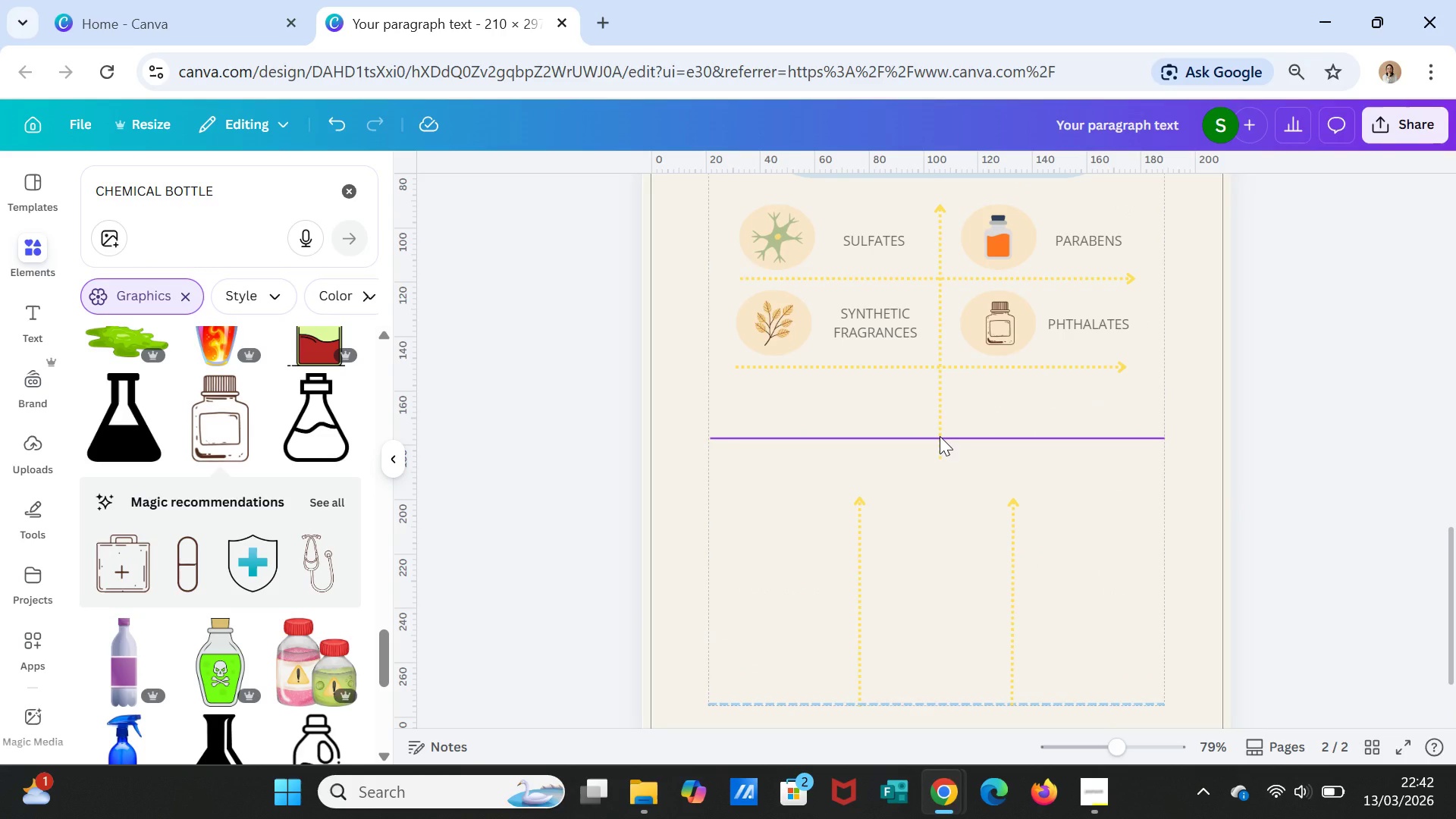 
left_click_drag(start_coordinate=[940, 436], to_coordinate=[941, 449])
 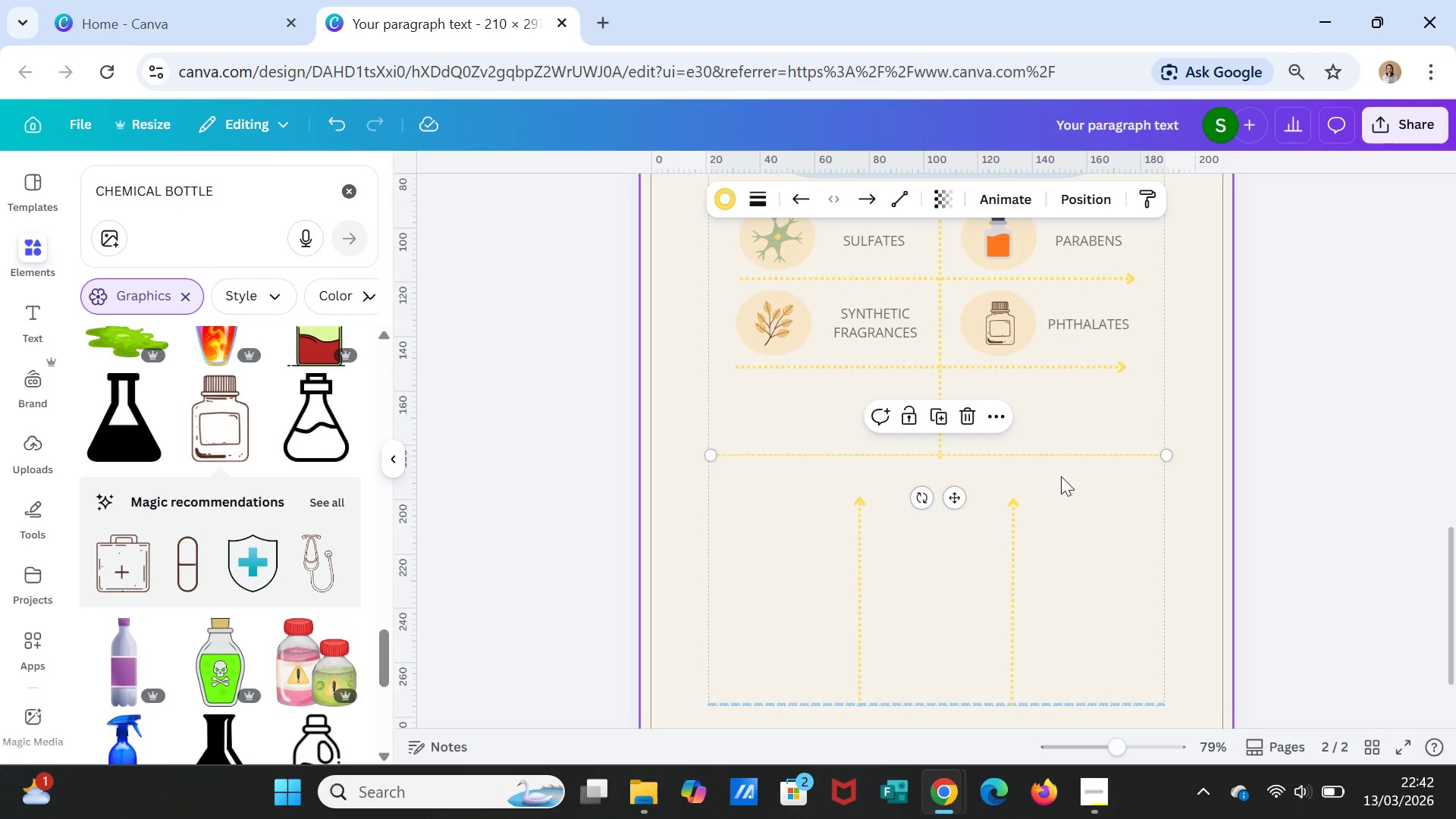 
left_click([1061, 476])
 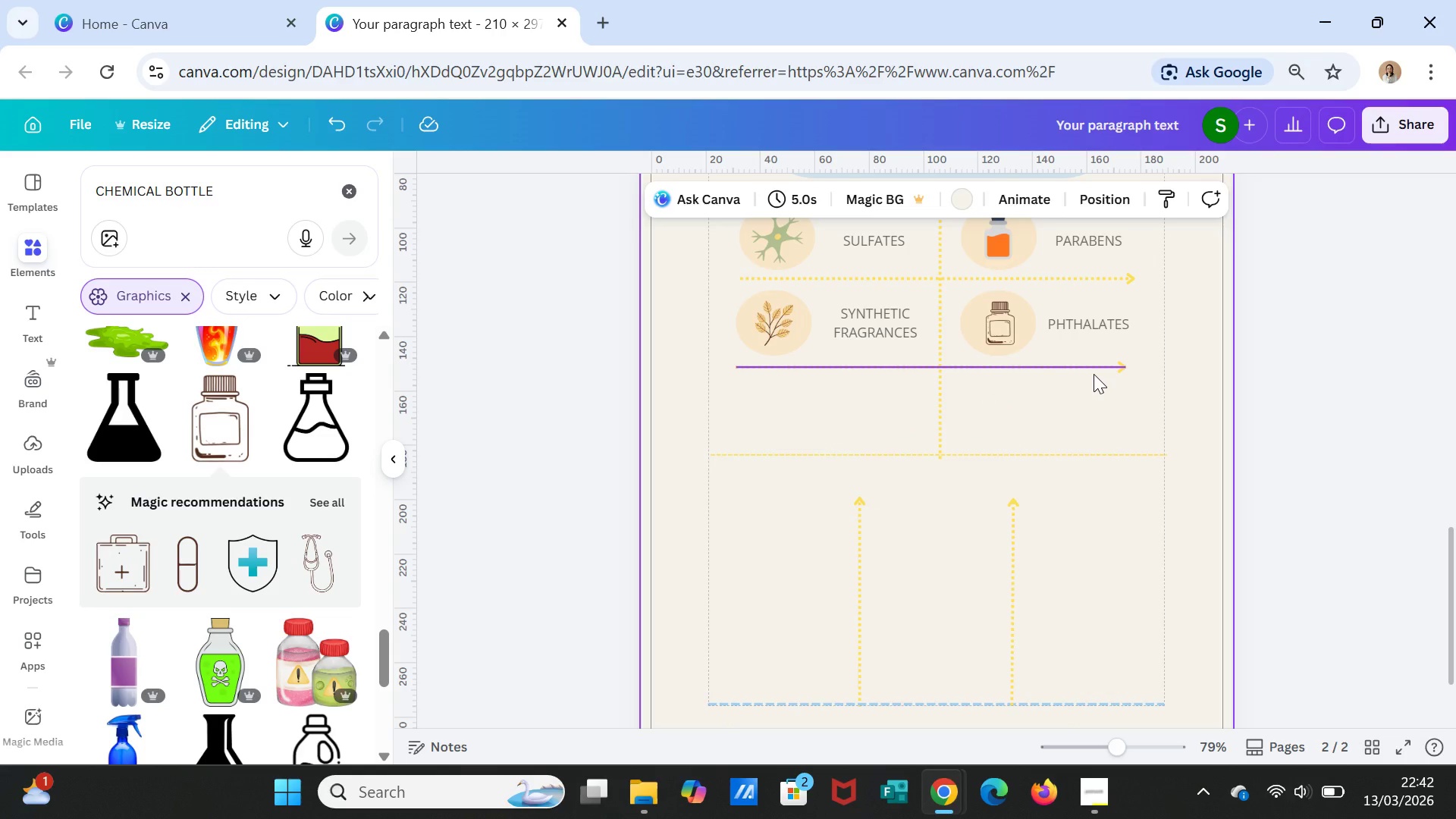 
wait(6.45)
 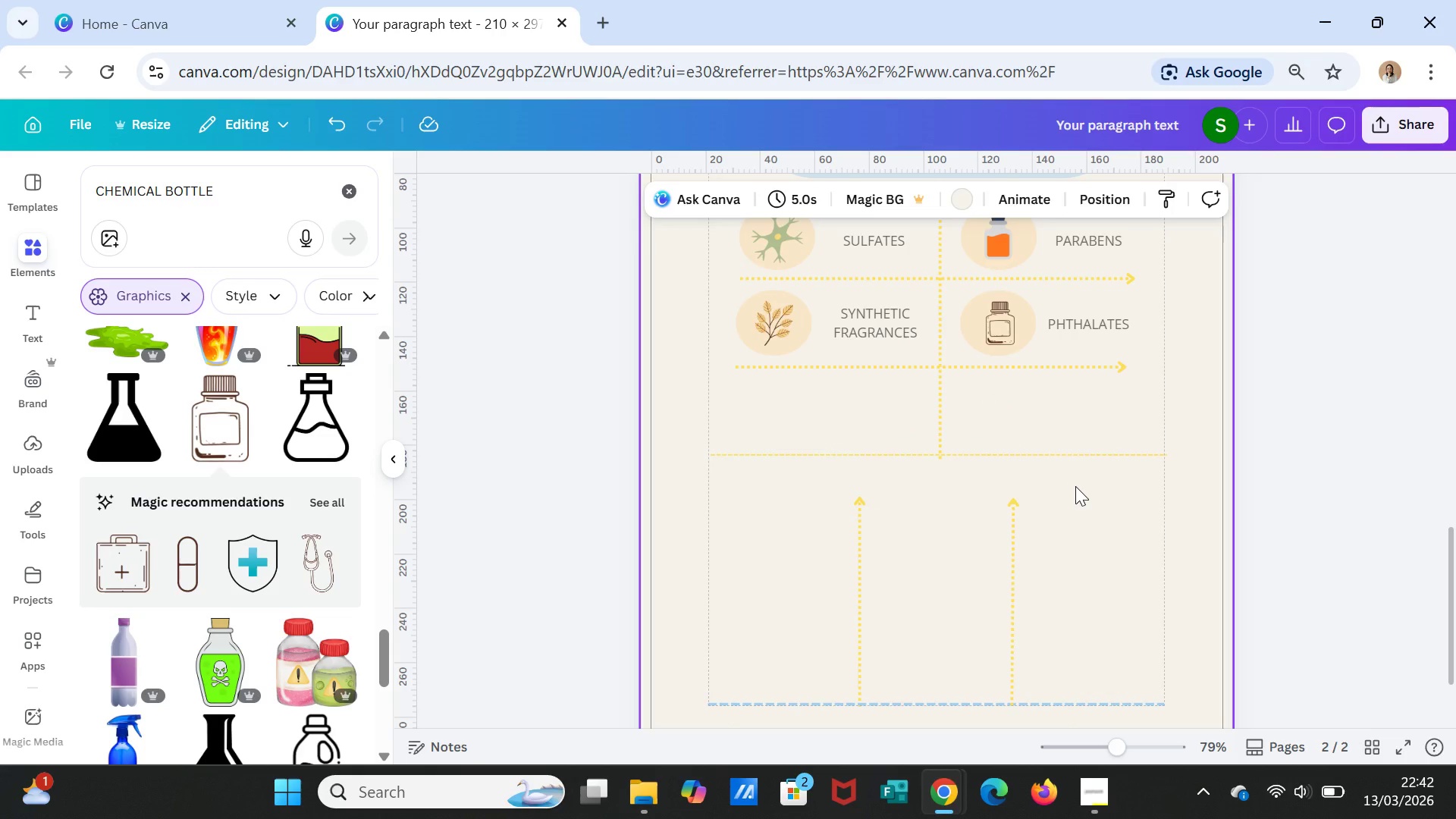 
left_click([1092, 369])
 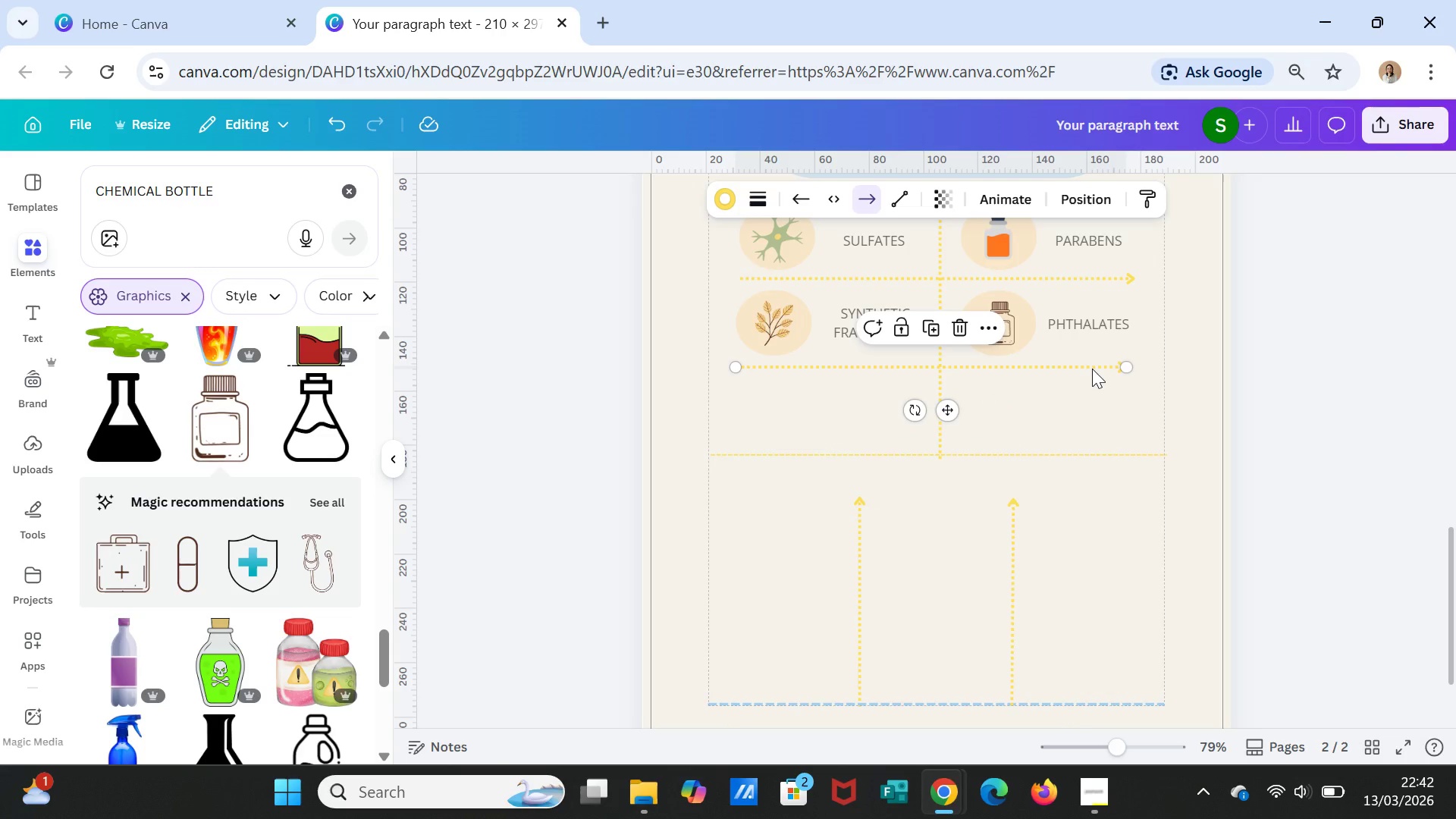 
left_click_drag(start_coordinate=[1092, 369], to_coordinate=[1097, 368])
 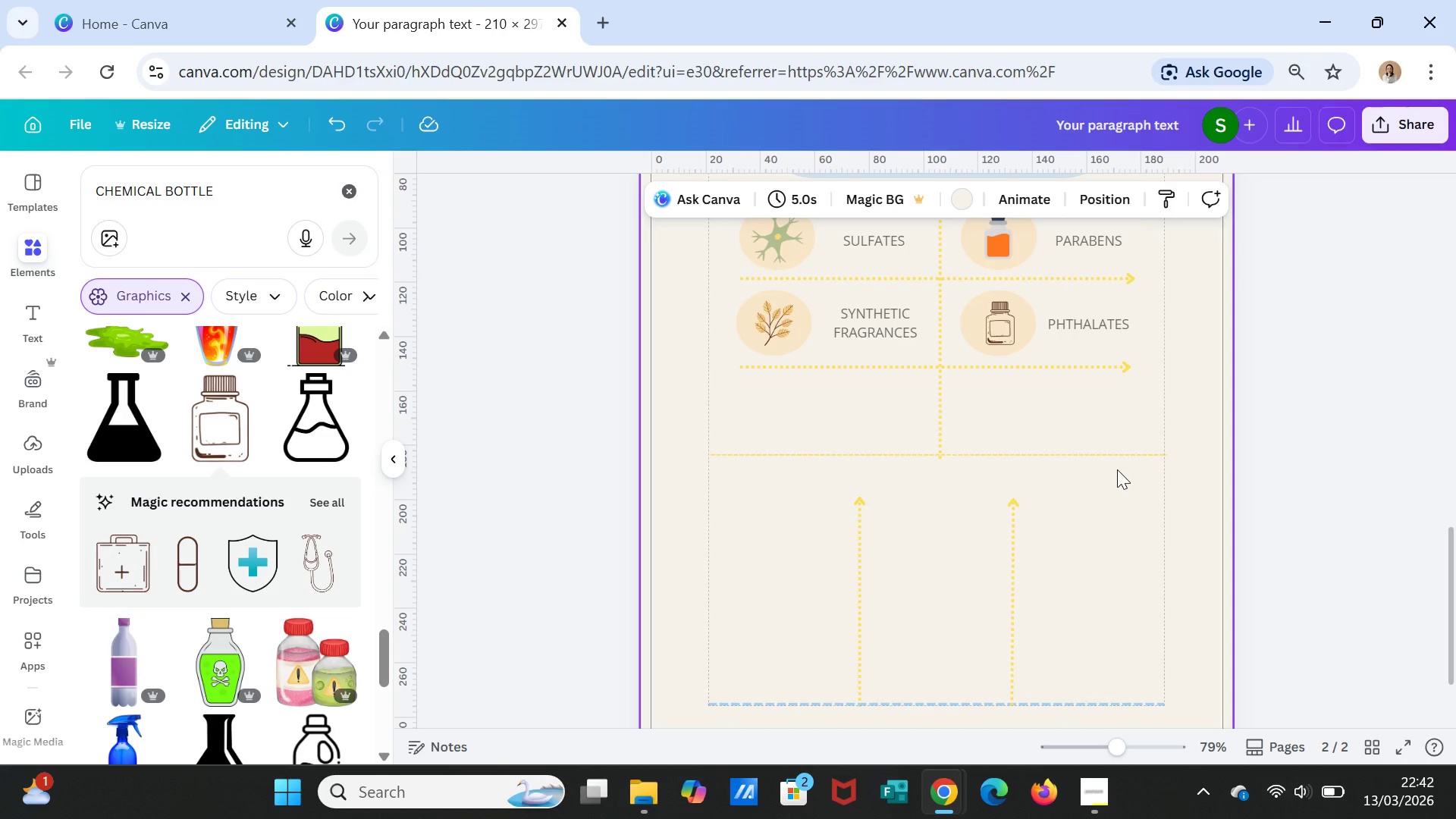 
wait(11.7)
 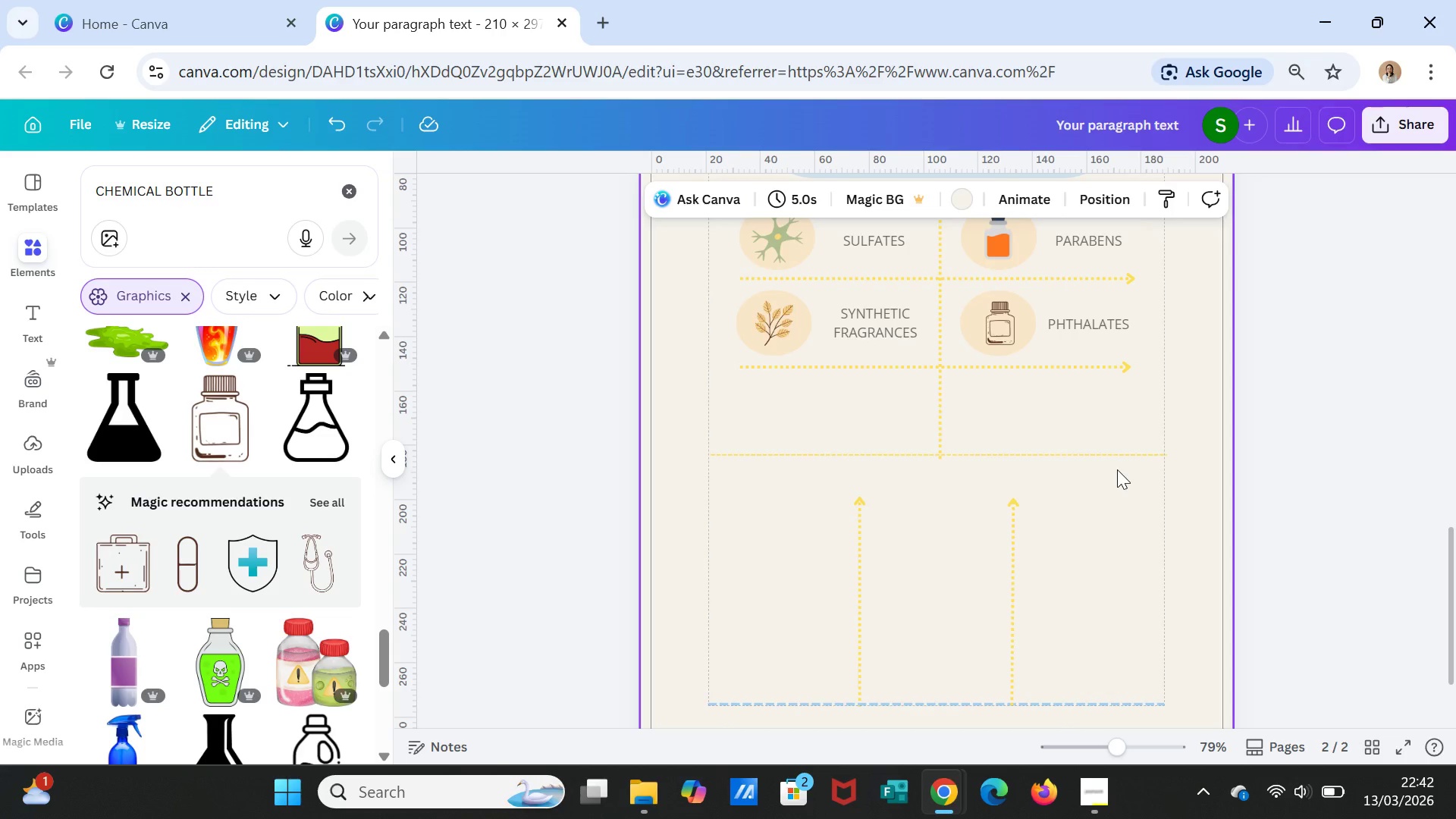 
left_click([896, 455])
 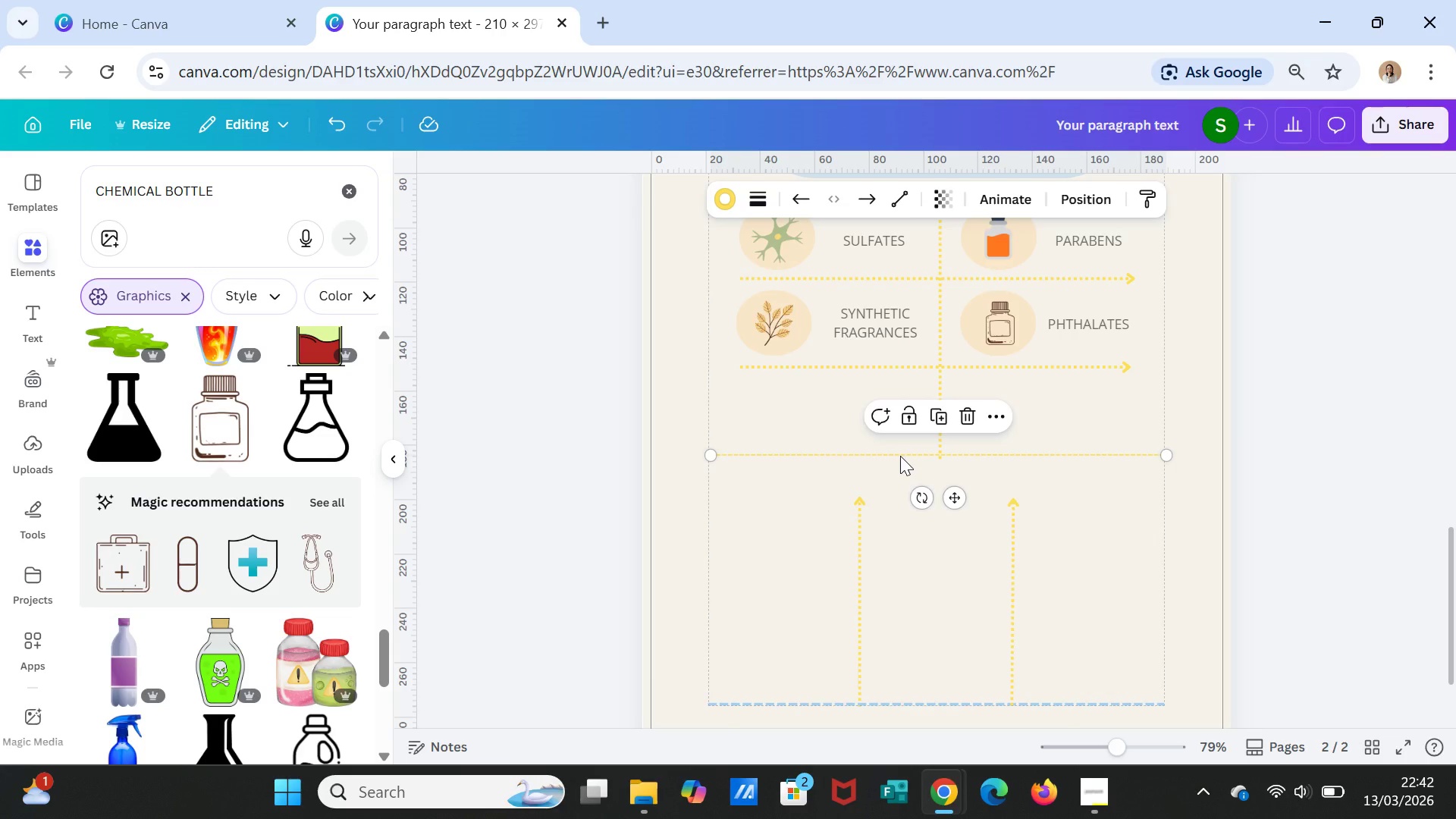 
key(Delete)
 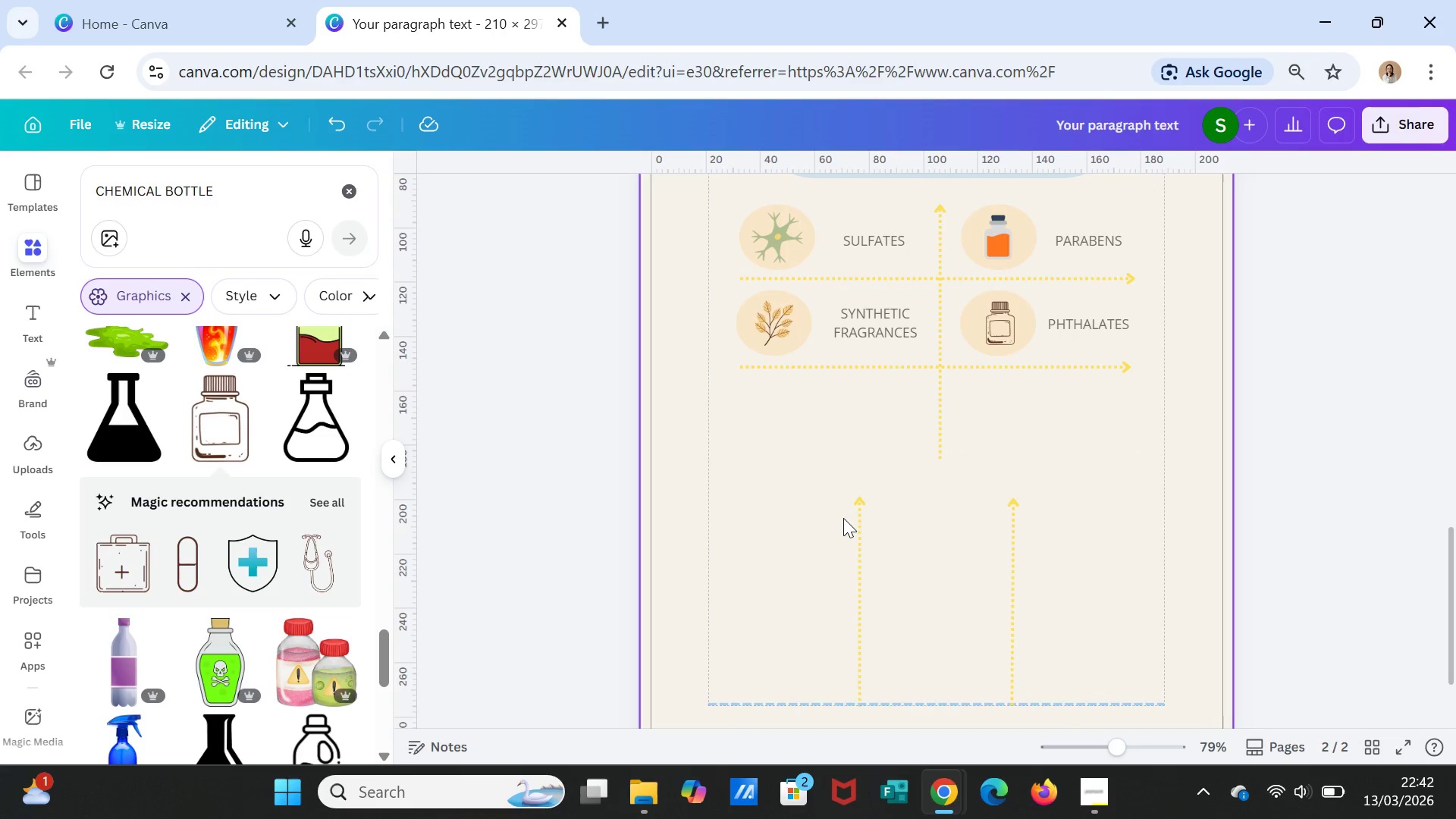 
scroll: coordinate [845, 545], scroll_direction: up, amount: 2.0
 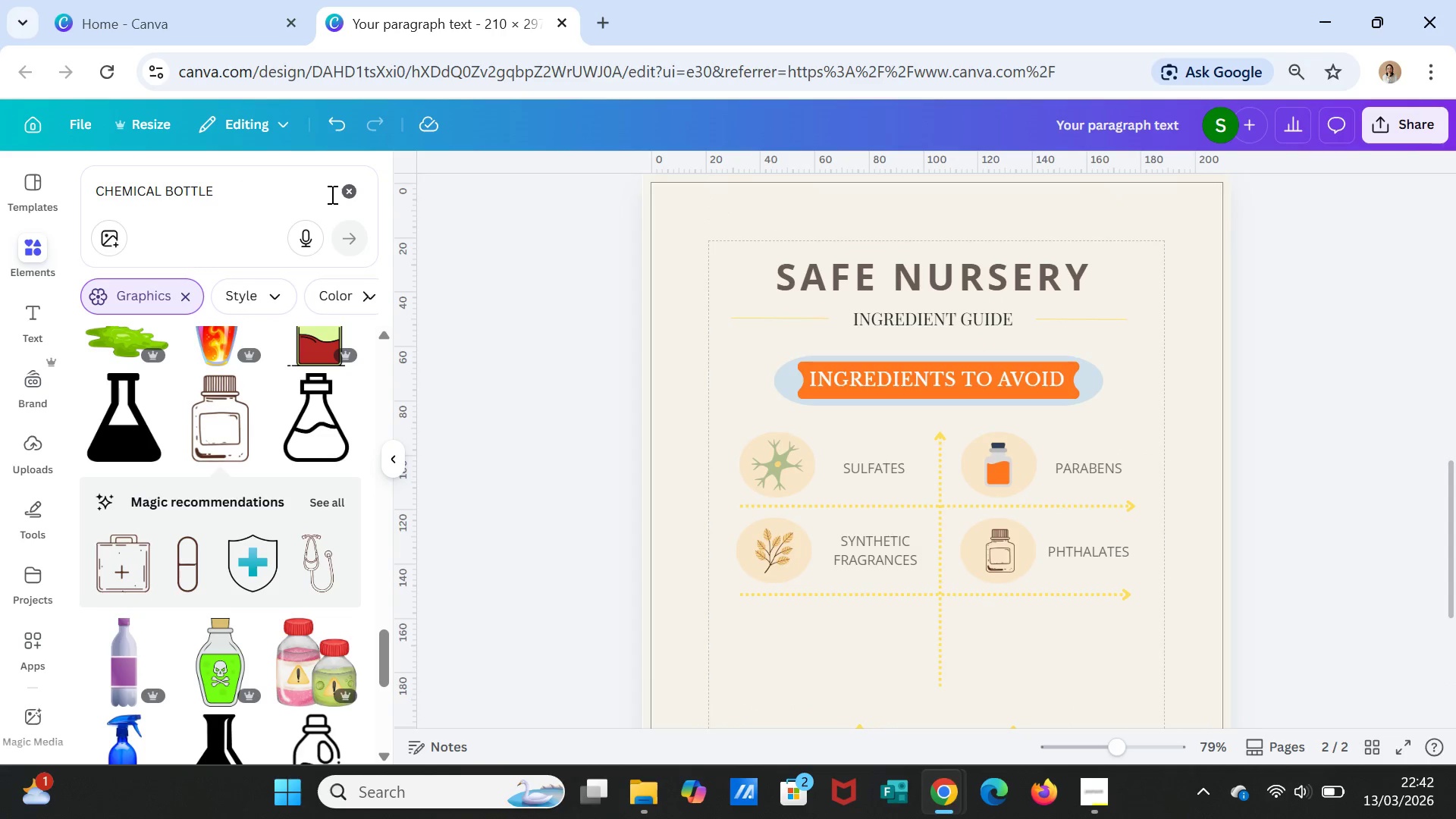 
left_click([350, 188])
 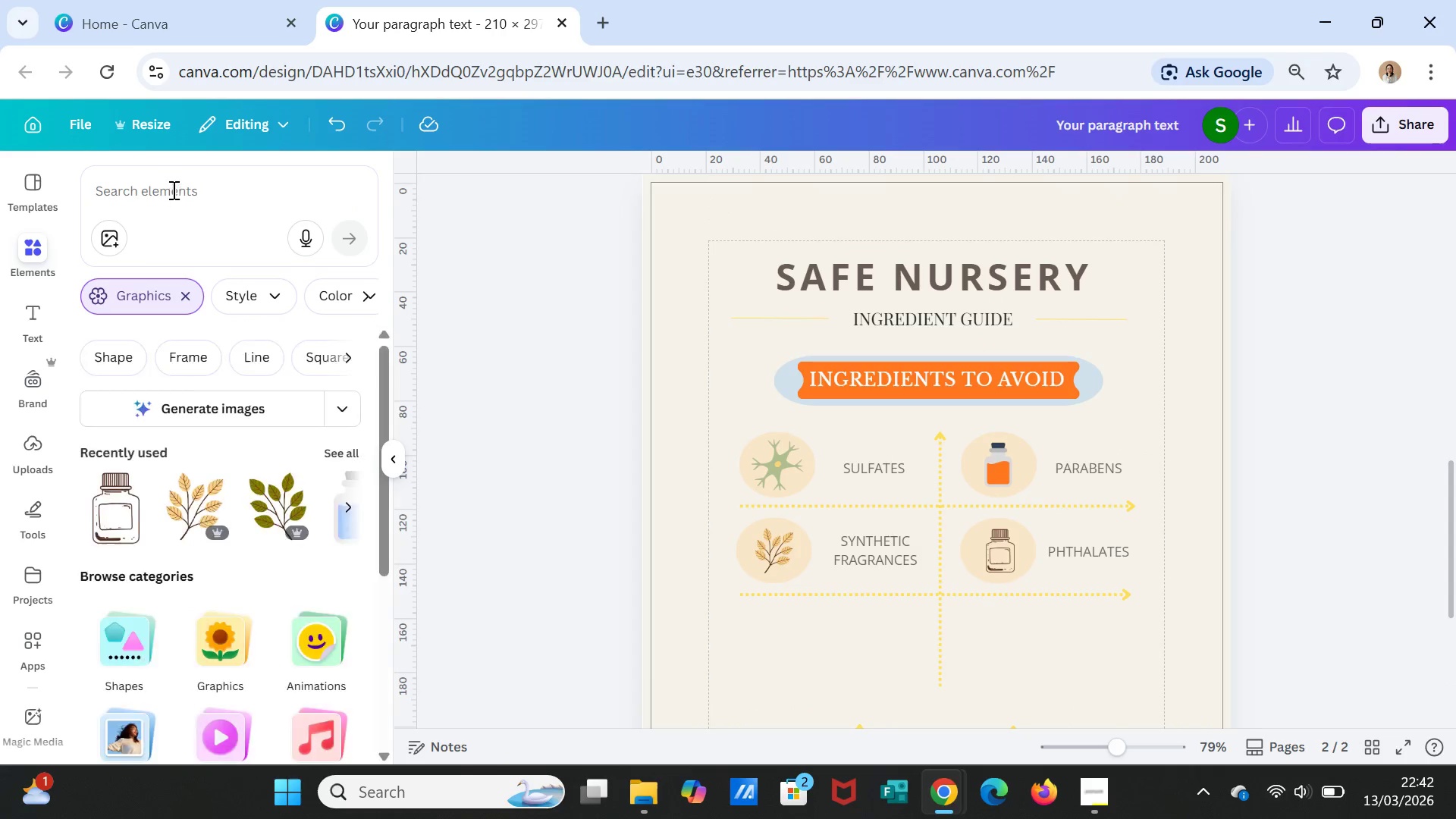 
left_click([173, 188])
 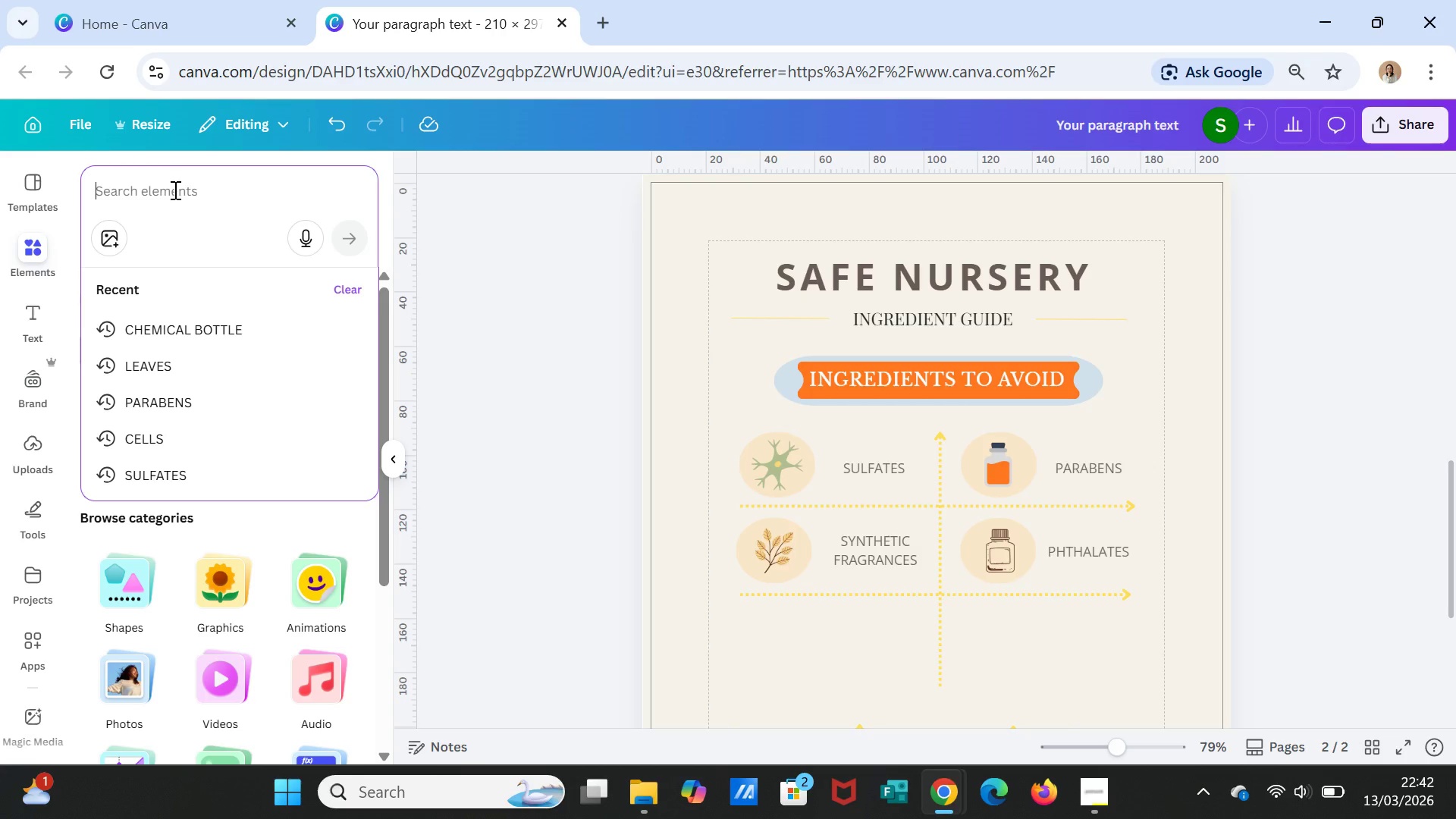 
type(SH)
 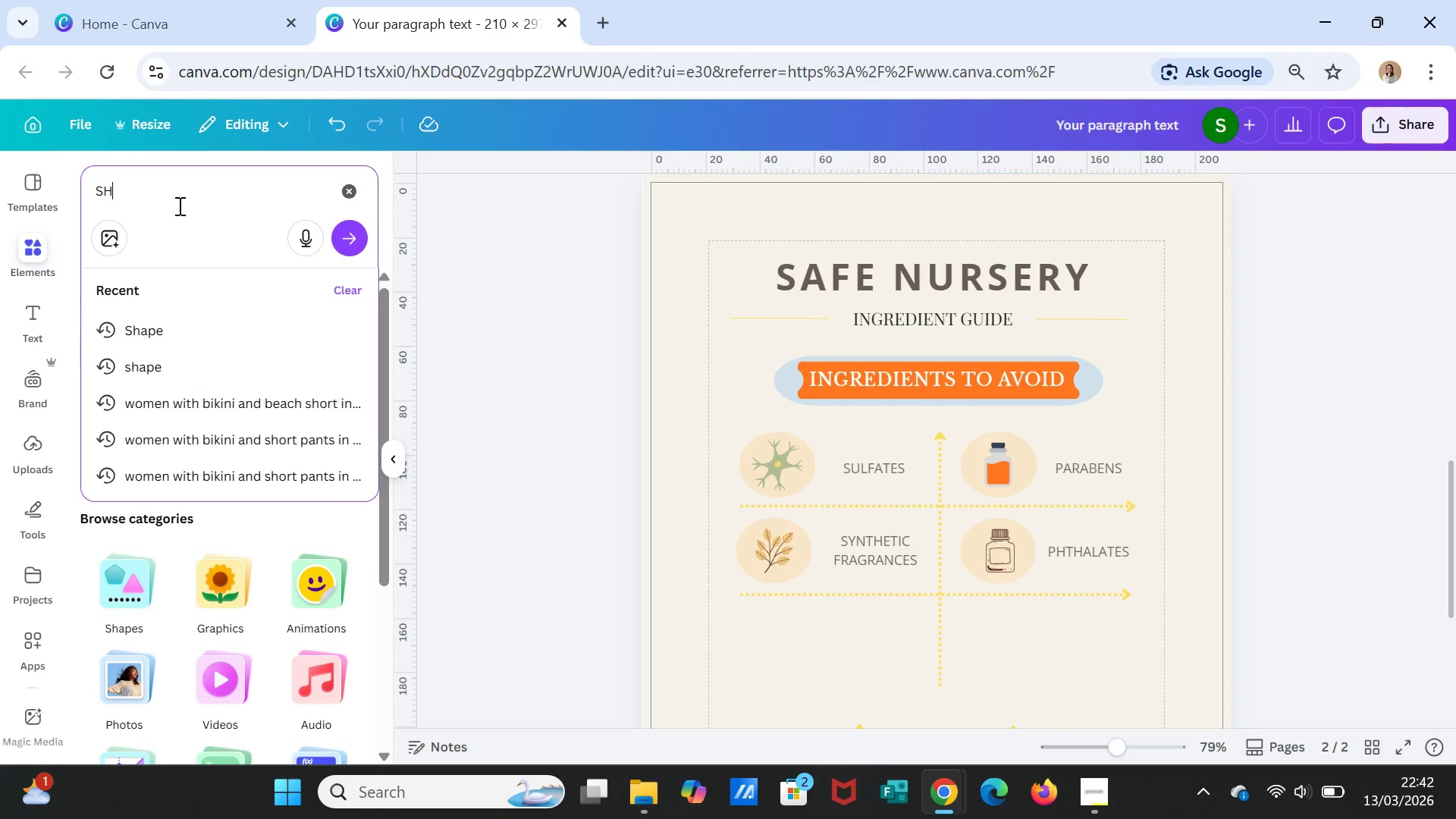 
type(APE)
 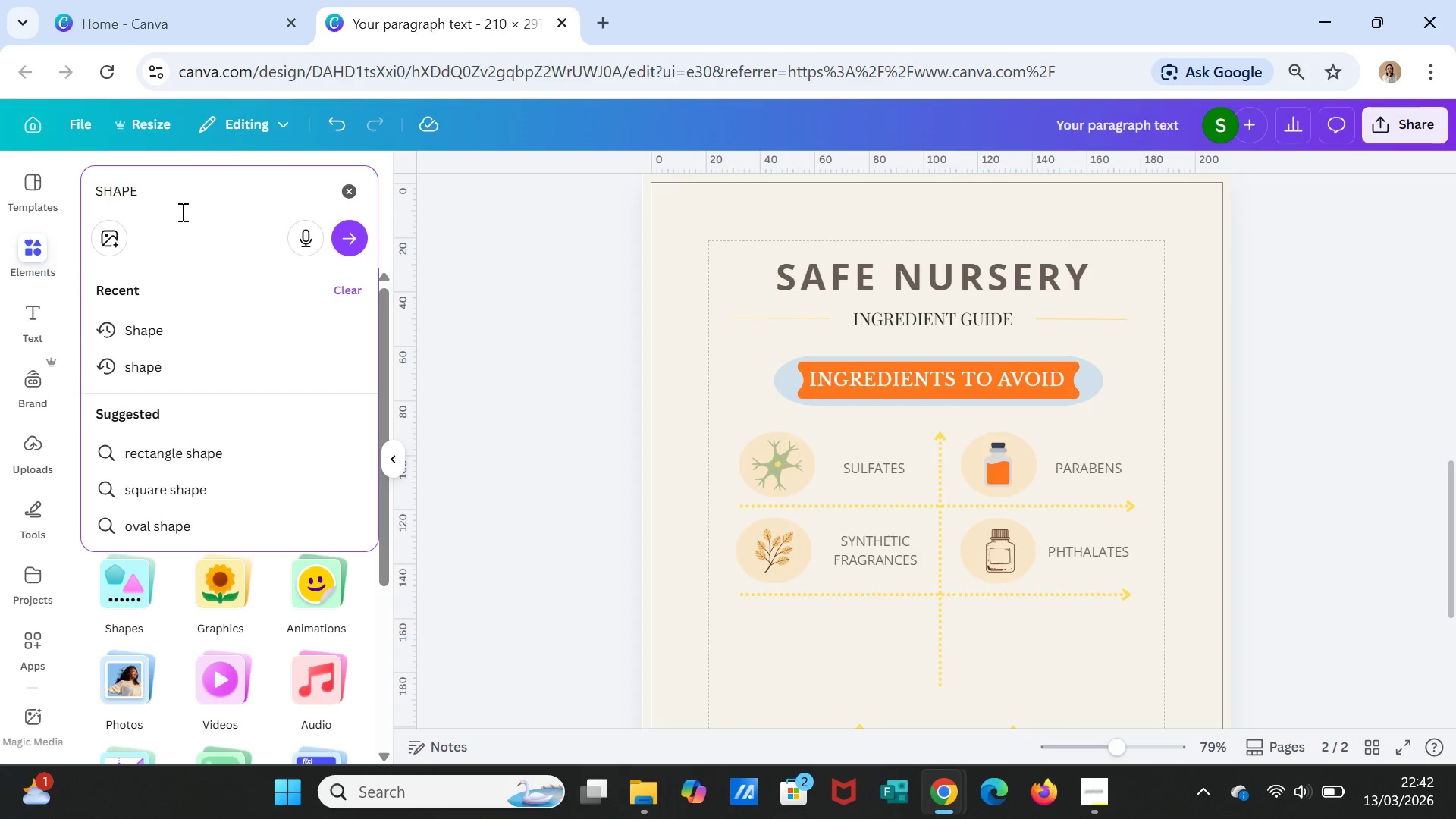 
key(Enter)
 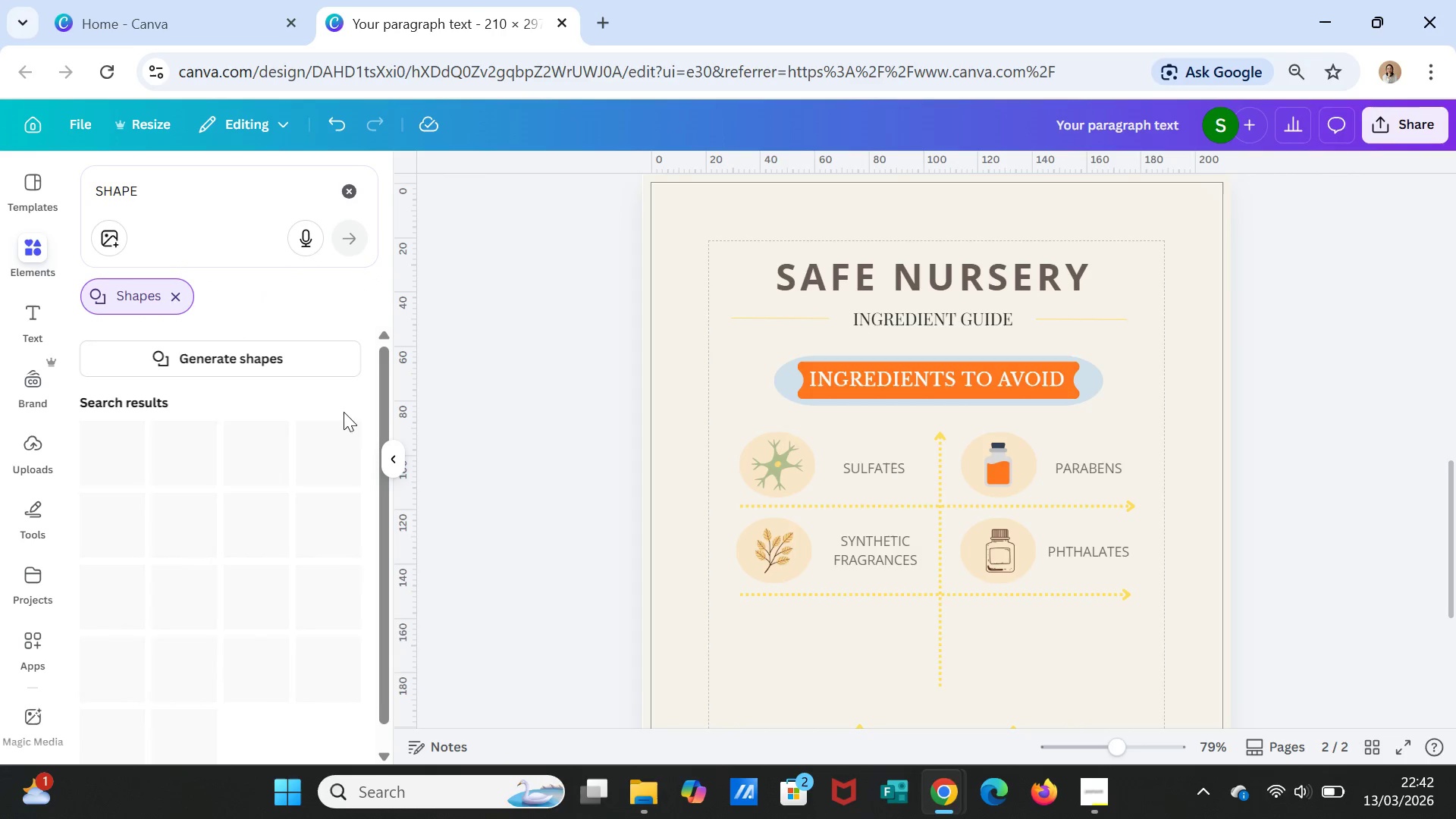 
scroll: coordinate [292, 583], scroll_direction: down, amount: 9.0
 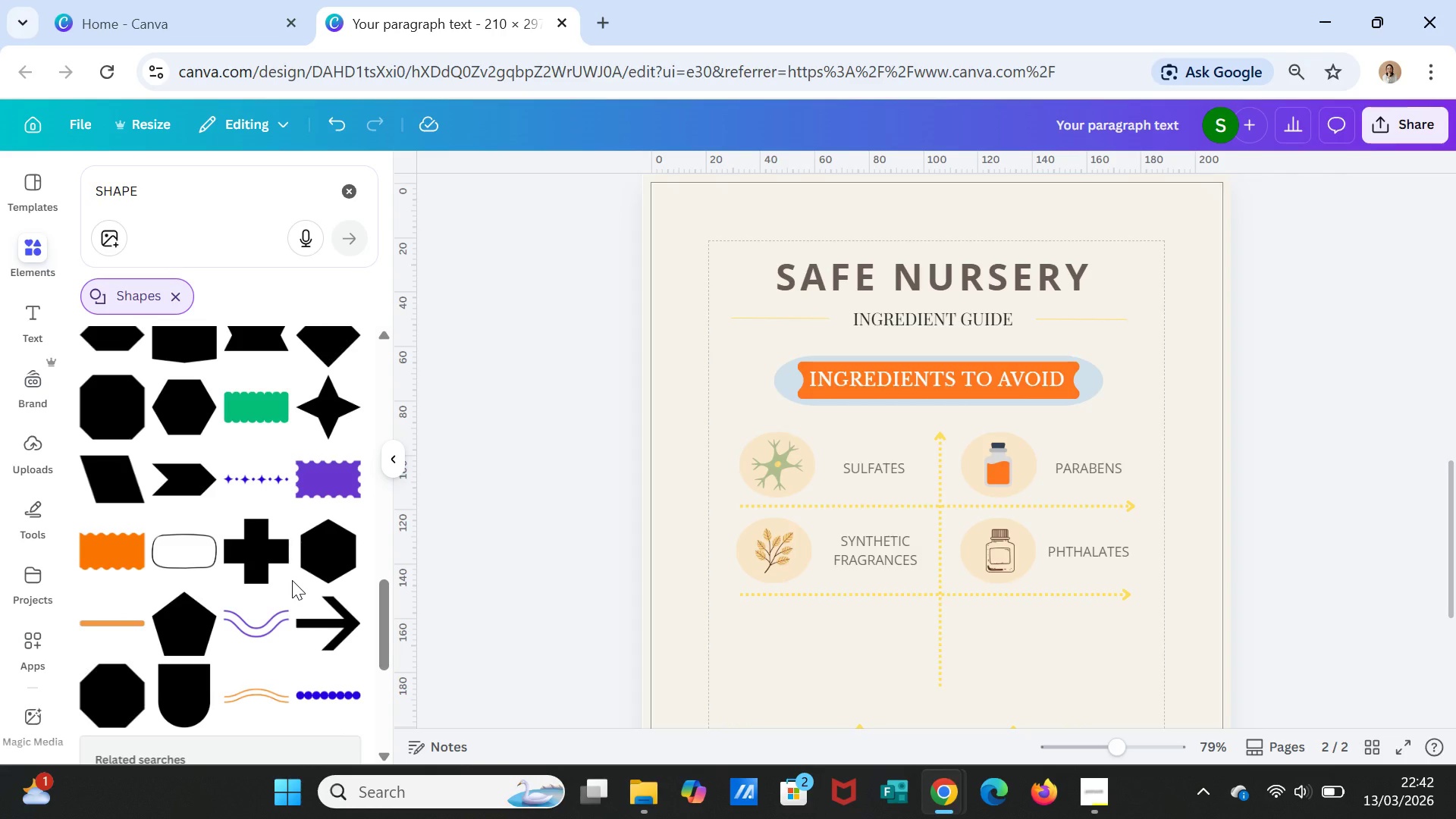 
scroll: coordinate [297, 576], scroll_direction: down, amount: 12.0
 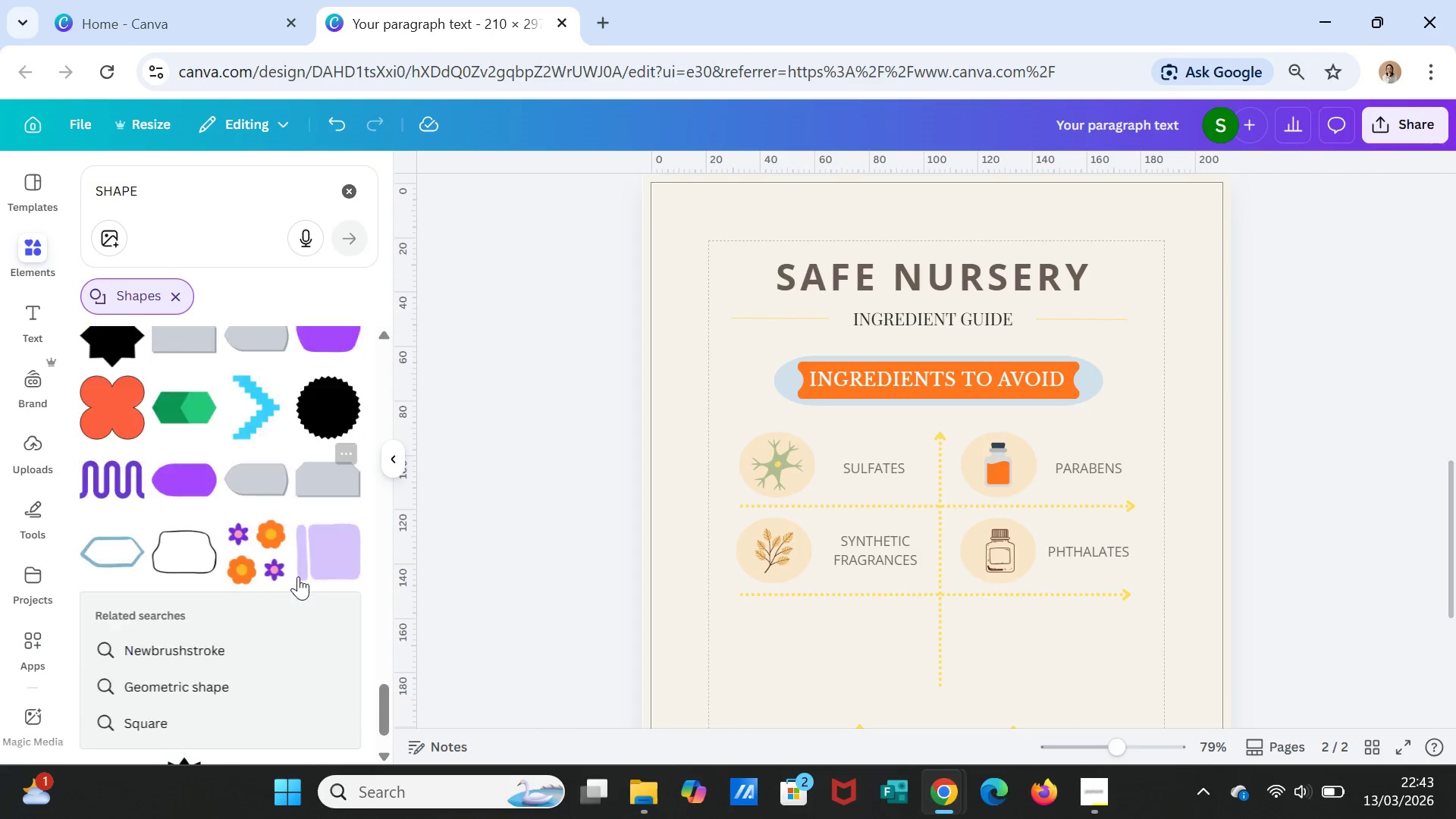 
scroll: coordinate [301, 566], scroll_direction: down, amount: 14.0
 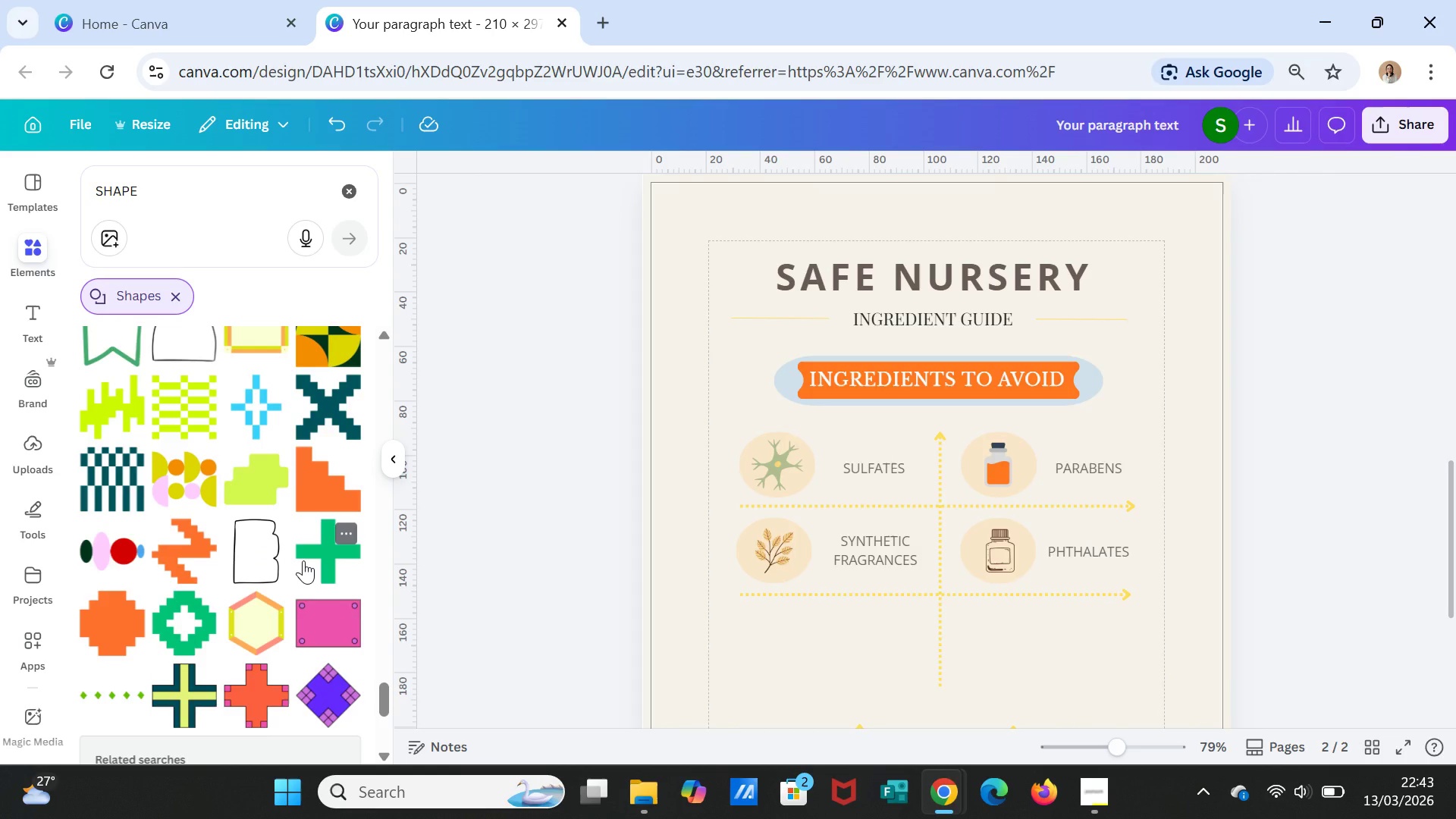 
scroll: coordinate [303, 557], scroll_direction: down, amount: 10.0
 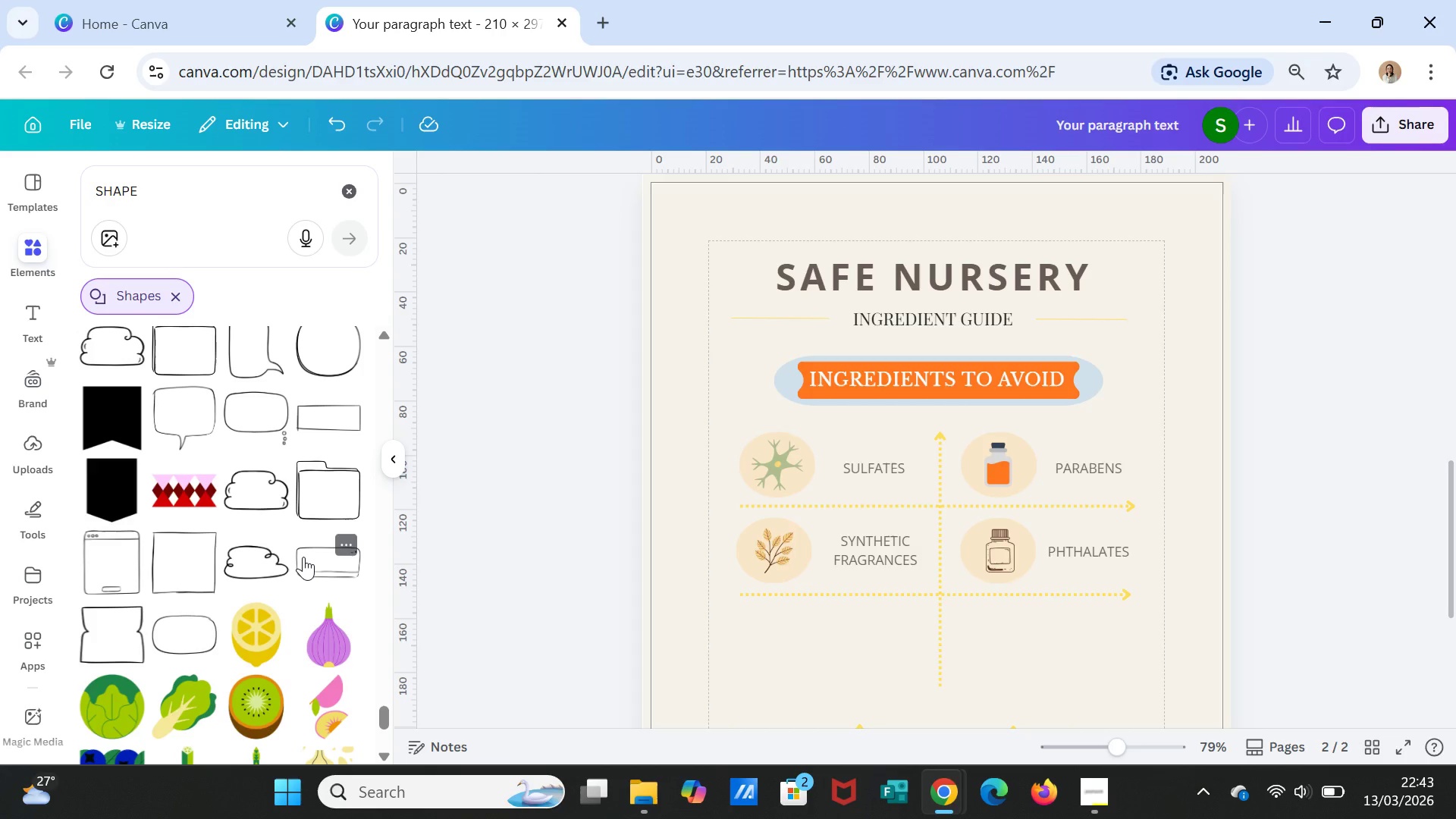 
scroll: coordinate [303, 557], scroll_direction: down, amount: 2.0
 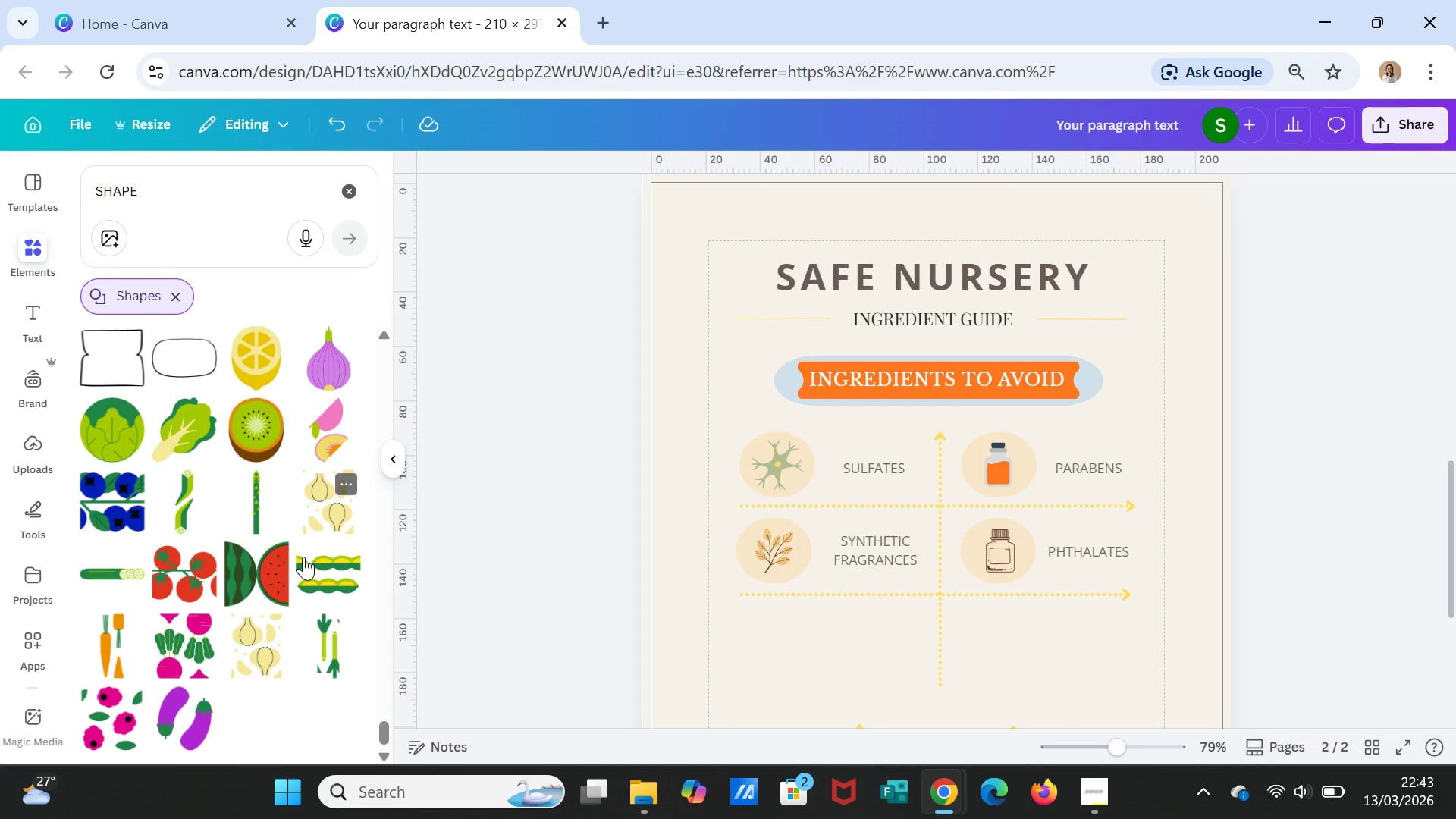 
scroll: coordinate [306, 556], scroll_direction: up, amount: 64.0
 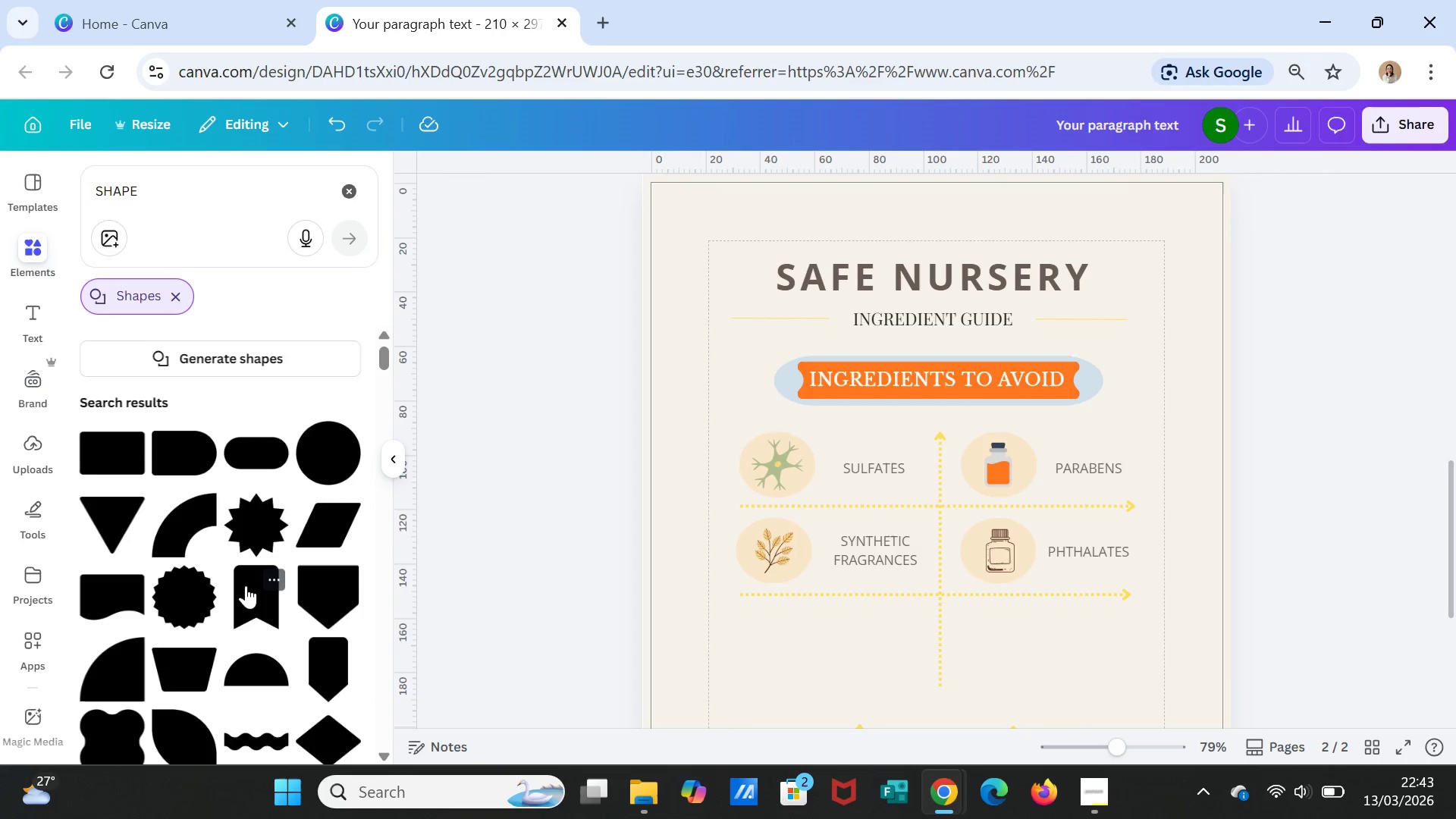 
scroll: coordinate [259, 583], scroll_direction: down, amount: 8.0
 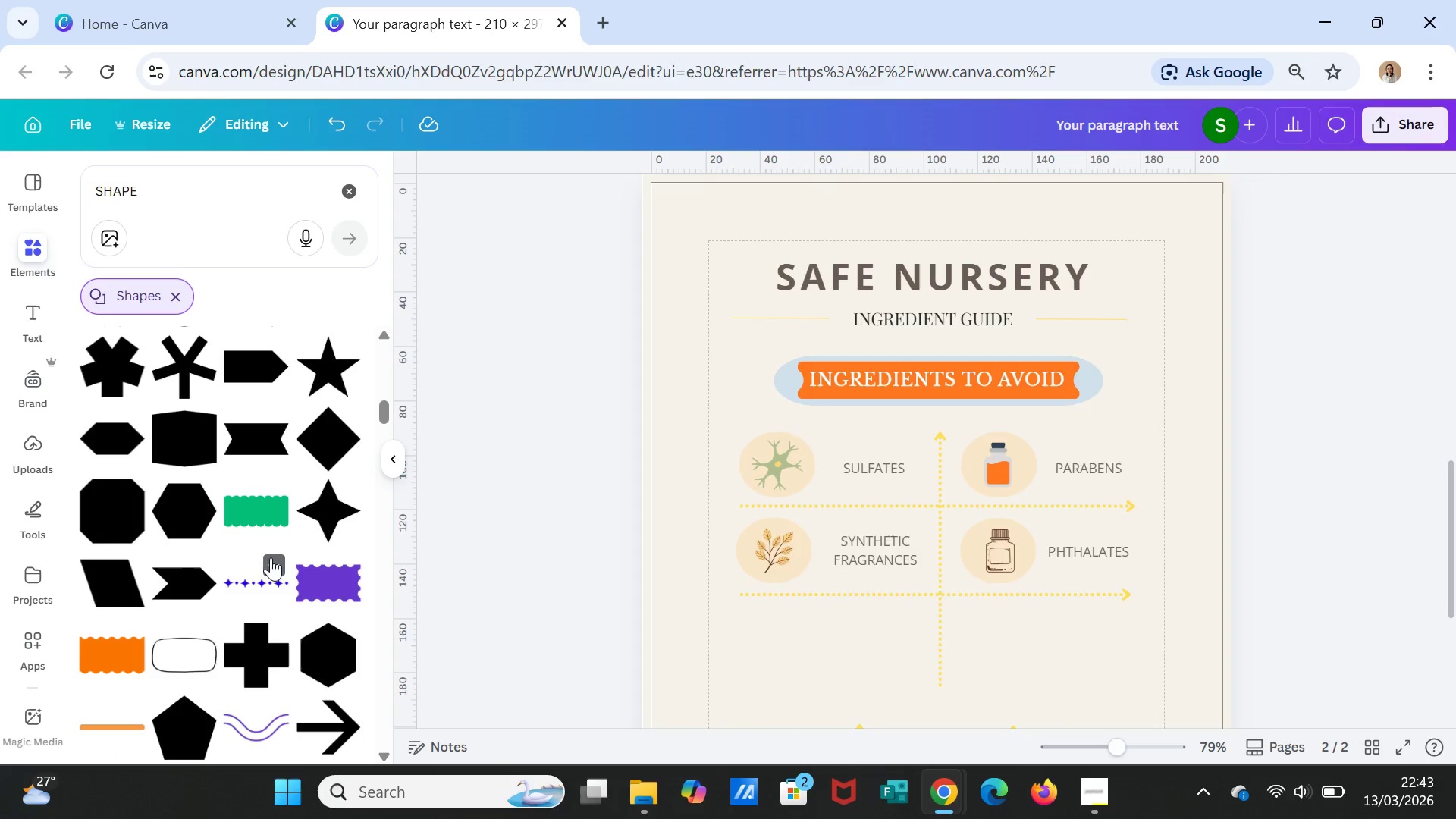 
left_click([266, 504])
 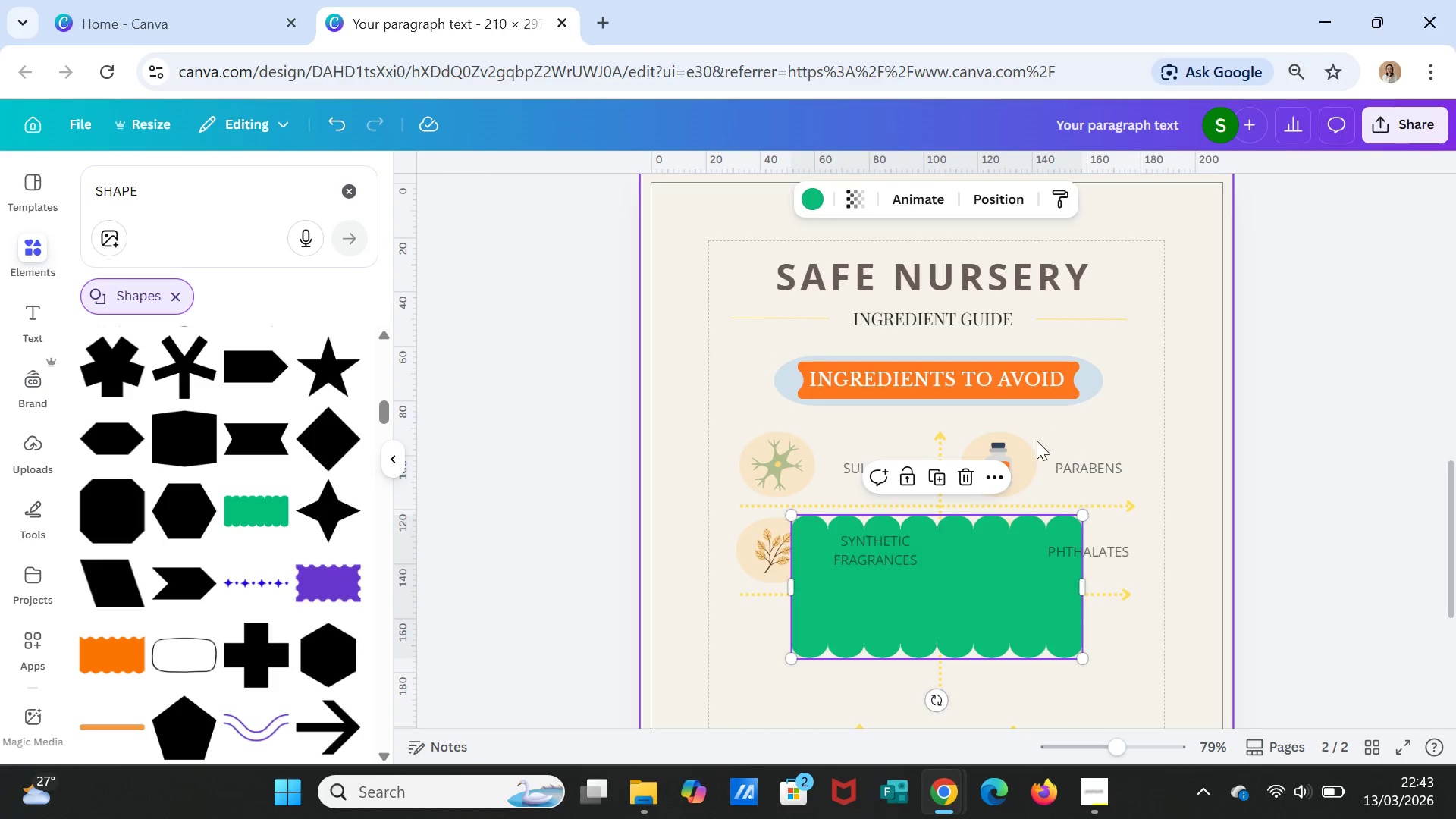 
key(Delete)
 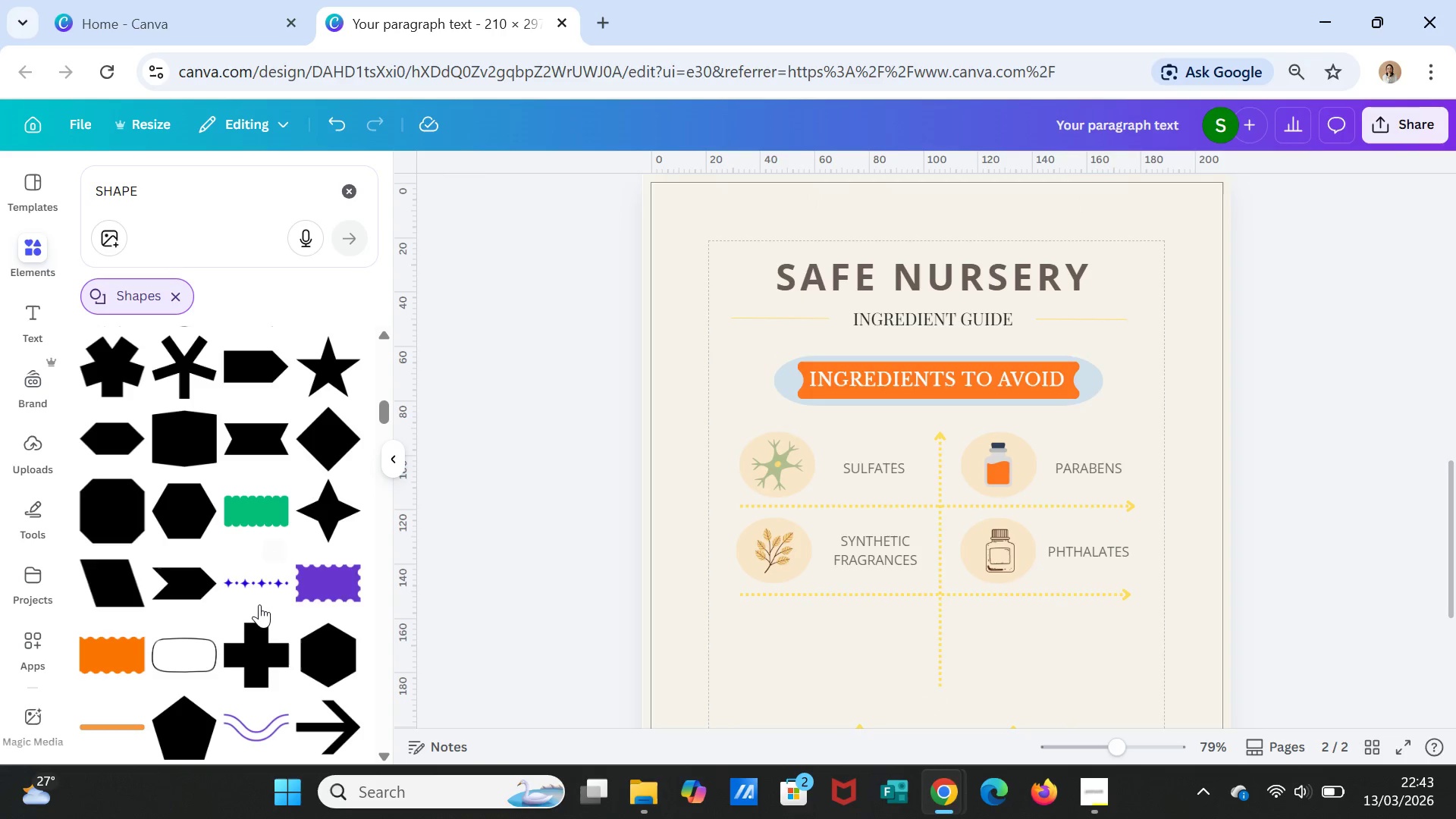 
scroll: coordinate [271, 609], scroll_direction: down, amount: 4.0
 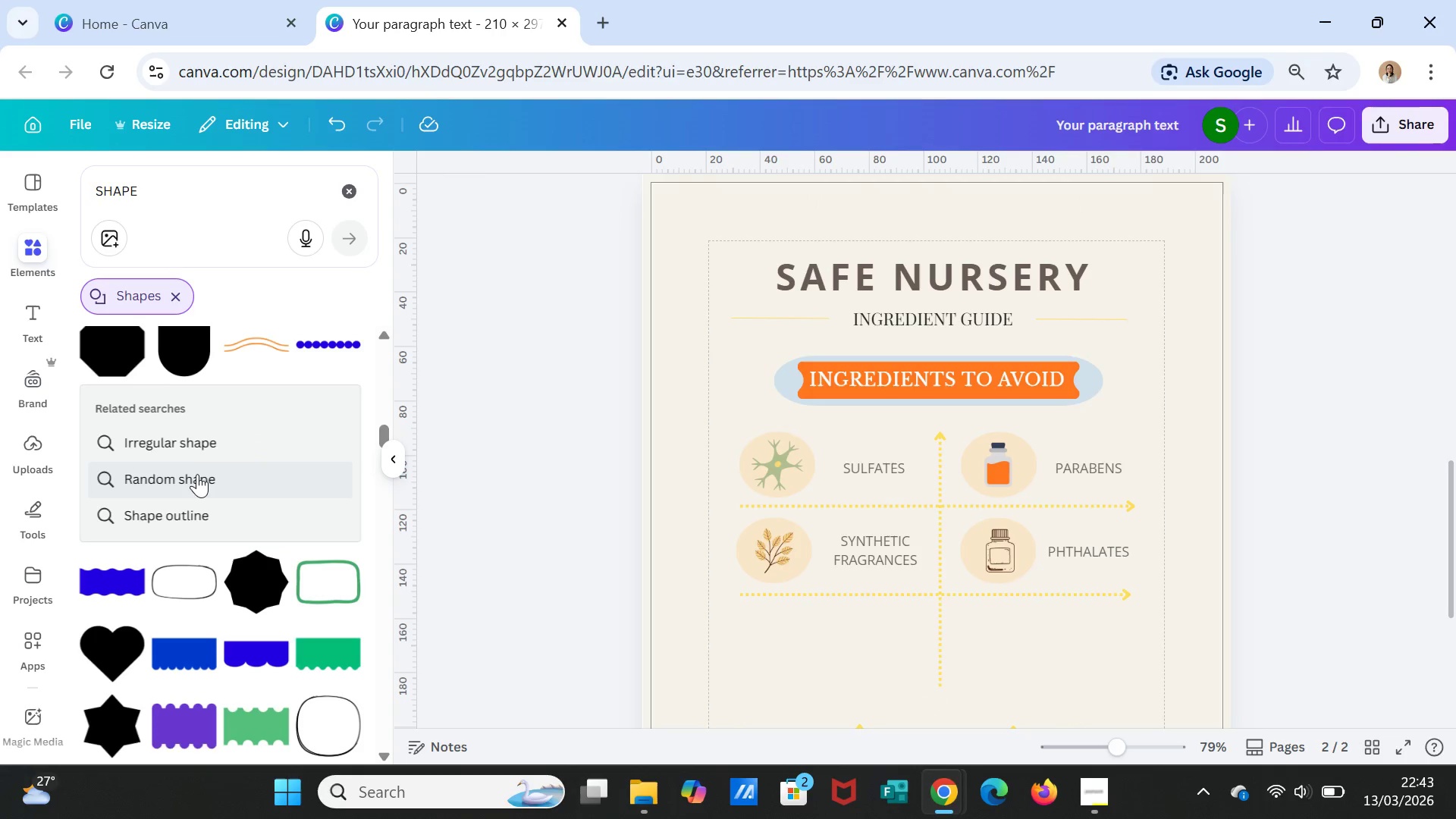 
left_click([197, 469])
 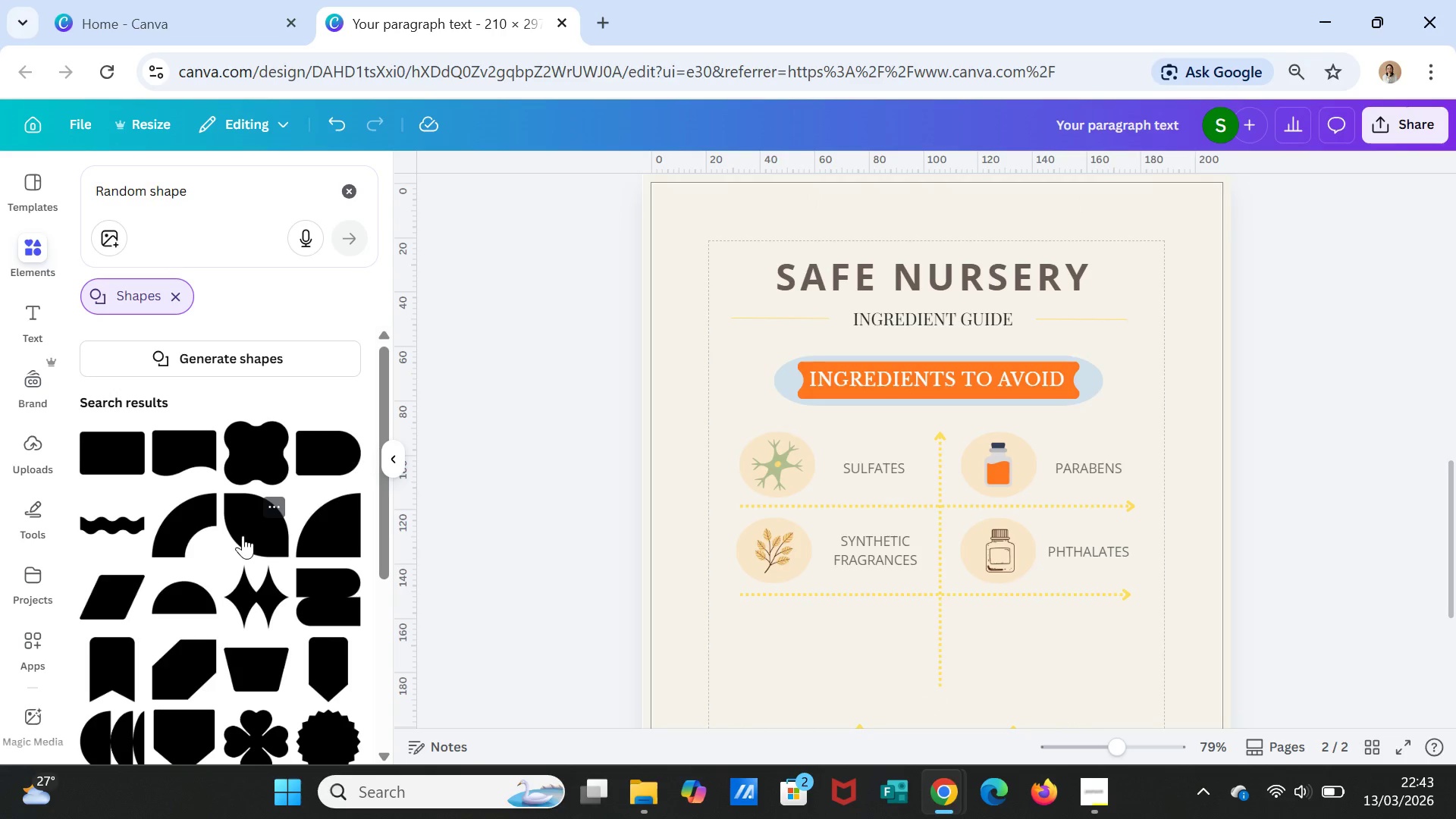 
scroll: coordinate [268, 585], scroll_direction: down, amount: 9.0
 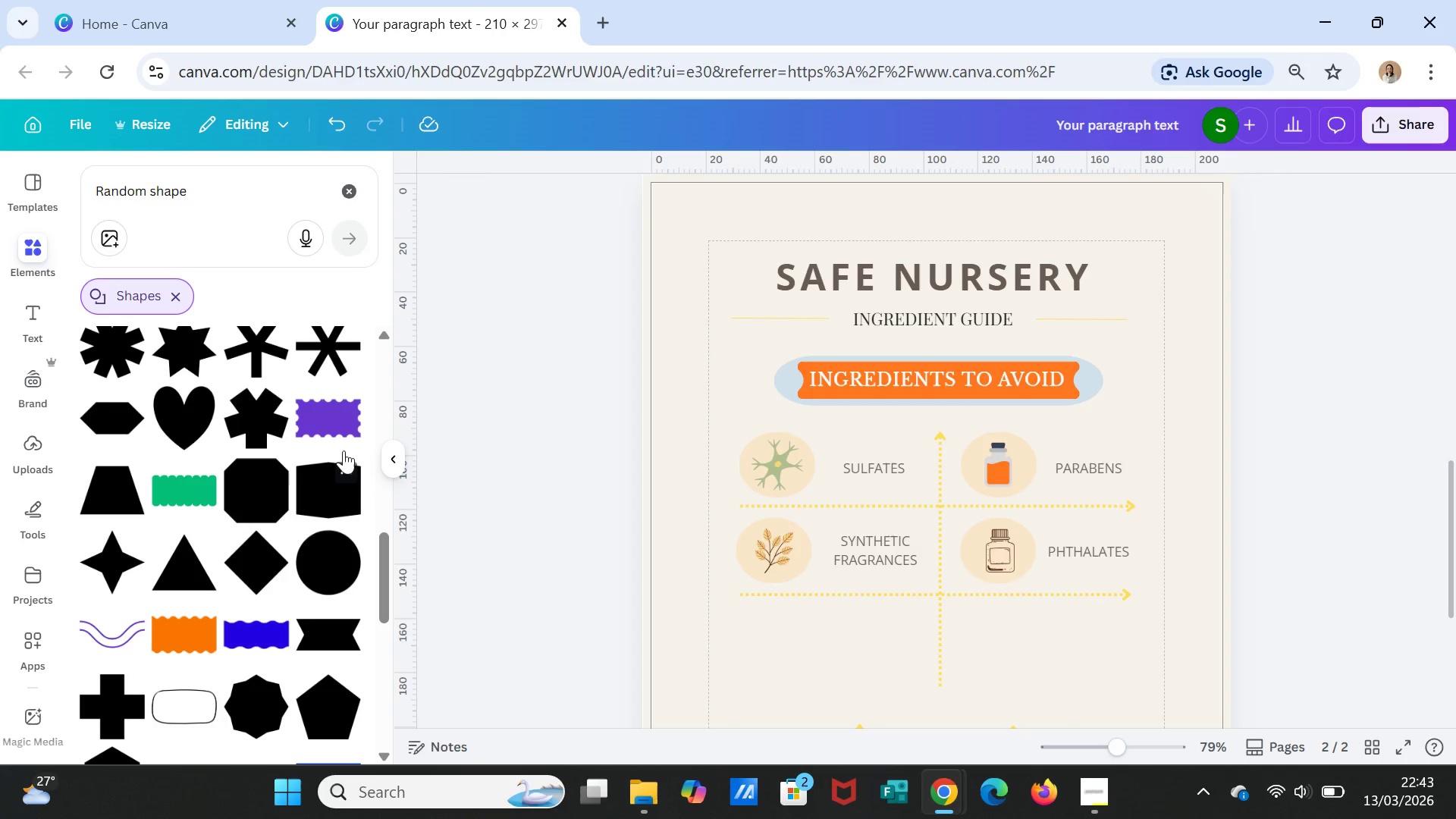 
left_click([337, 414])
 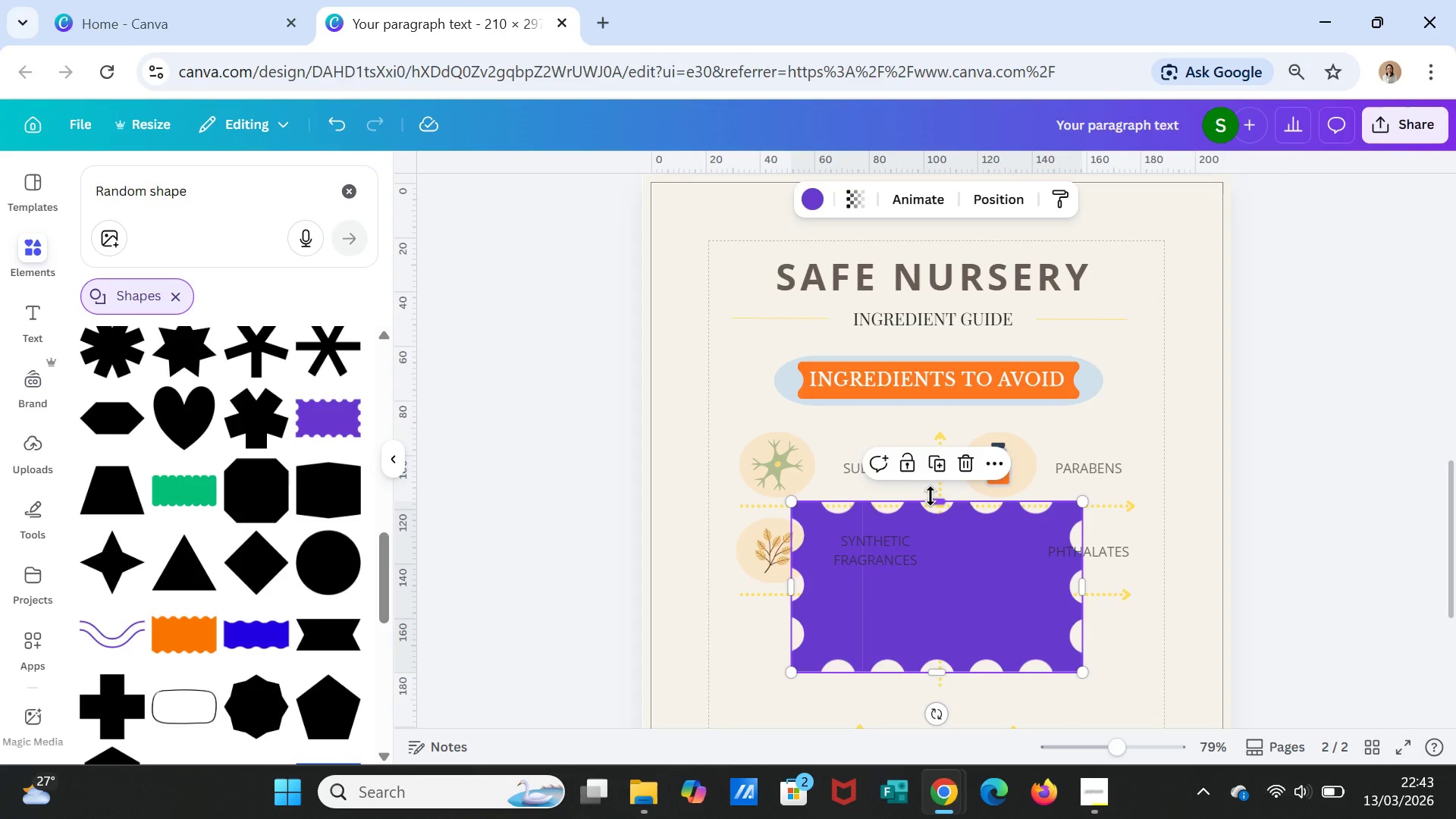 
left_click_drag(start_coordinate=[934, 498], to_coordinate=[942, 368])
 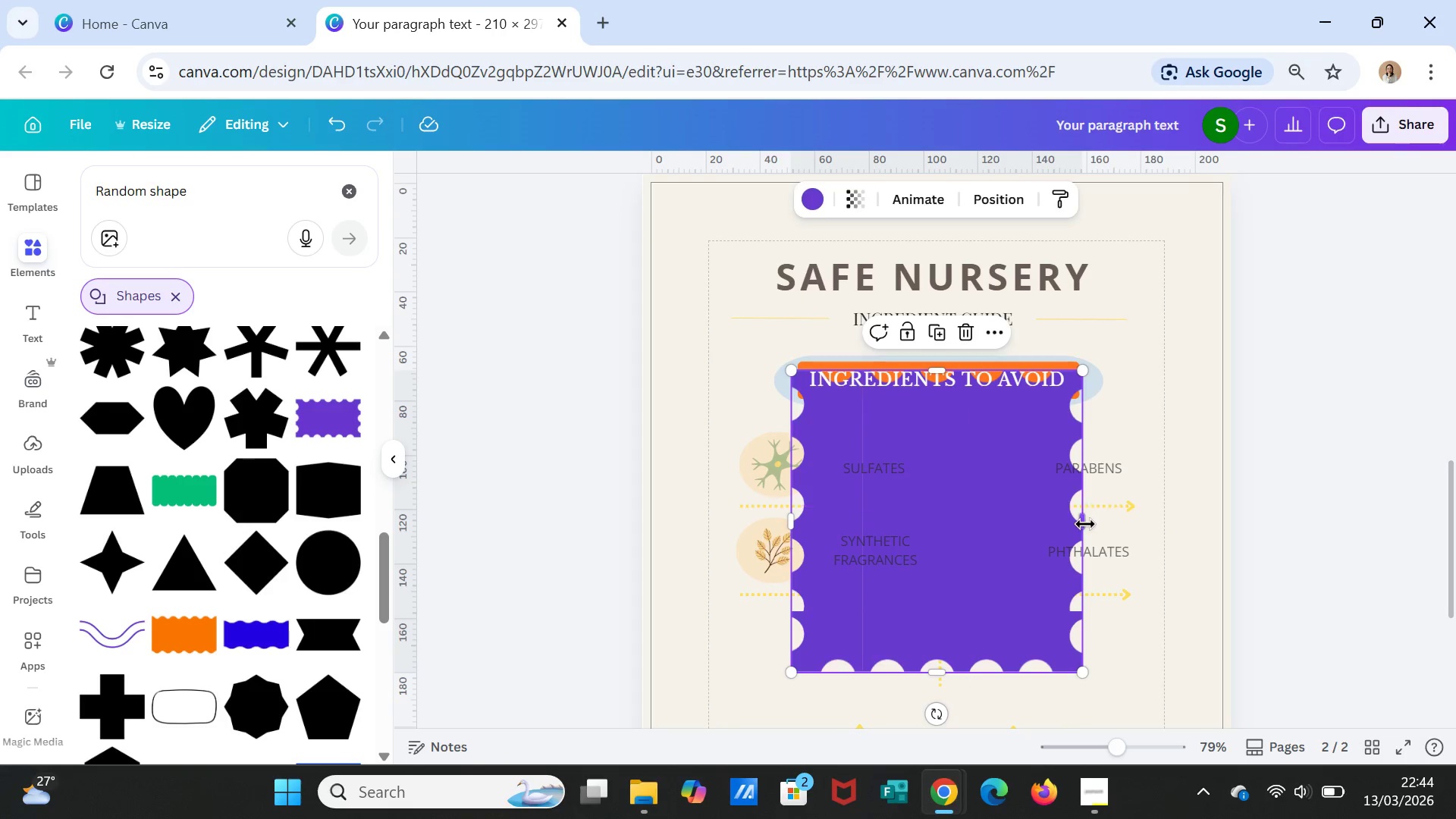 
left_click_drag(start_coordinate=[1080, 525], to_coordinate=[1157, 522])
 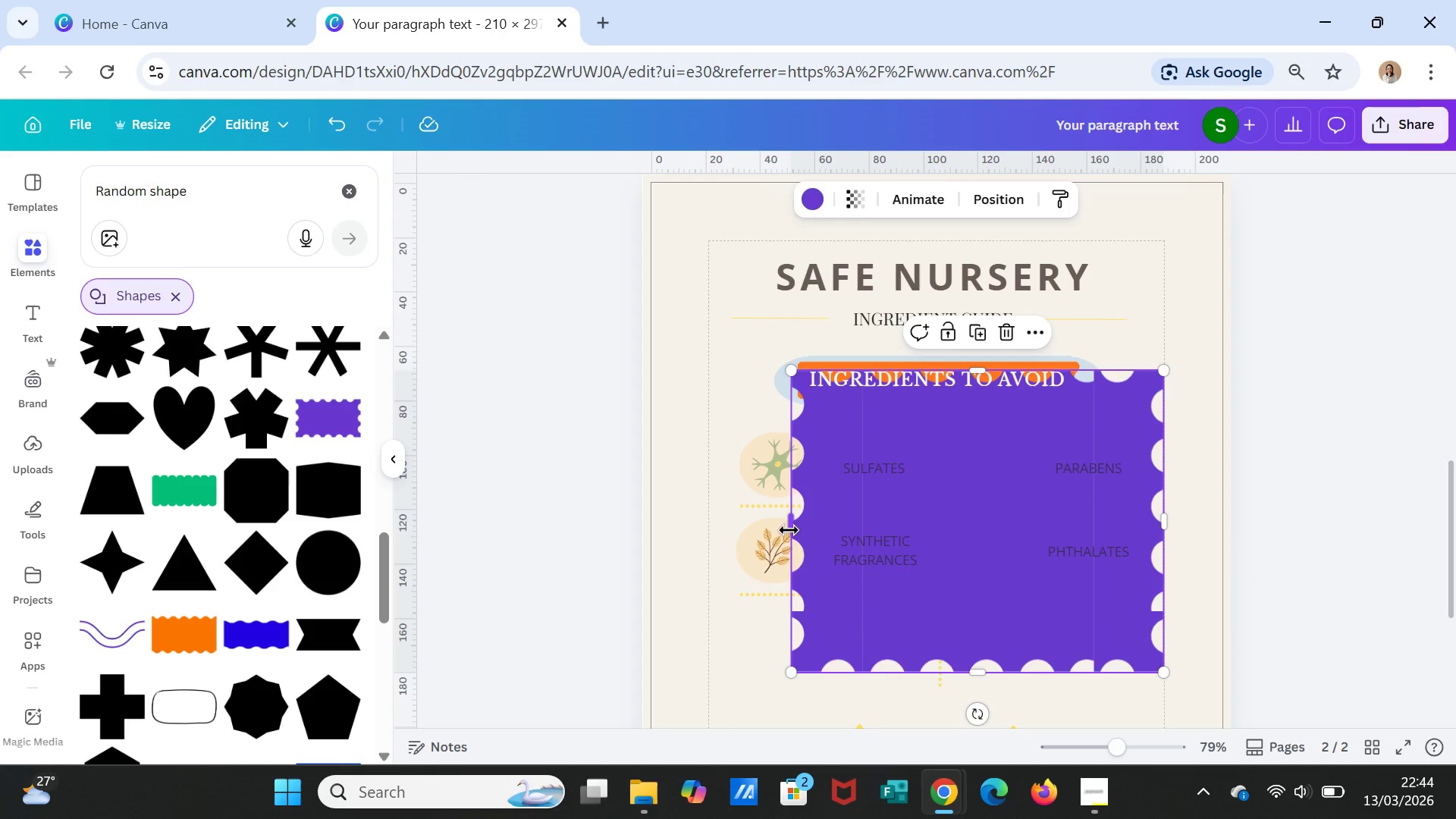 
left_click_drag(start_coordinate=[789, 530], to_coordinate=[704, 535])
 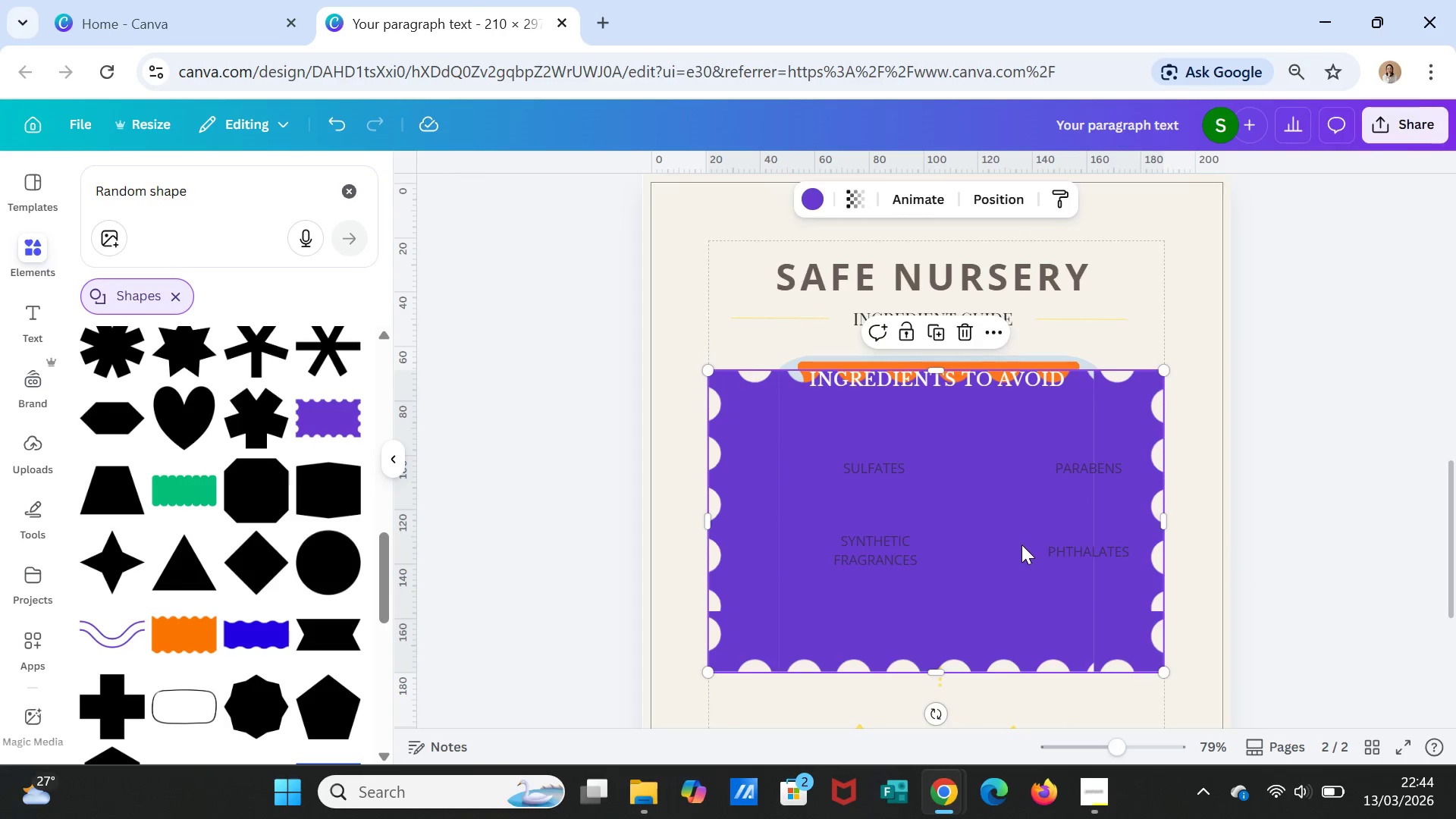 
scroll: coordinate [1021, 544], scroll_direction: down, amount: 1.0
 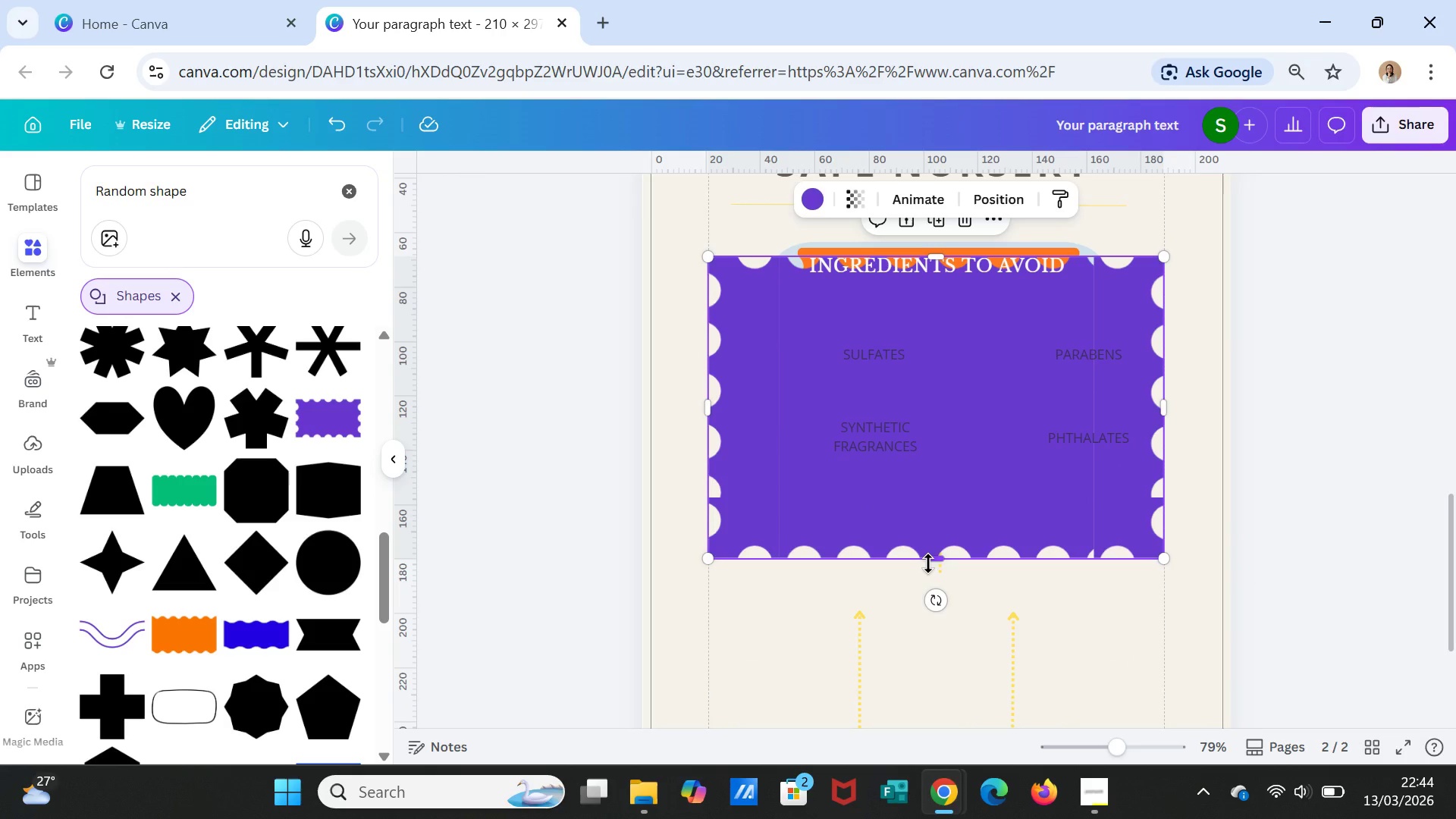 
left_click_drag(start_coordinate=[928, 563], to_coordinate=[927, 597])
 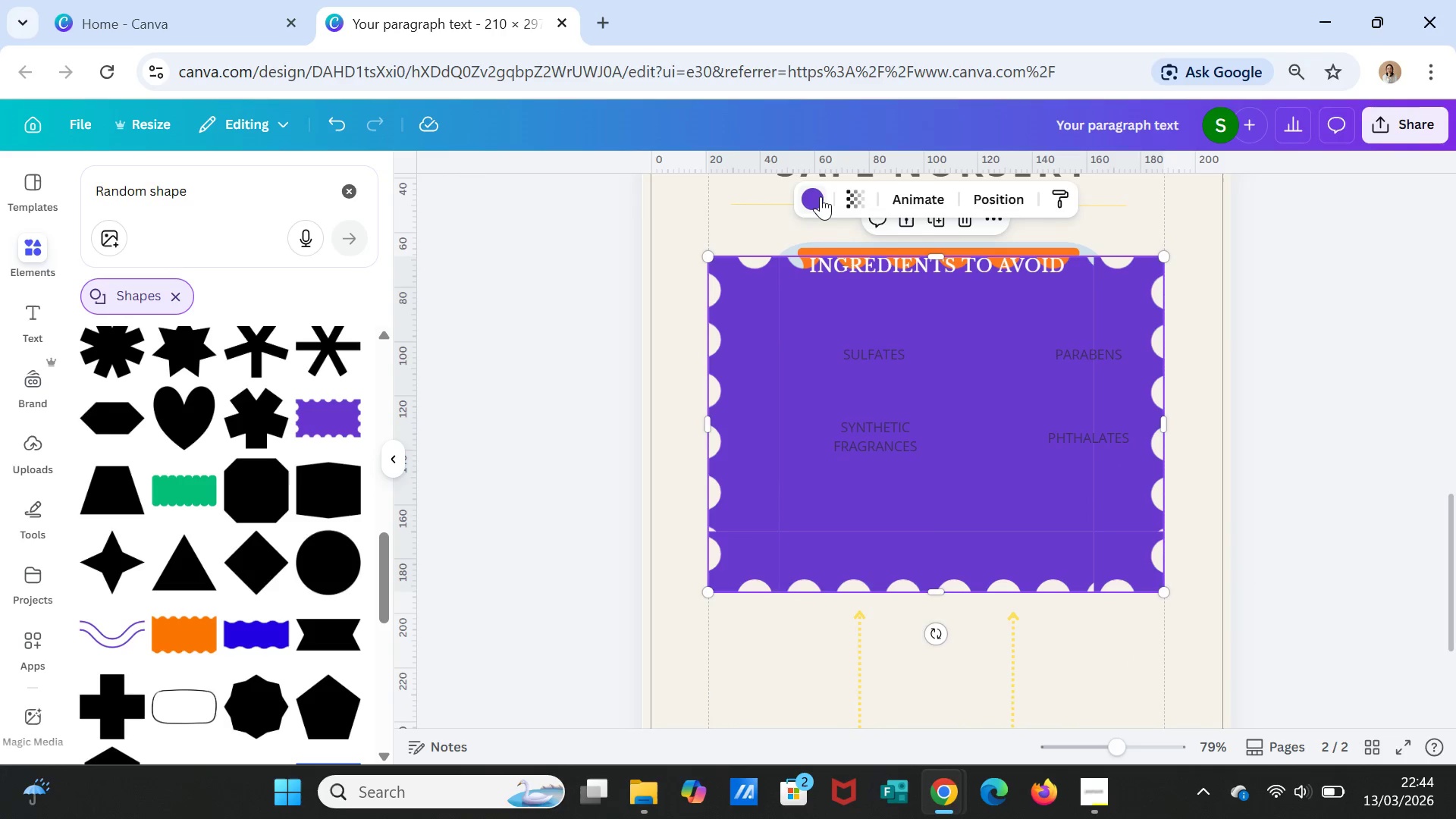 
left_click([821, 195])
 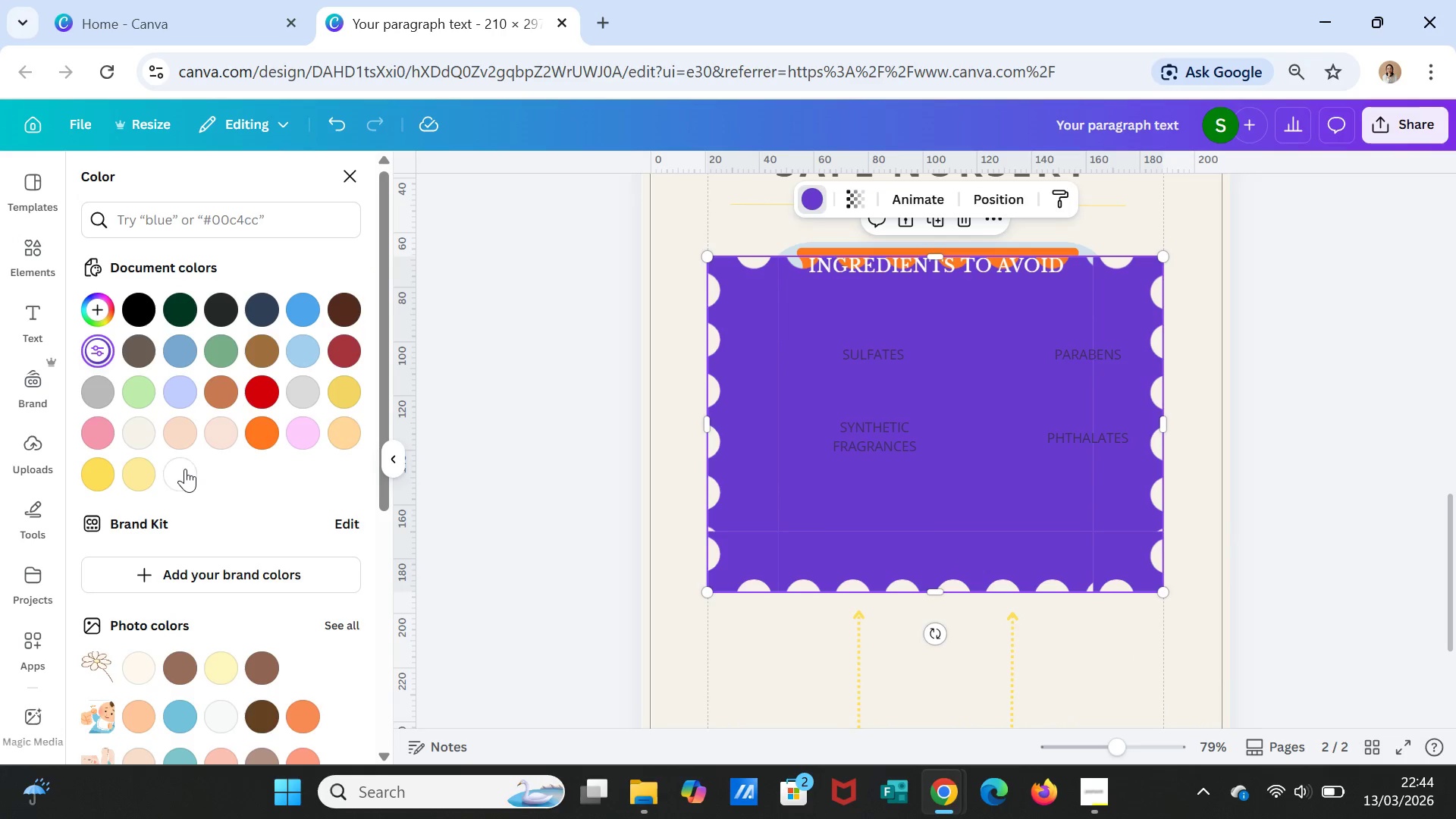 
left_click([184, 469])
 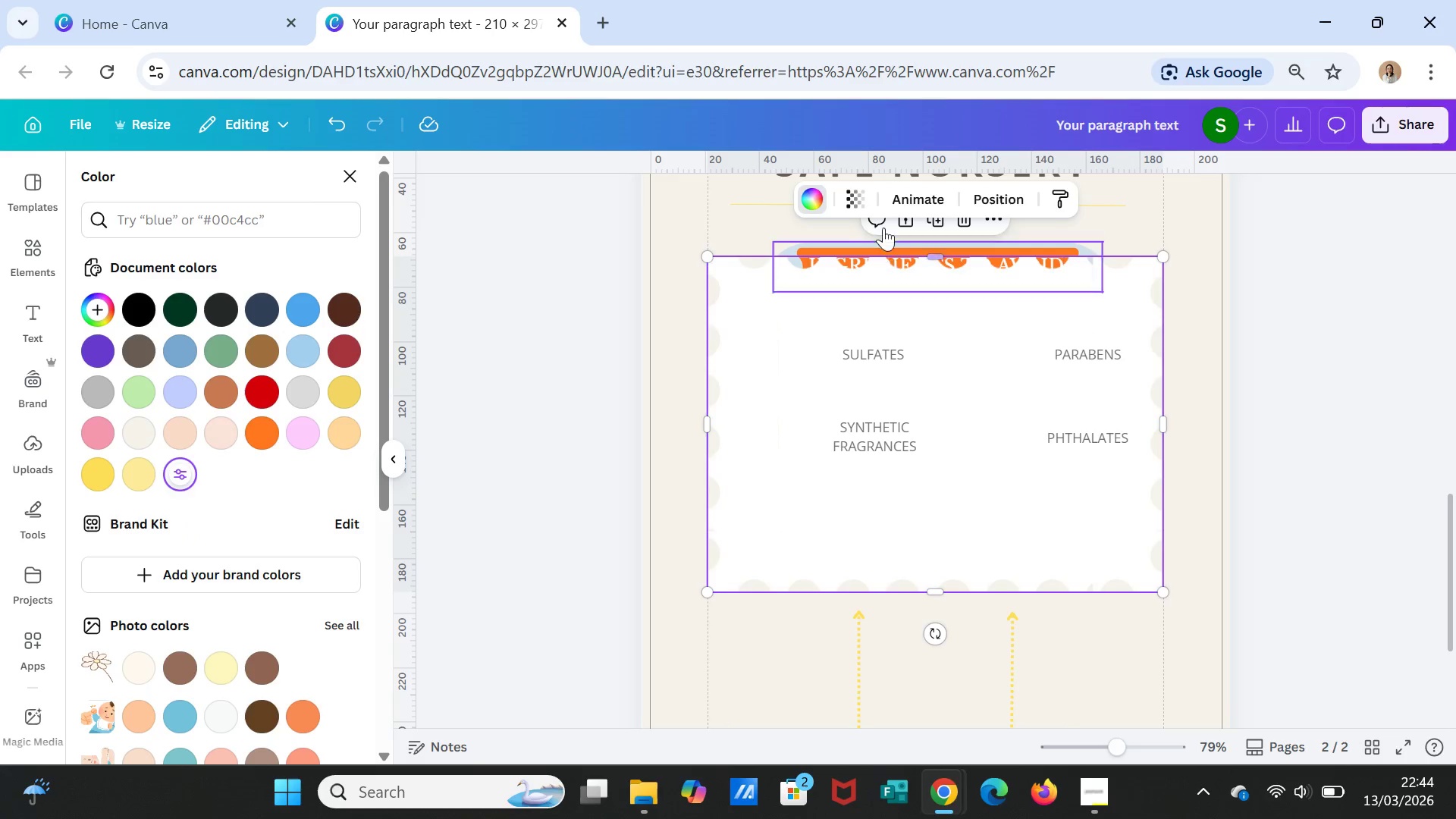 
left_click([861, 190])
 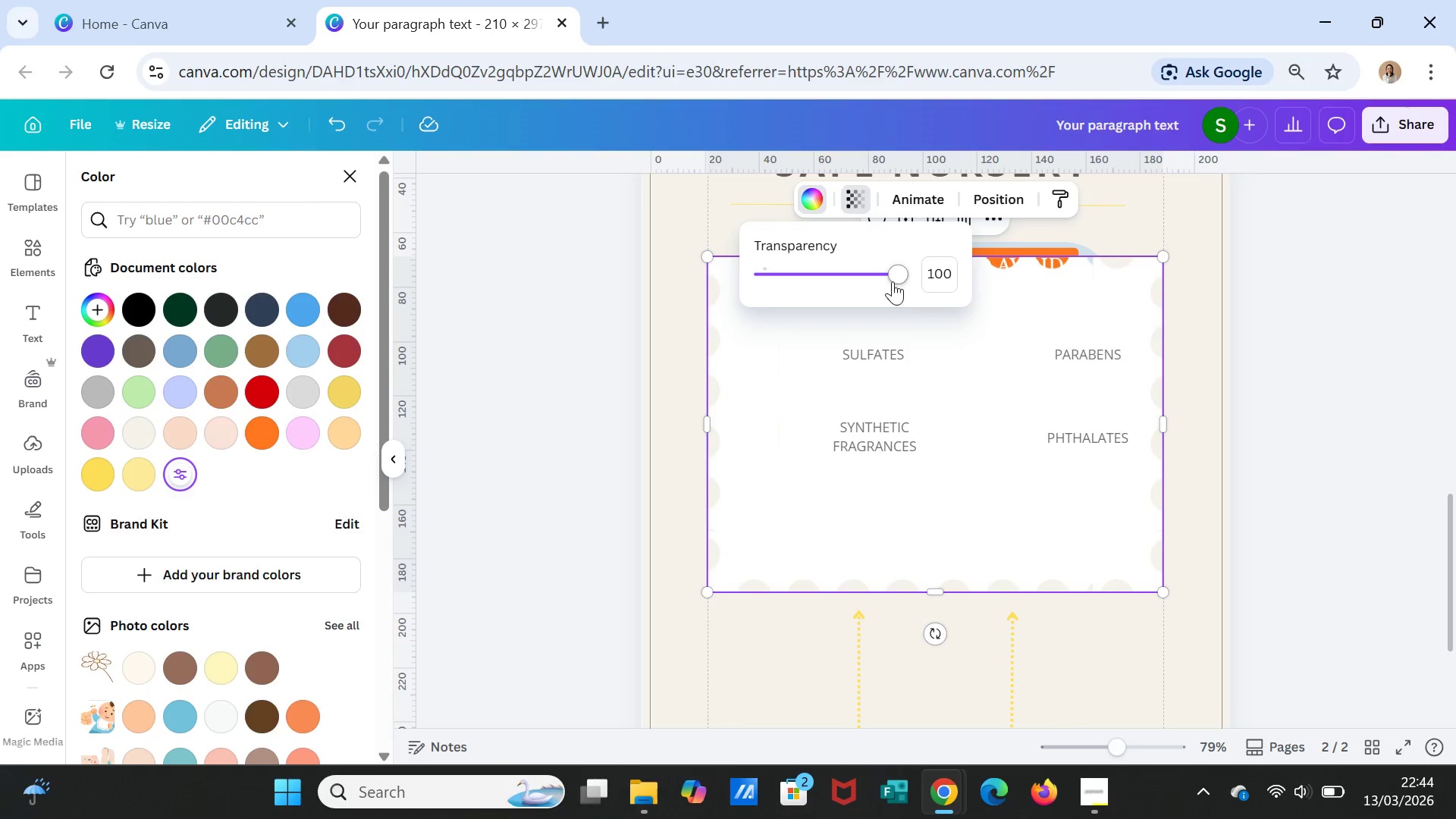 
left_click_drag(start_coordinate=[893, 275], to_coordinate=[830, 278])
 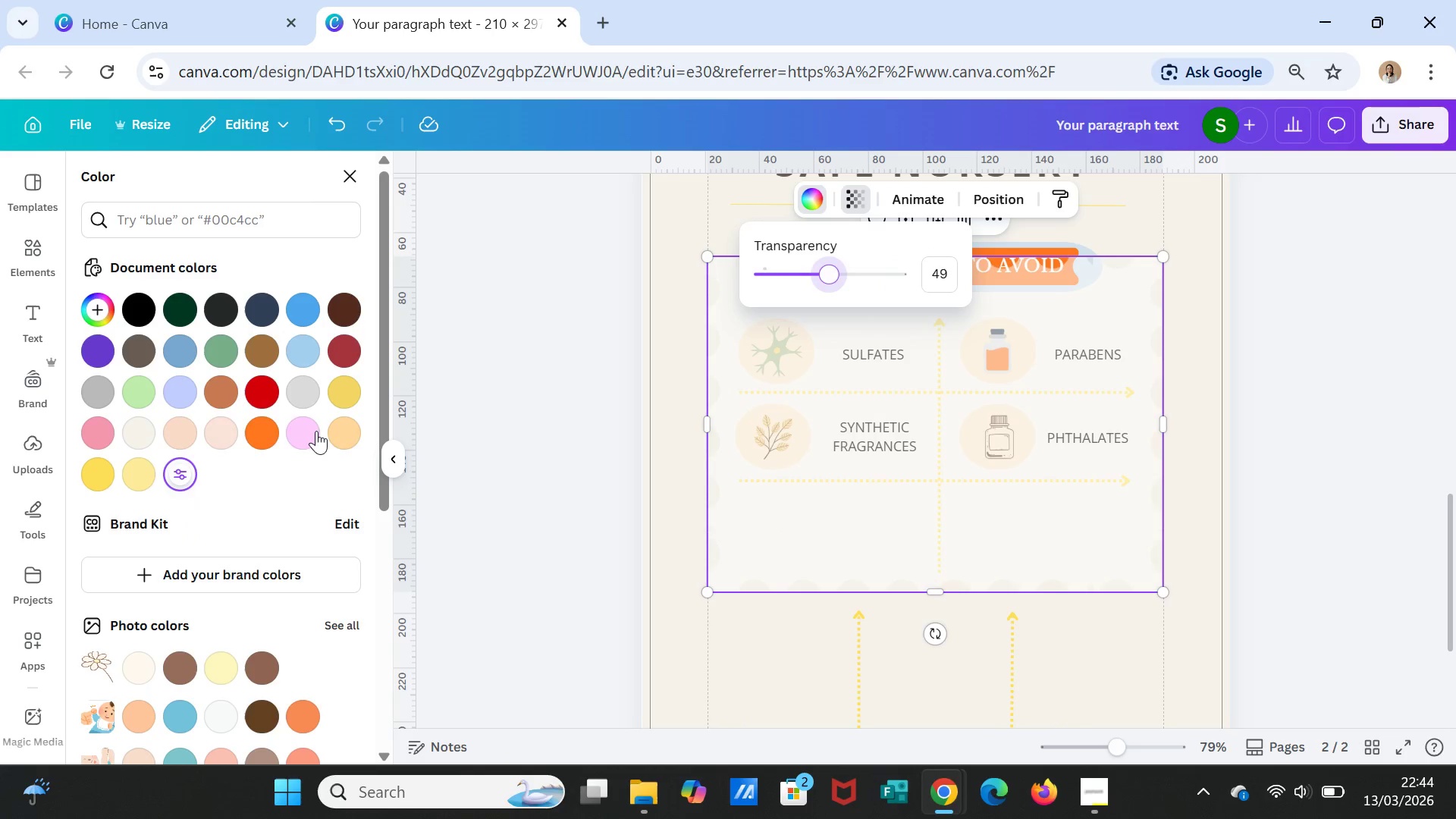 
left_click([348, 386])
 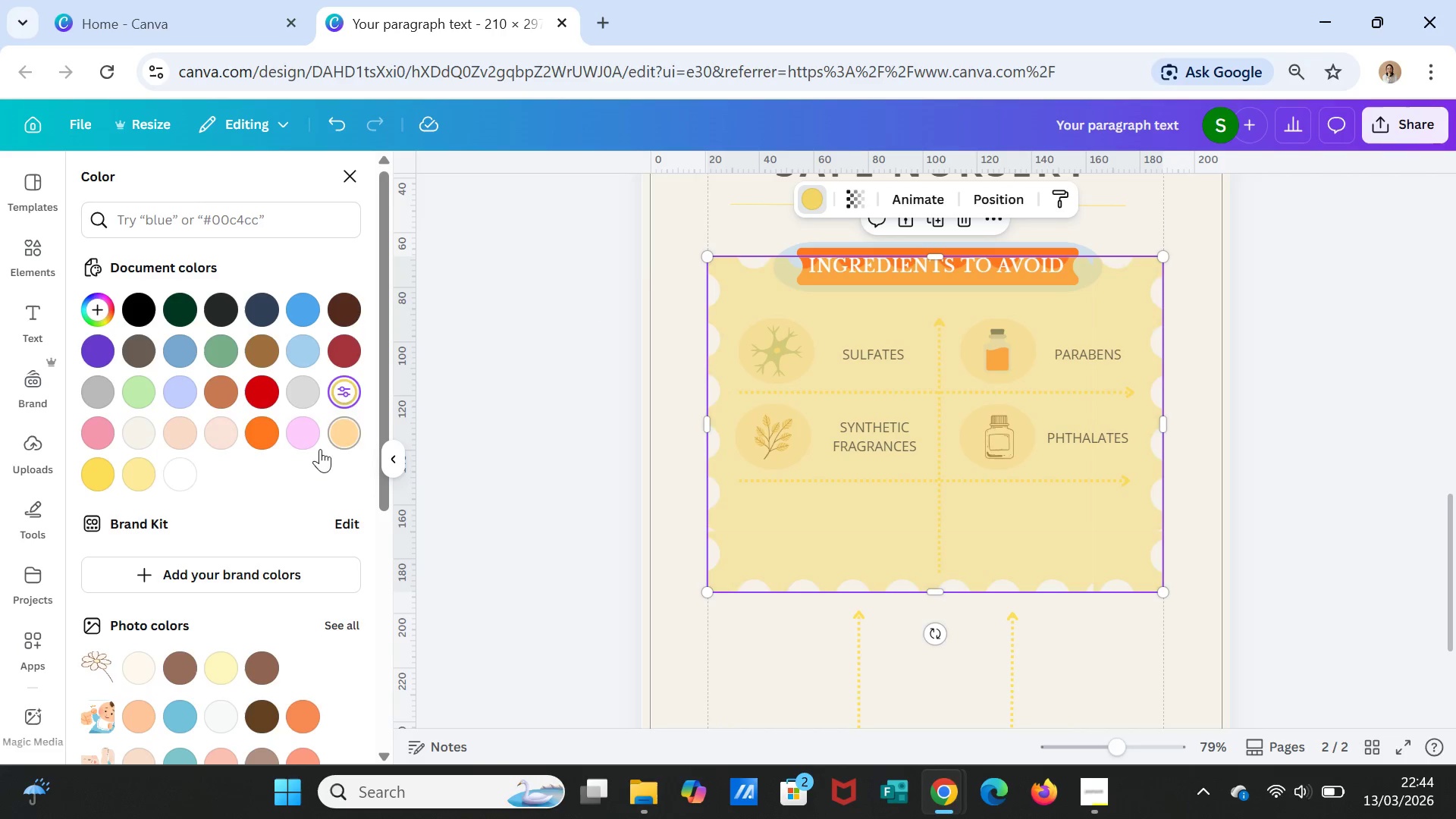 
left_click([850, 193])
 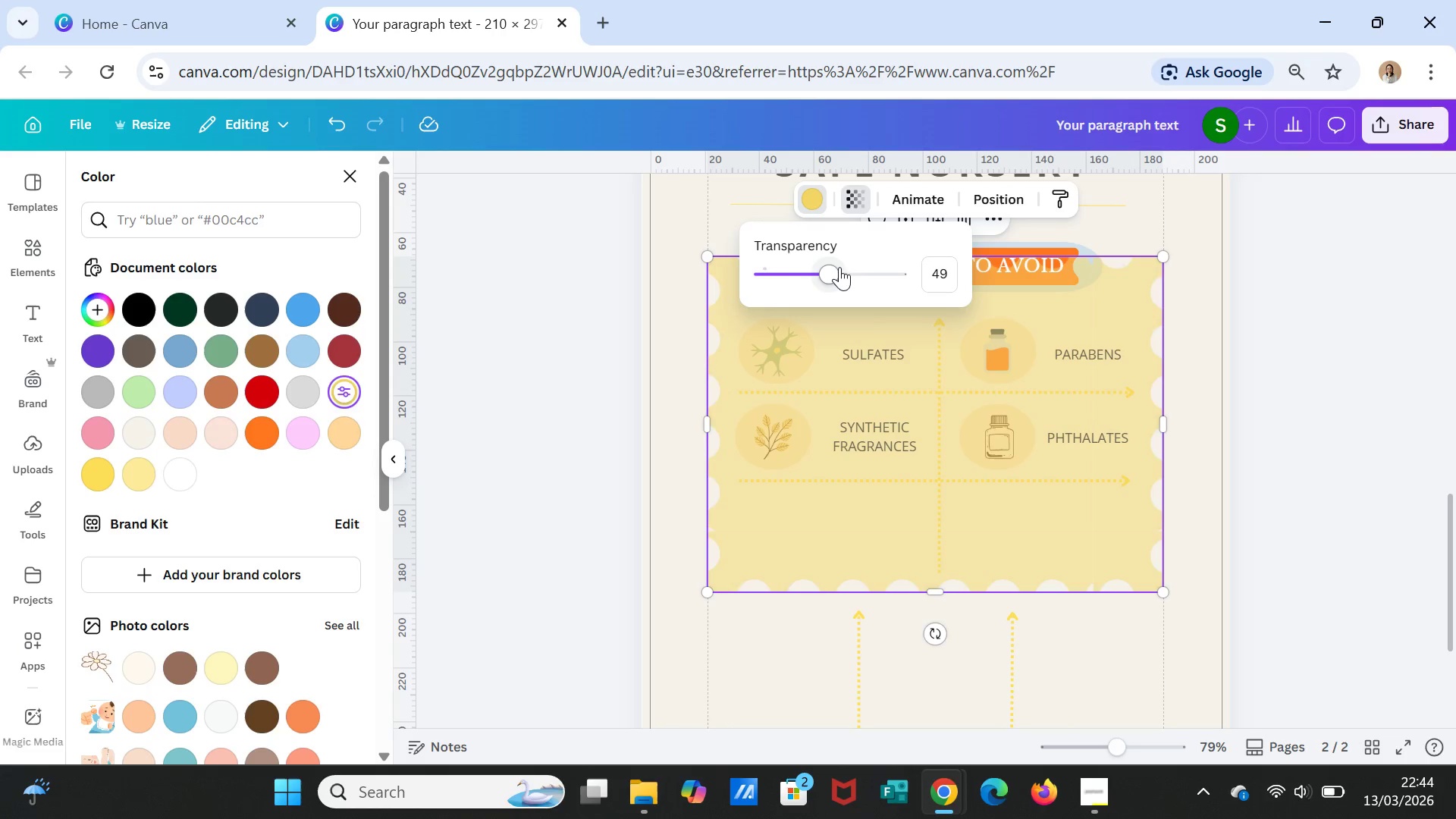 
left_click_drag(start_coordinate=[837, 267], to_coordinate=[795, 262])
 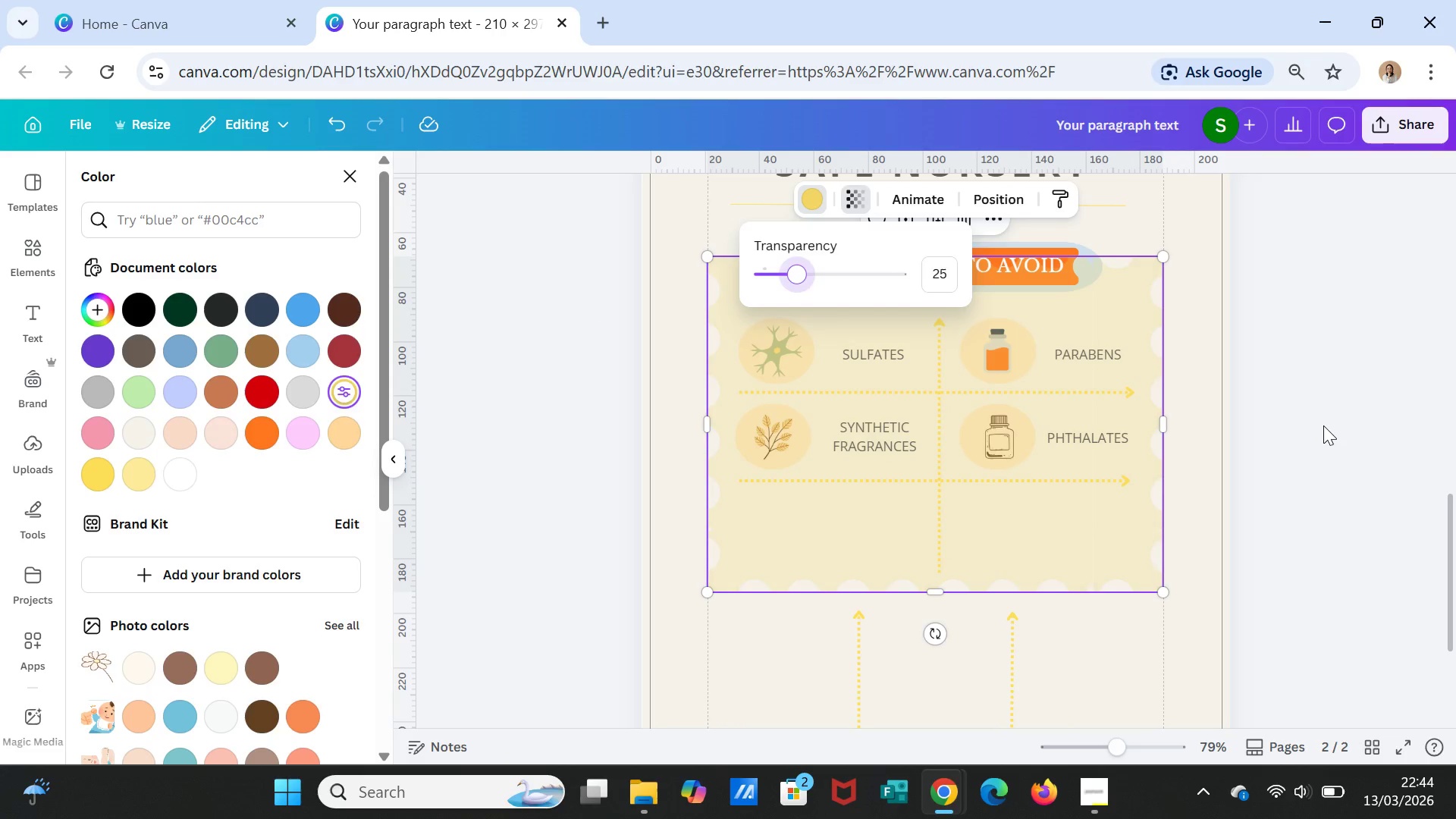 
left_click([1323, 425])
 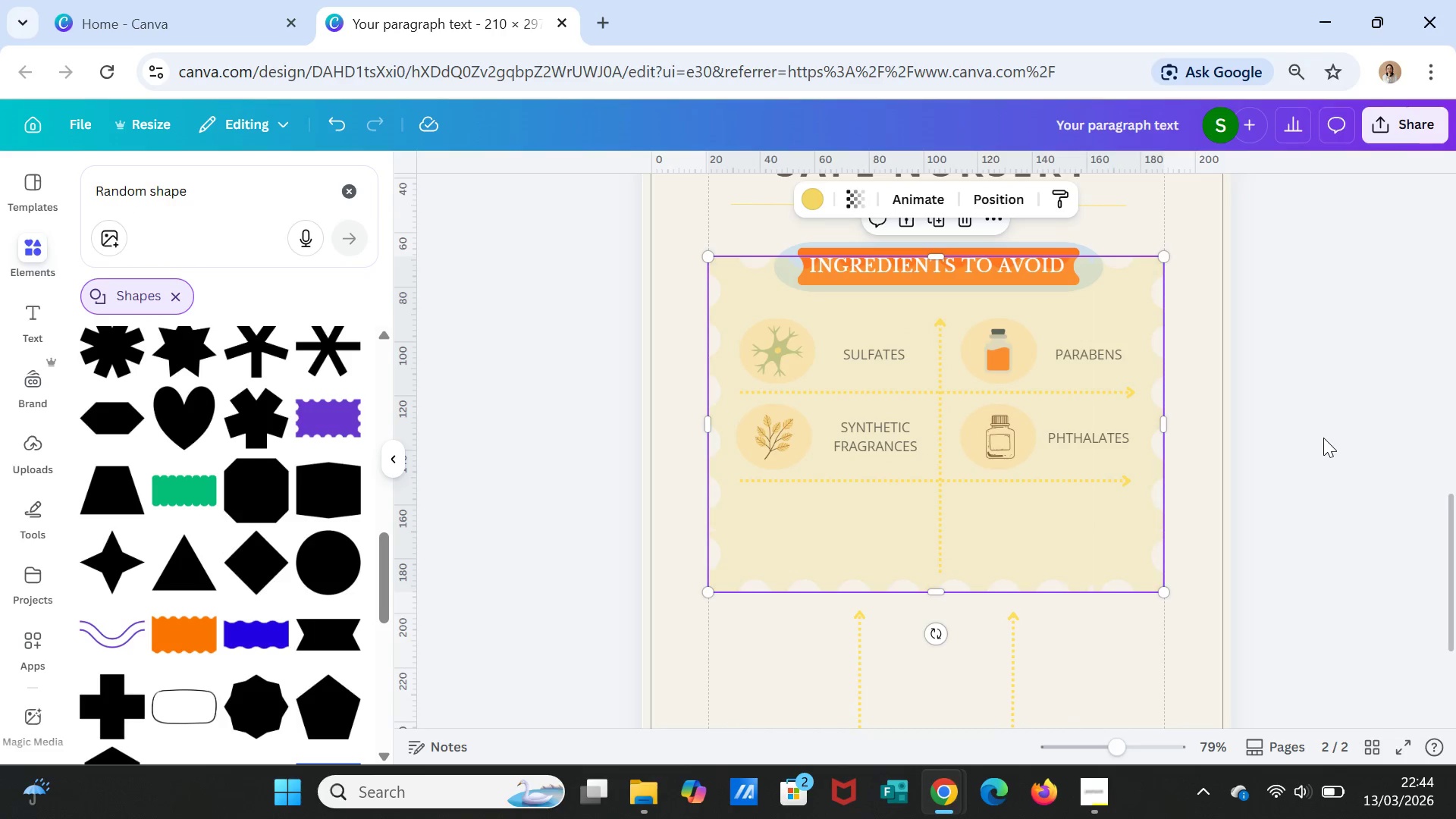 
left_click([1327, 453])
 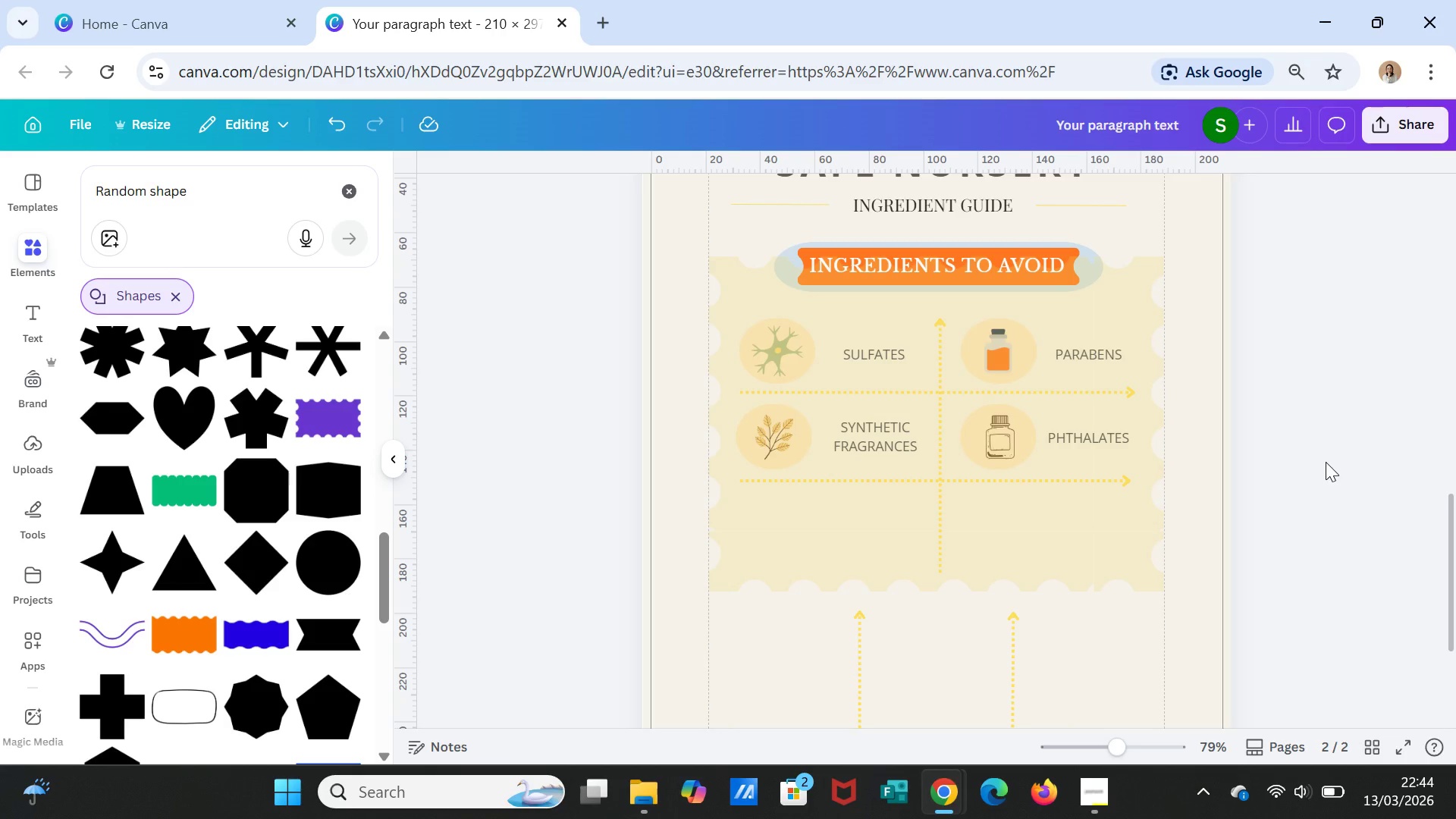 
wait(6.17)
 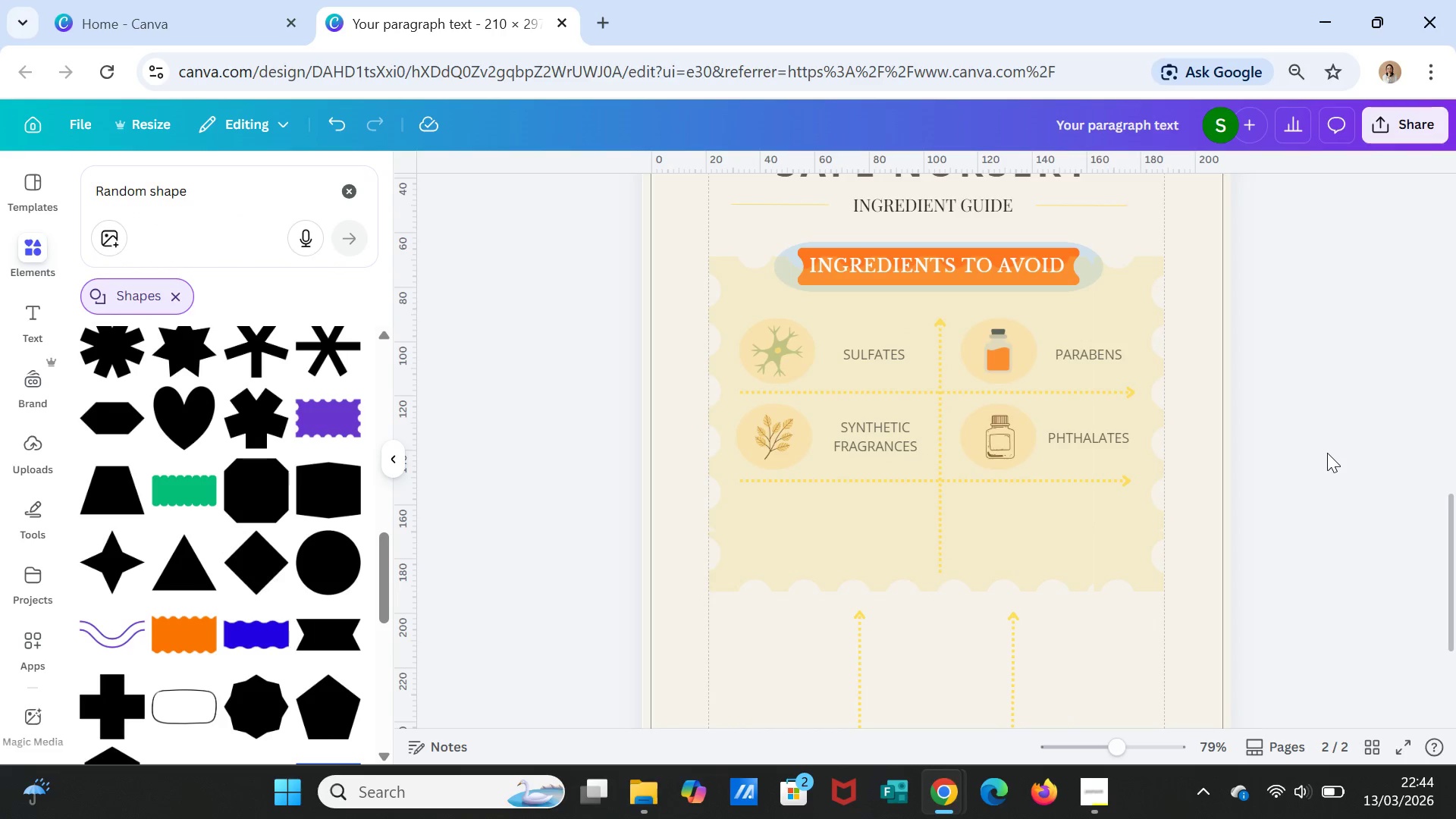 
scroll: coordinate [1326, 462], scroll_direction: down, amount: 1.0
 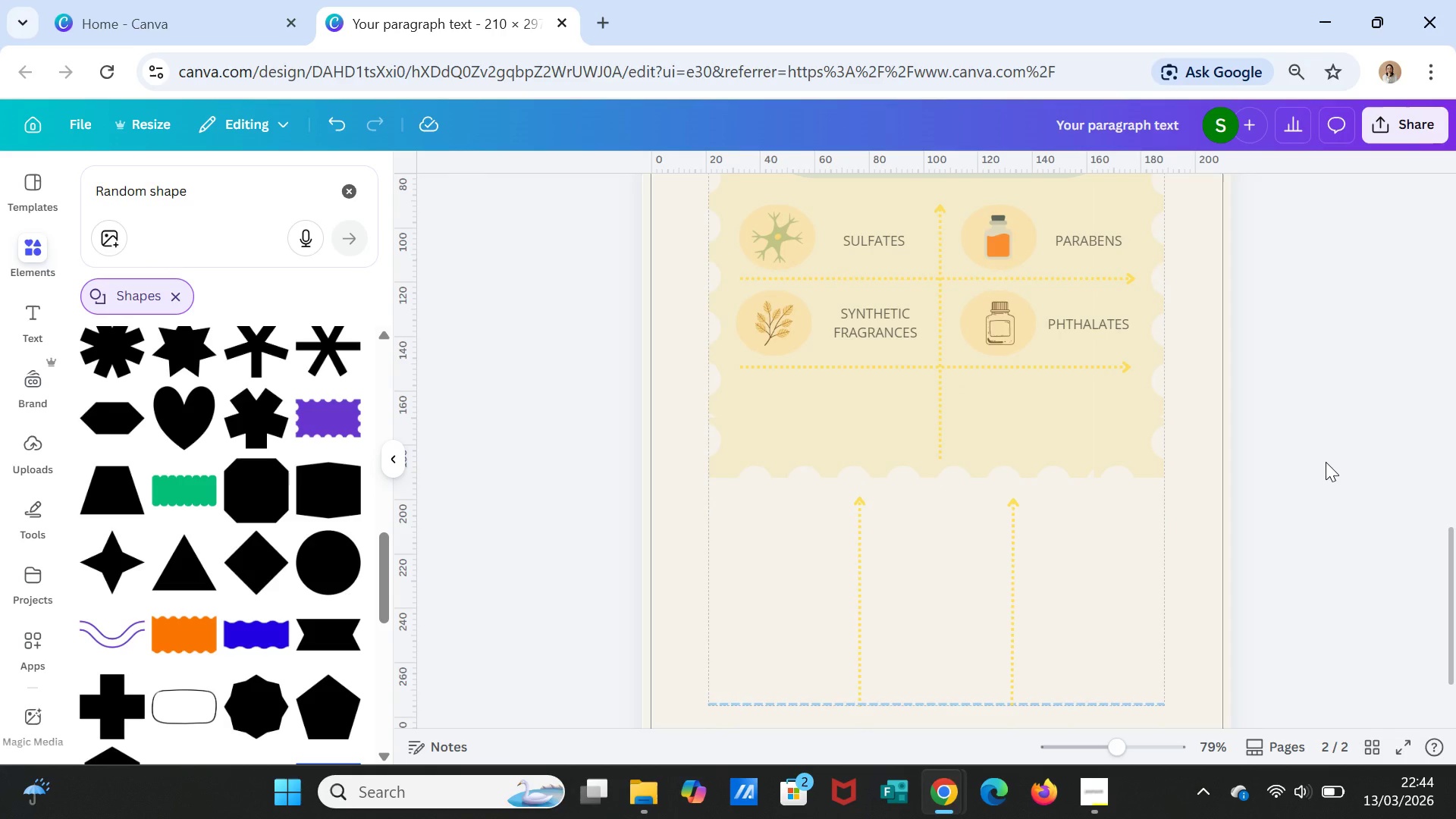 
scroll: coordinate [1326, 463], scroll_direction: up, amount: 1.0
 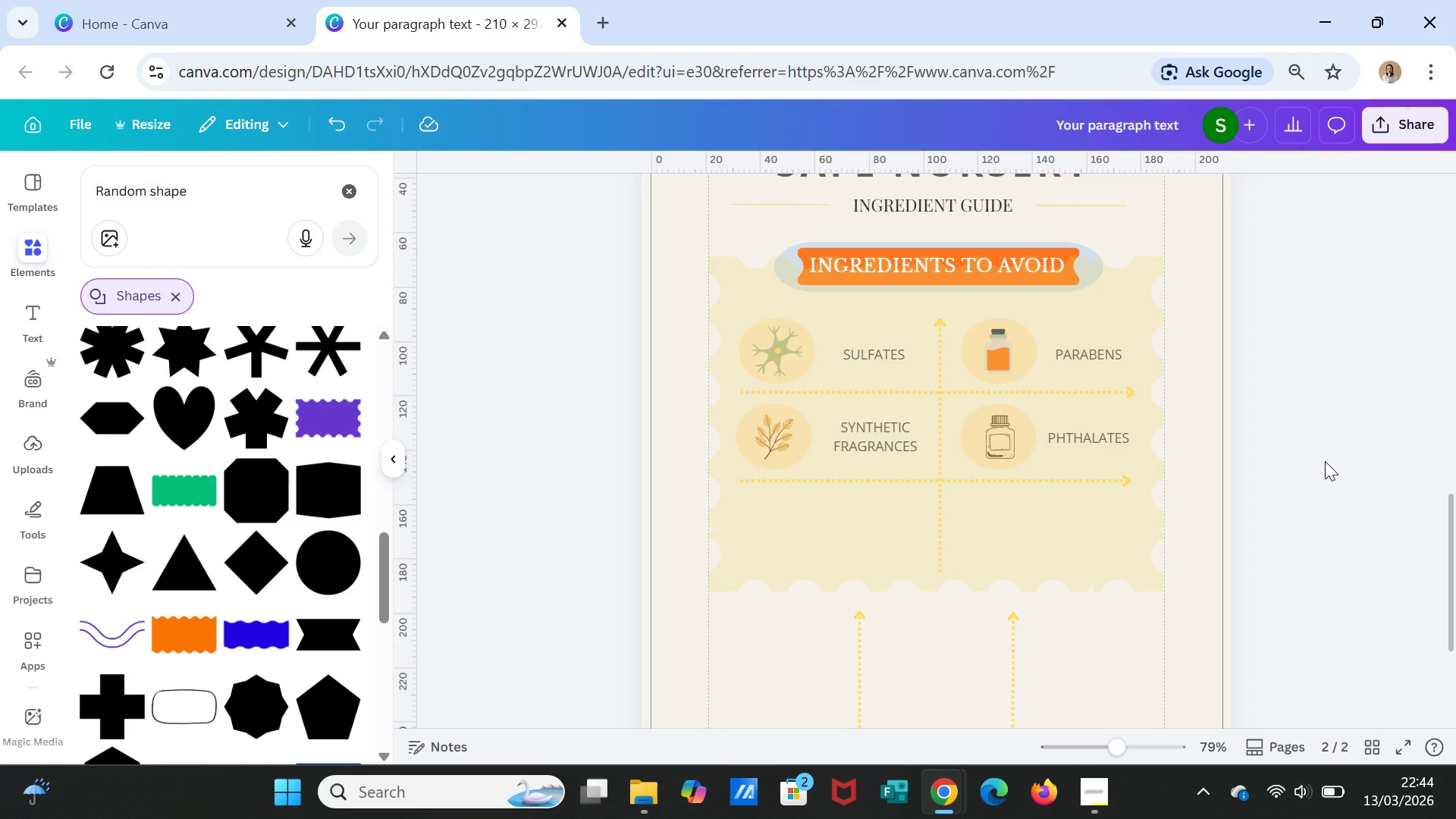 
scroll: coordinate [1325, 461], scroll_direction: down, amount: 1.0
 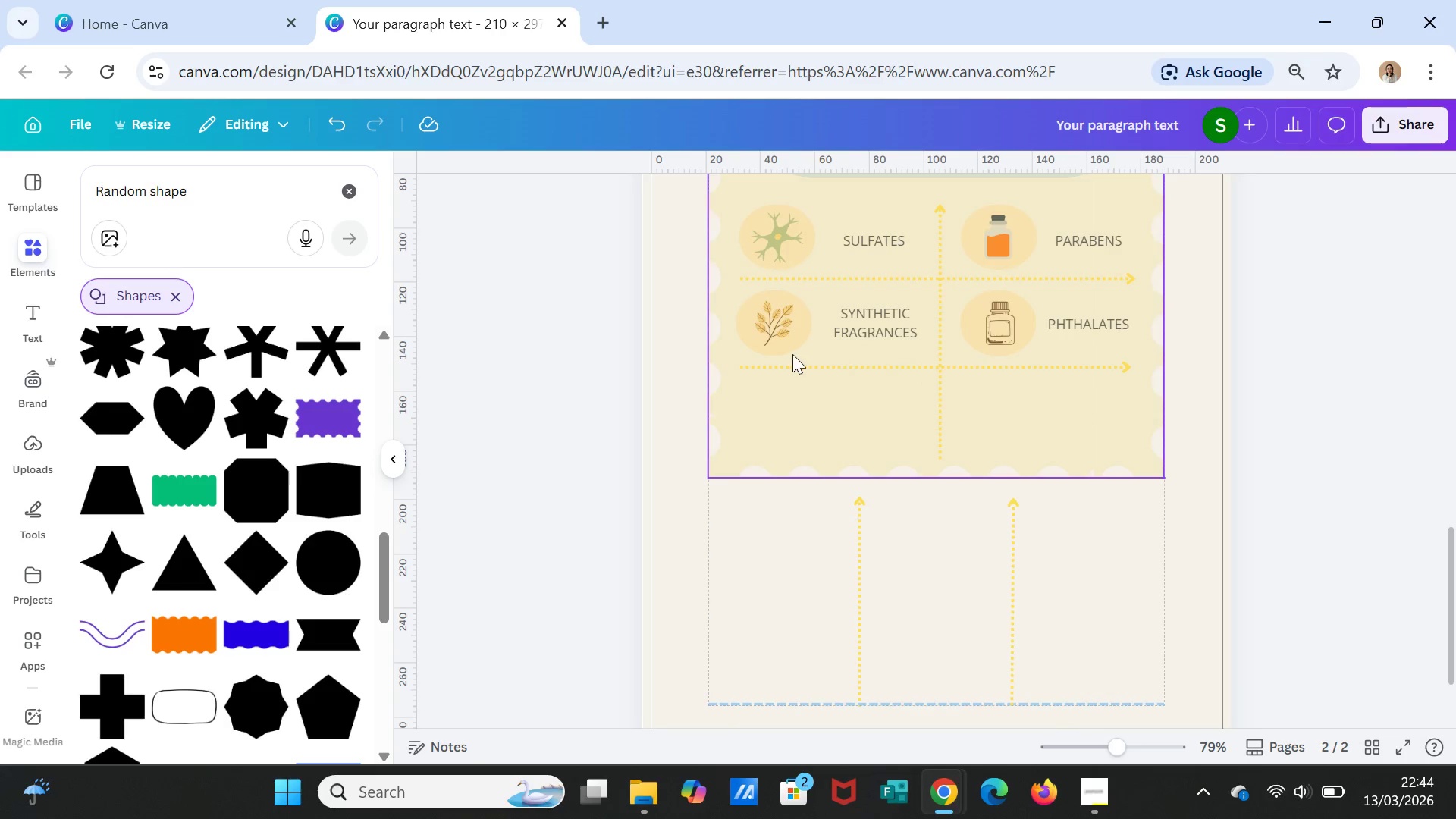 
left_click([783, 343])
 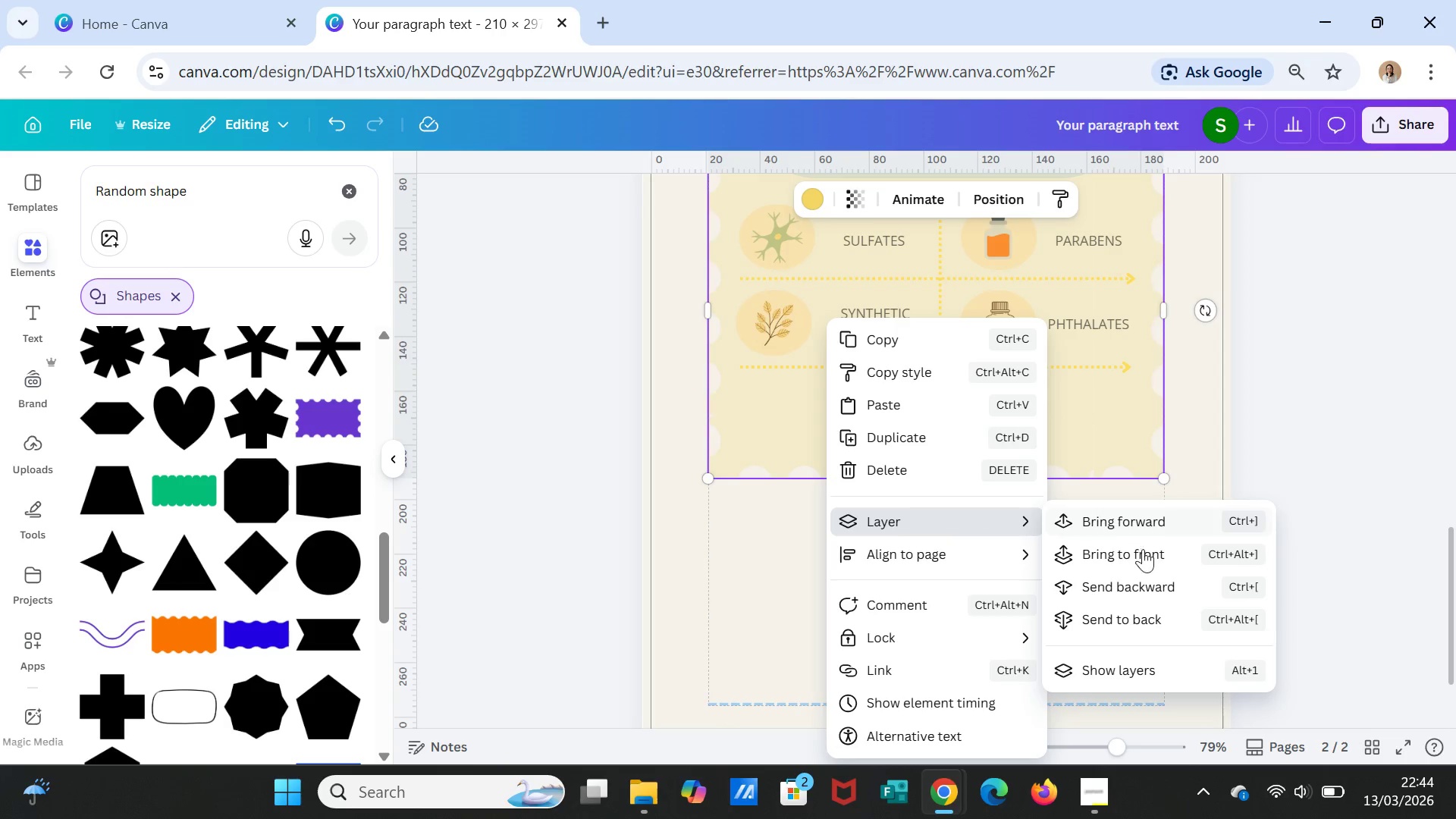 
left_click([1126, 623])
 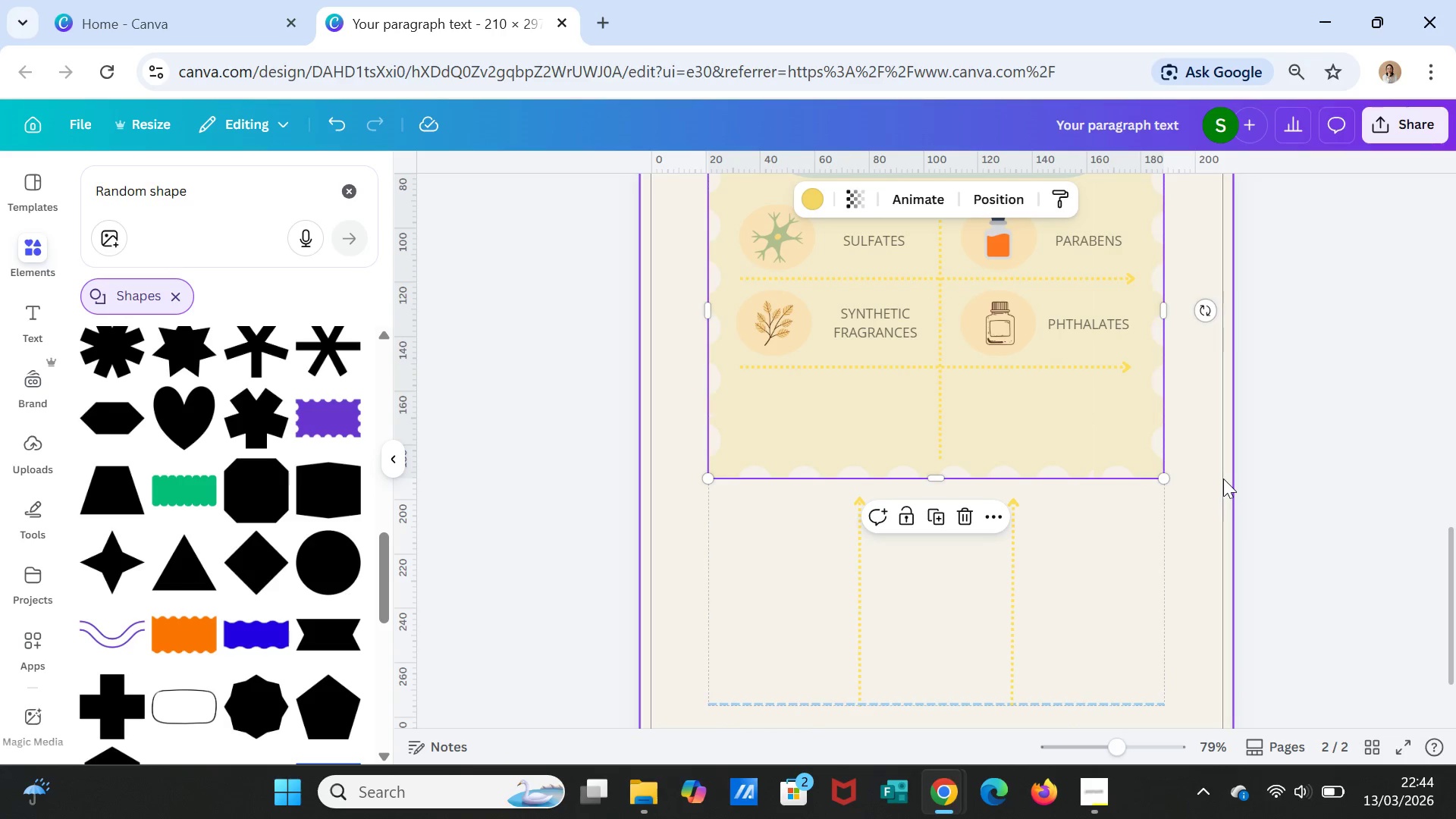 
left_click([1223, 479])
 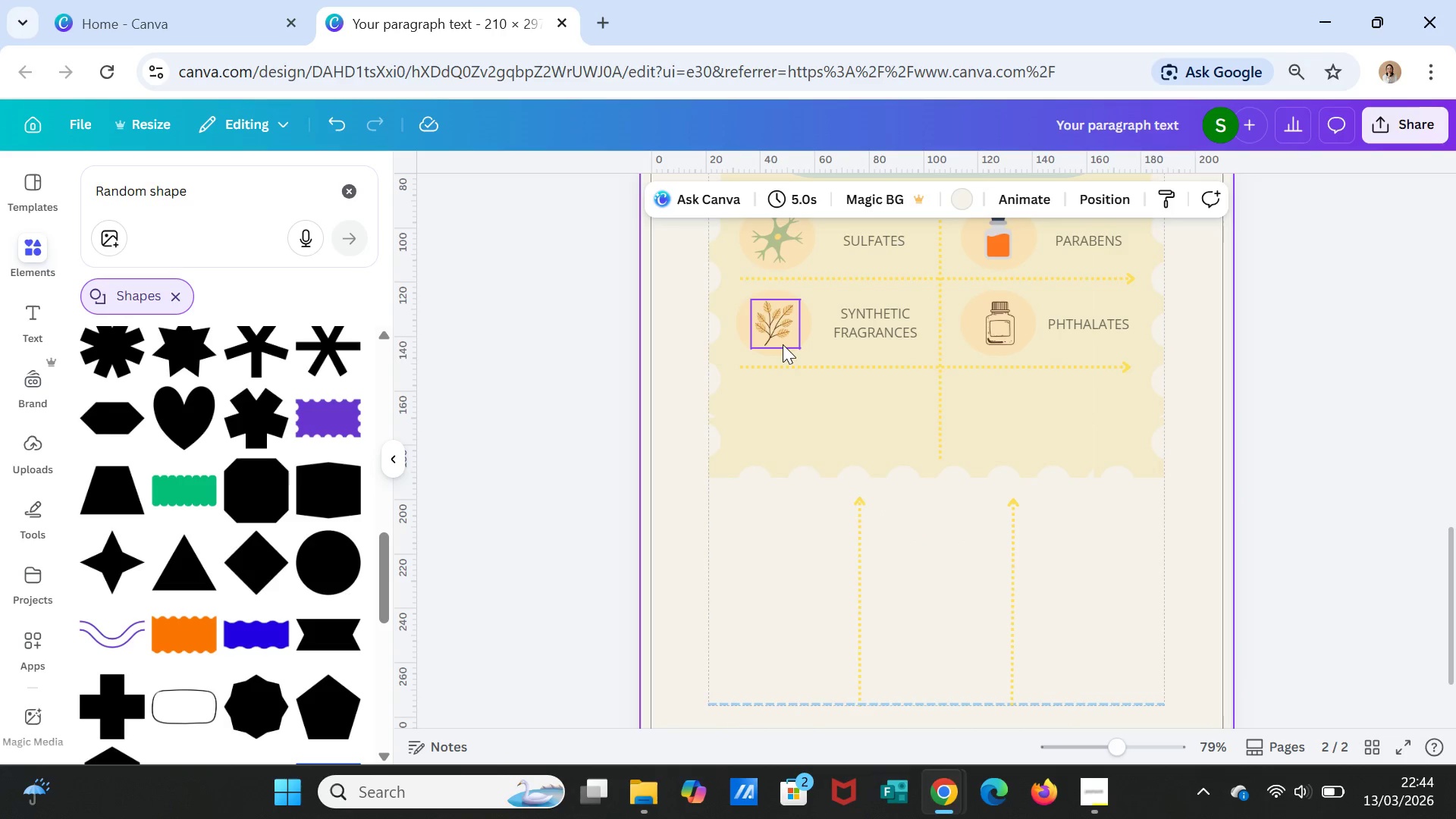 
left_click([783, 344])
 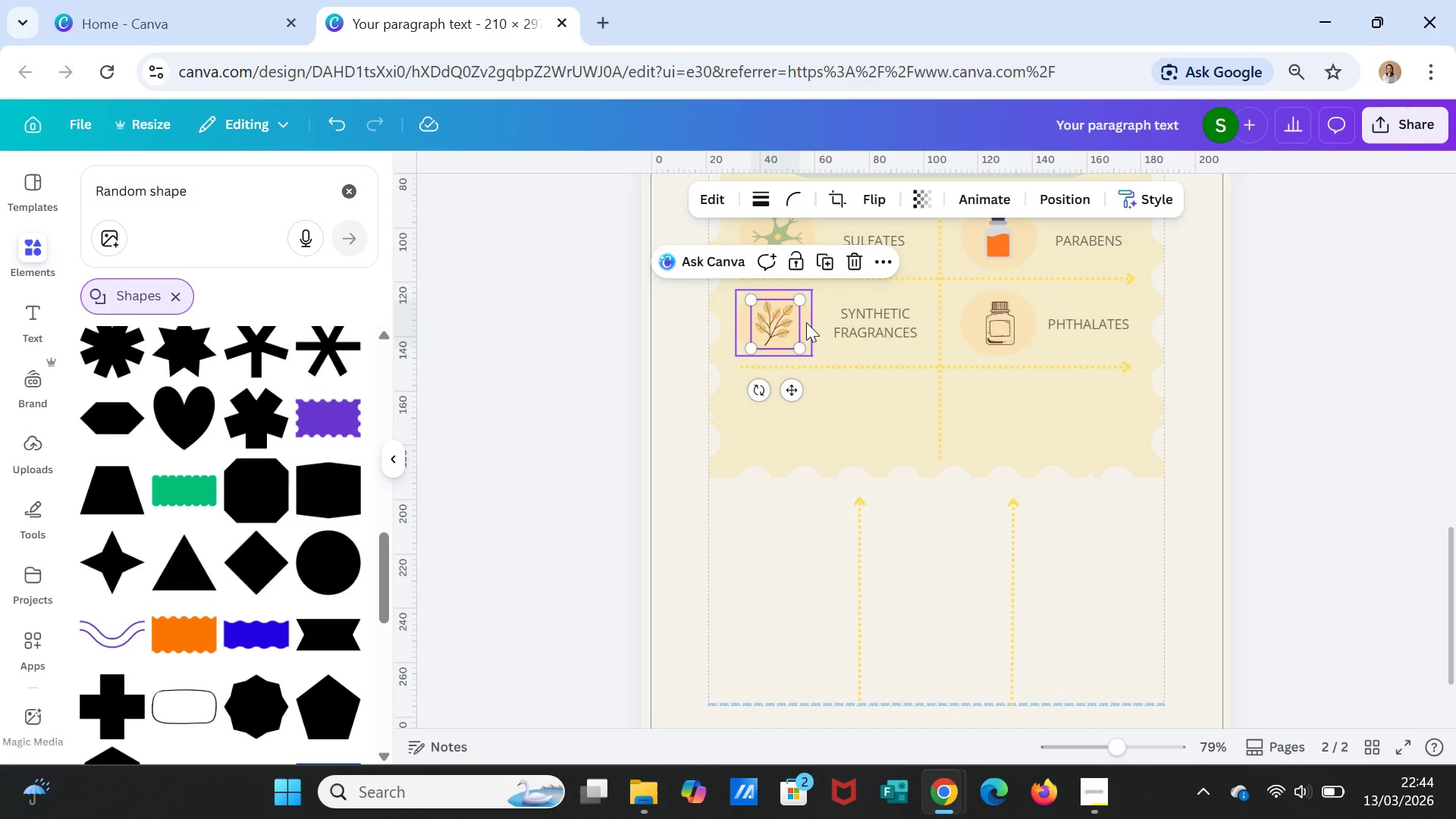 
left_click([806, 322])
 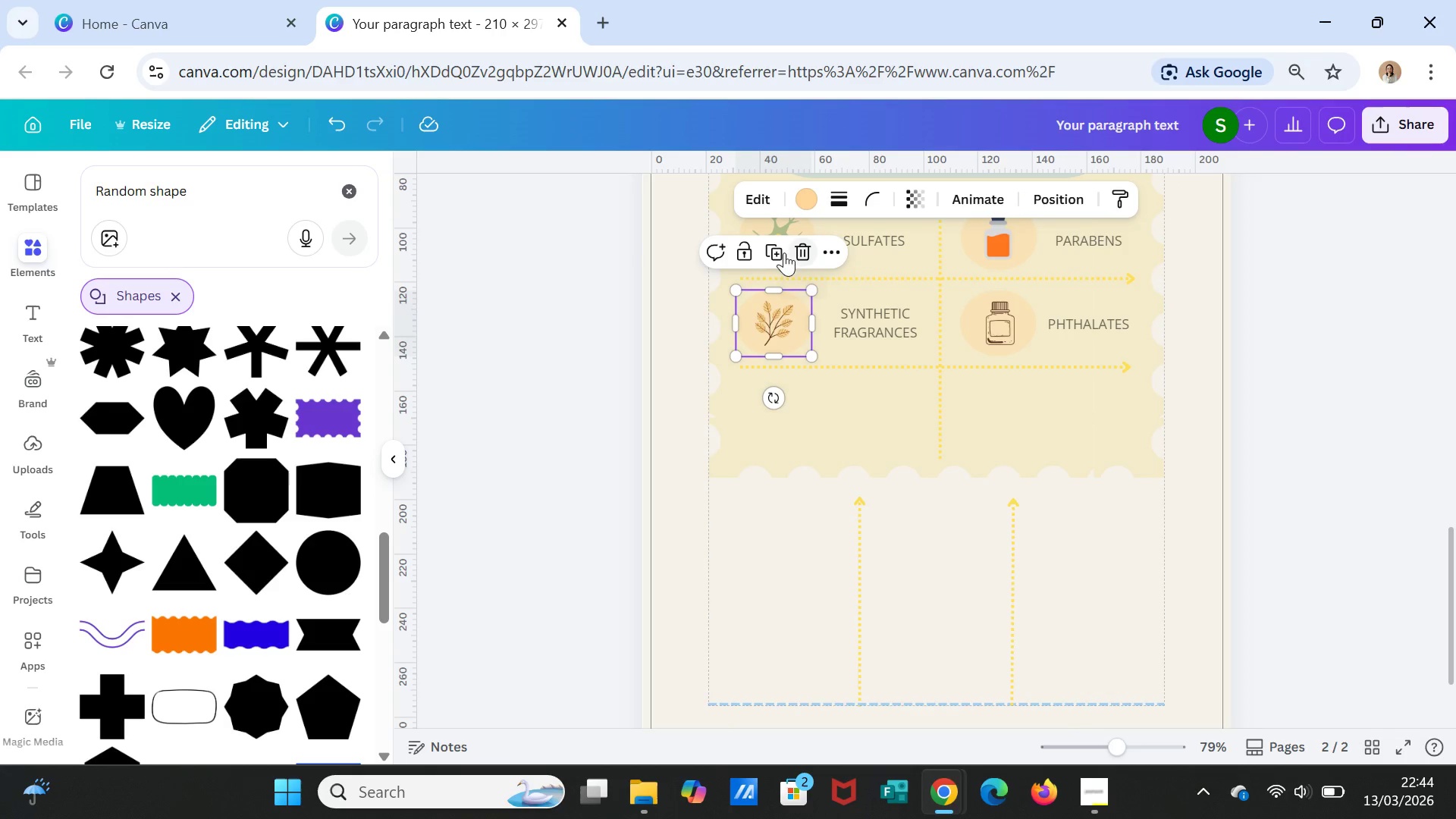 
left_click([778, 247])
 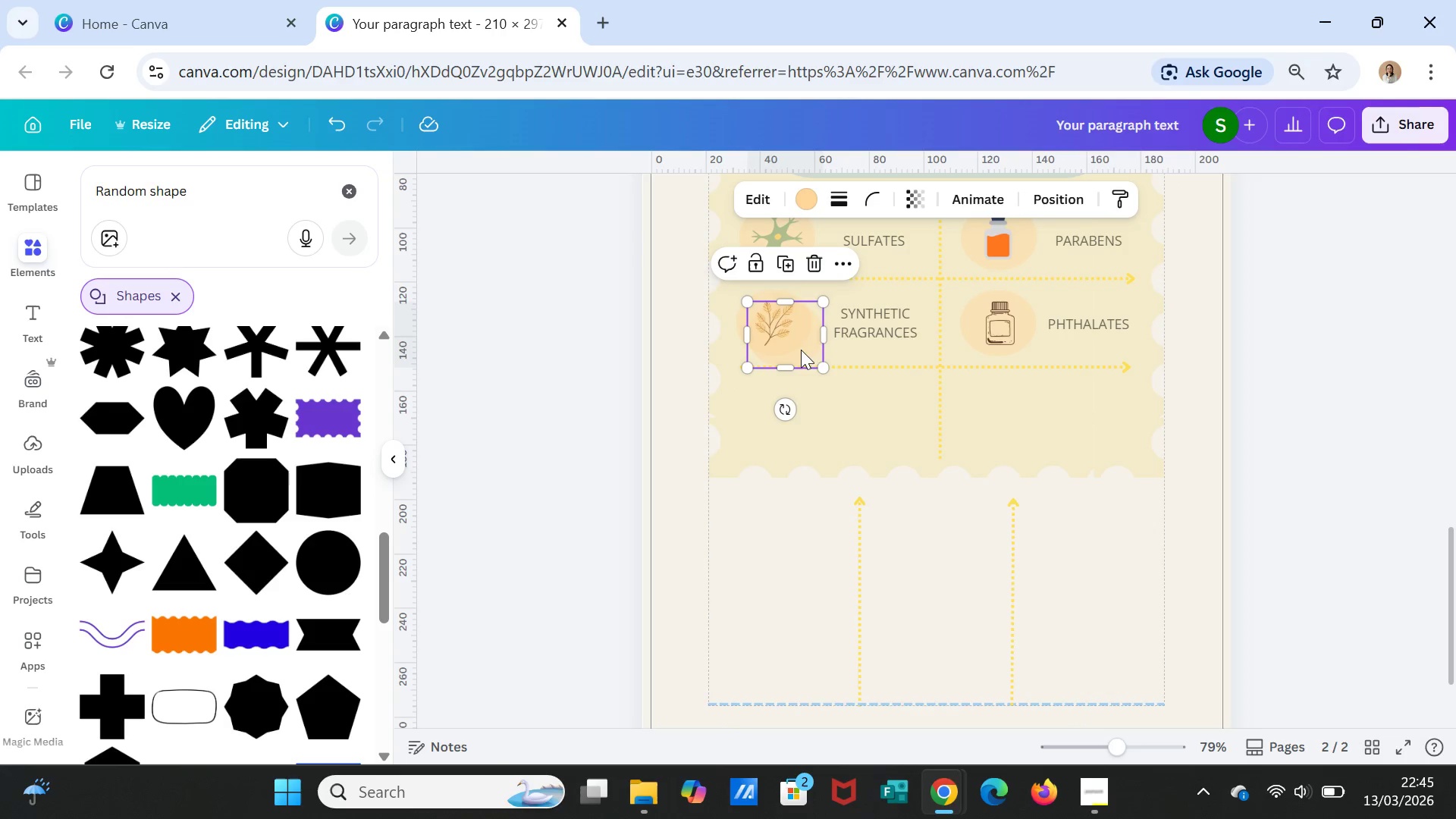 
left_click_drag(start_coordinate=[802, 344], to_coordinate=[792, 425])
 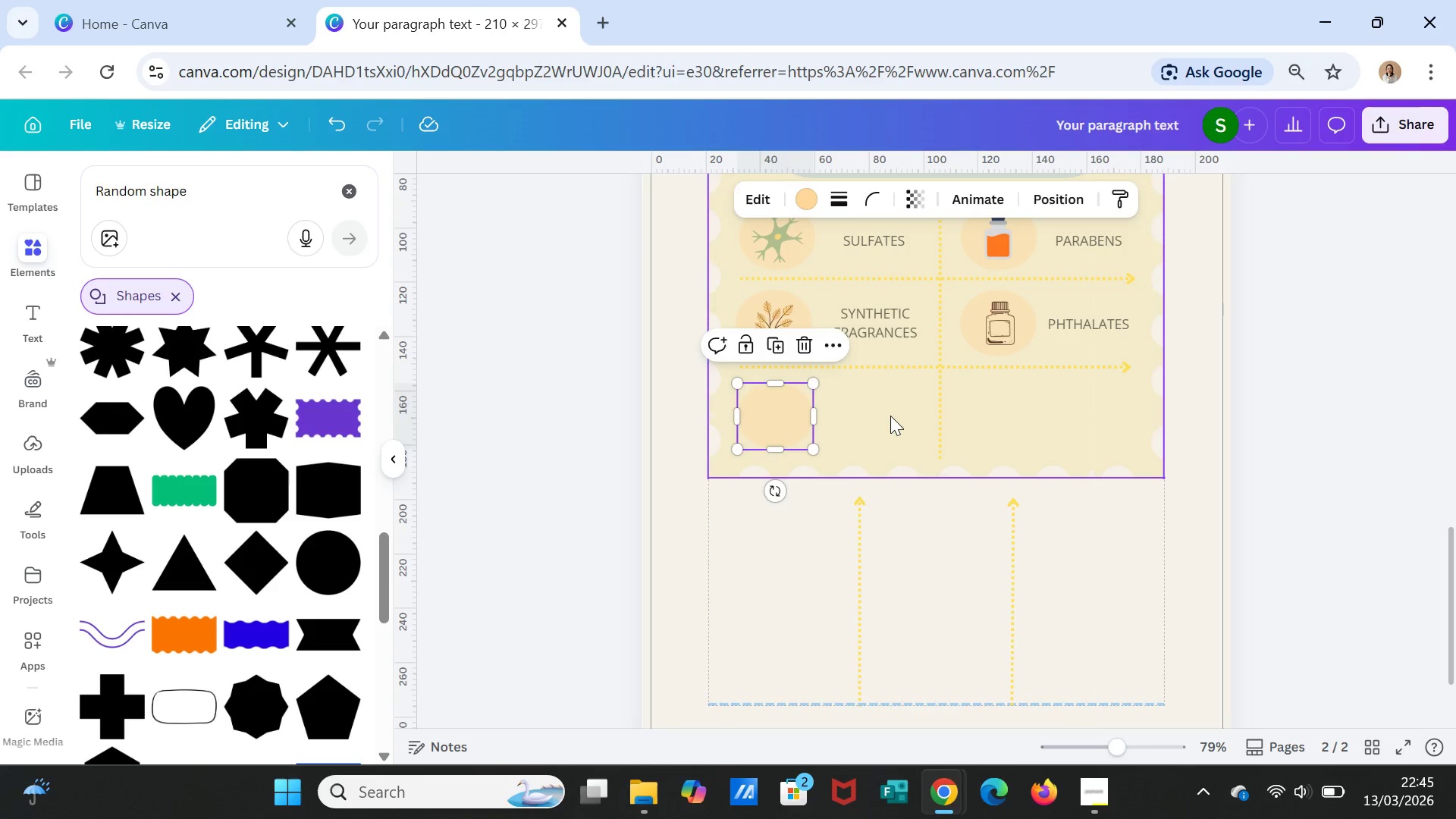 
left_click([891, 416])
 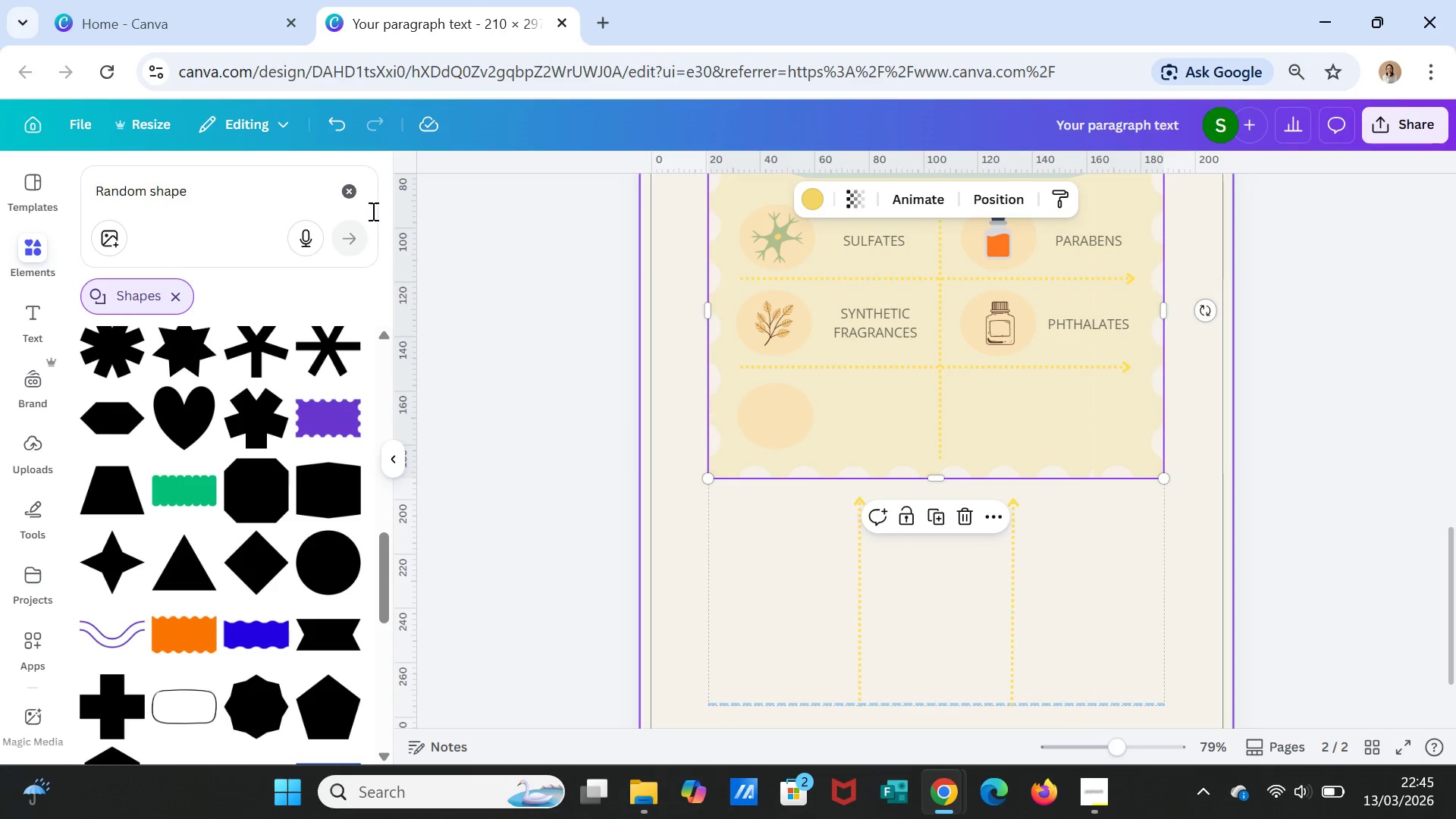 
wait(6.16)
 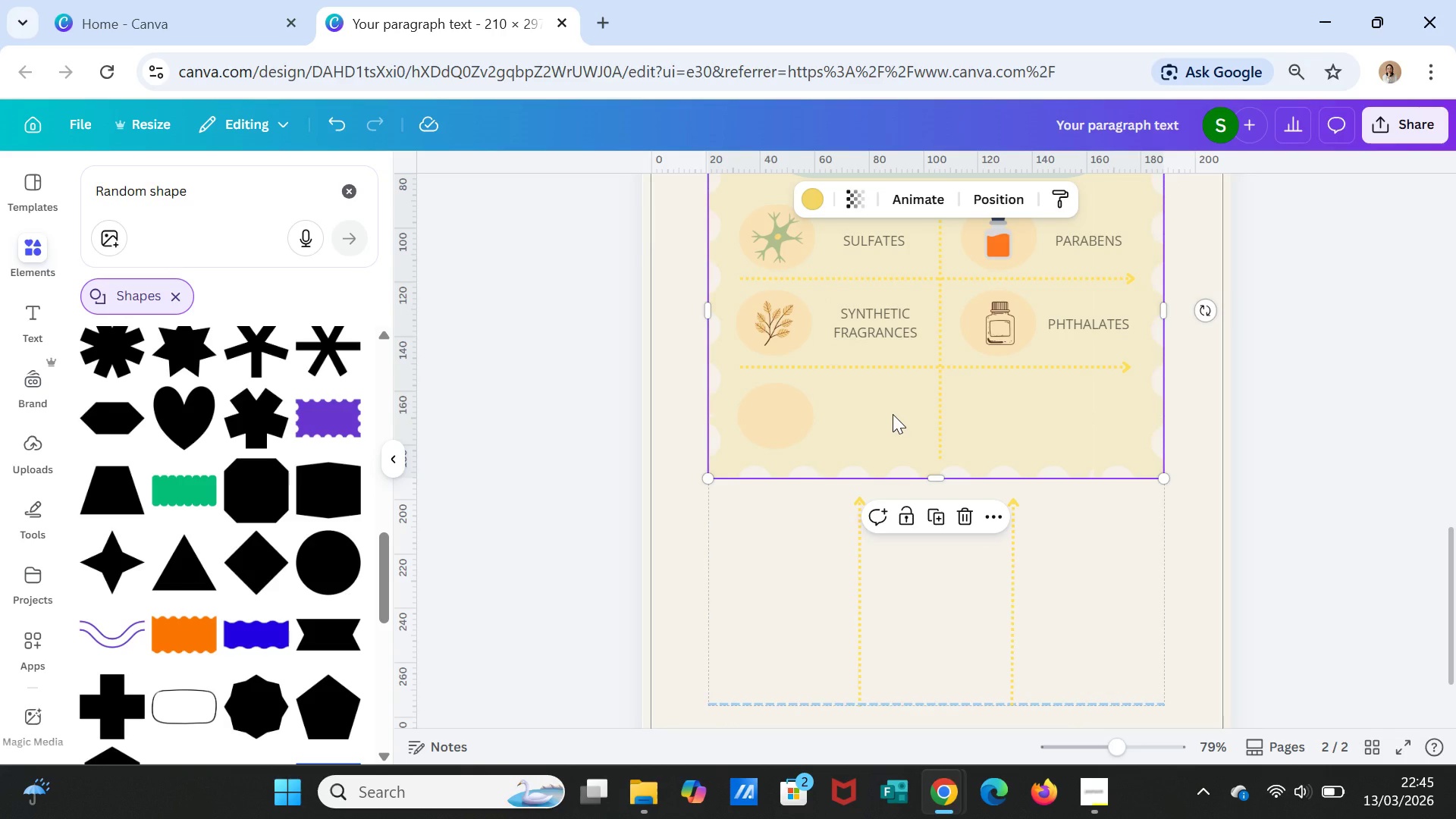 
left_click([344, 187])
 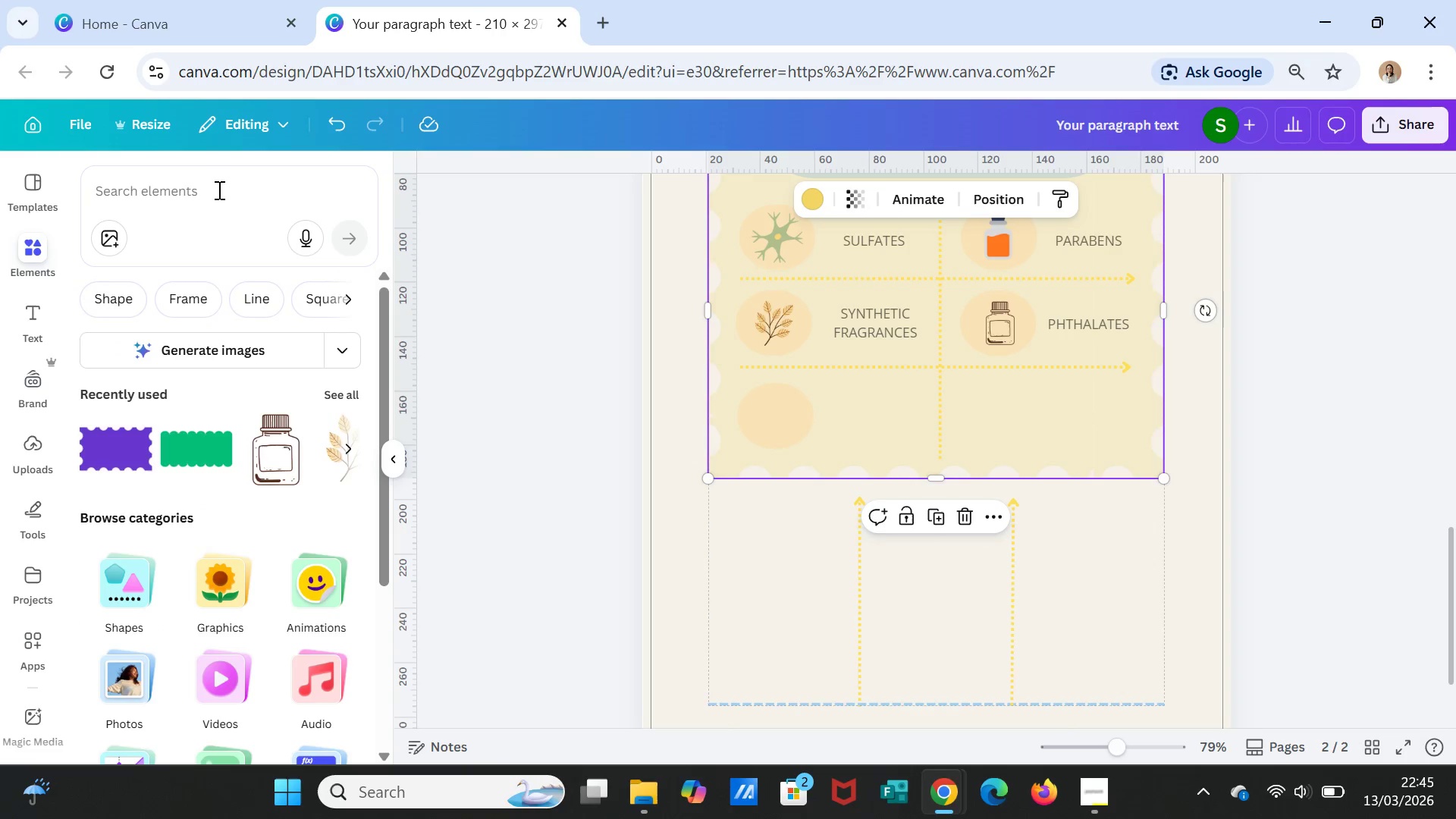 
left_click([218, 190])
 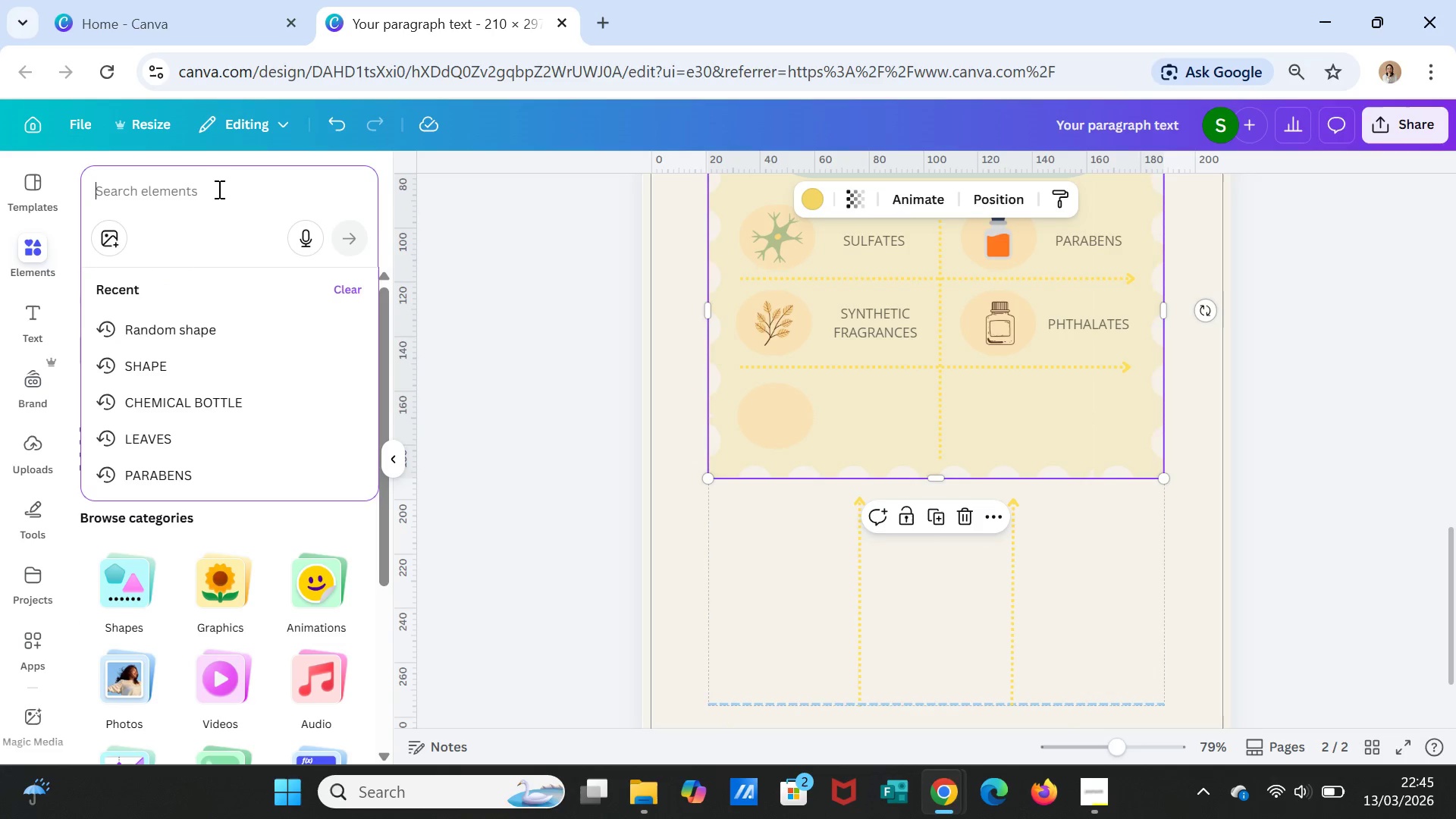 
type(atom icon)
 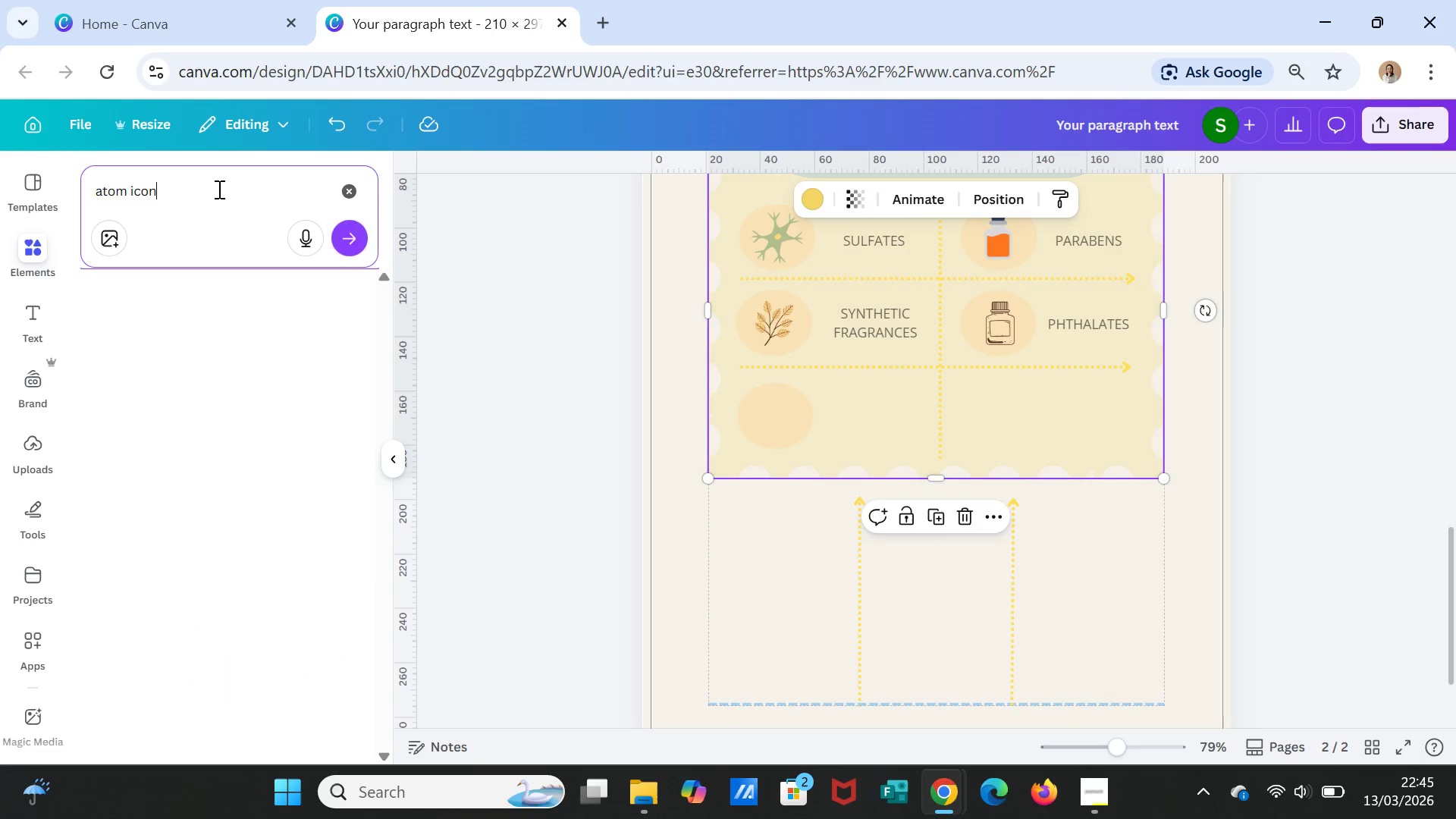 
key(Enter)
 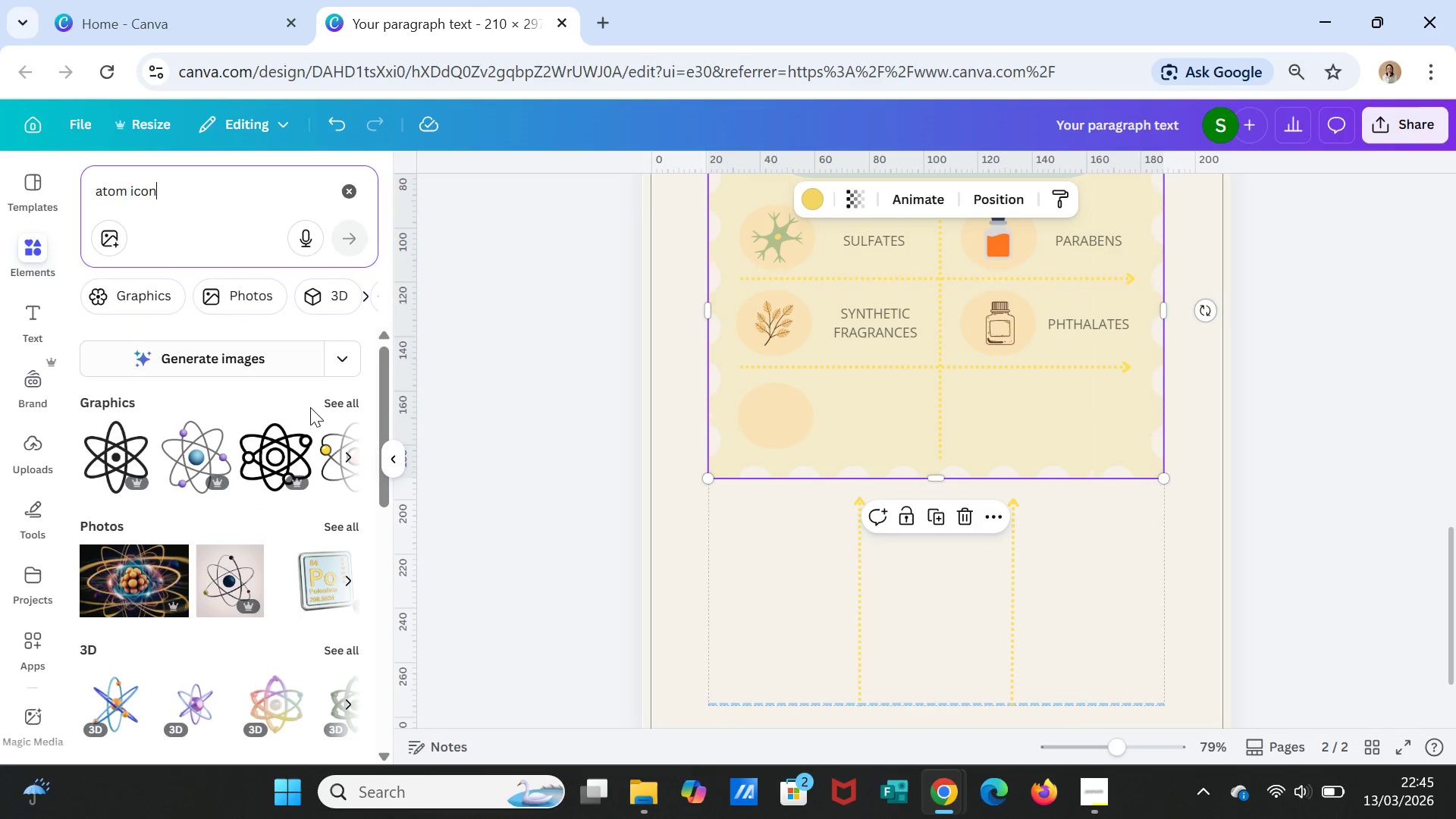 
left_click([344, 396])
 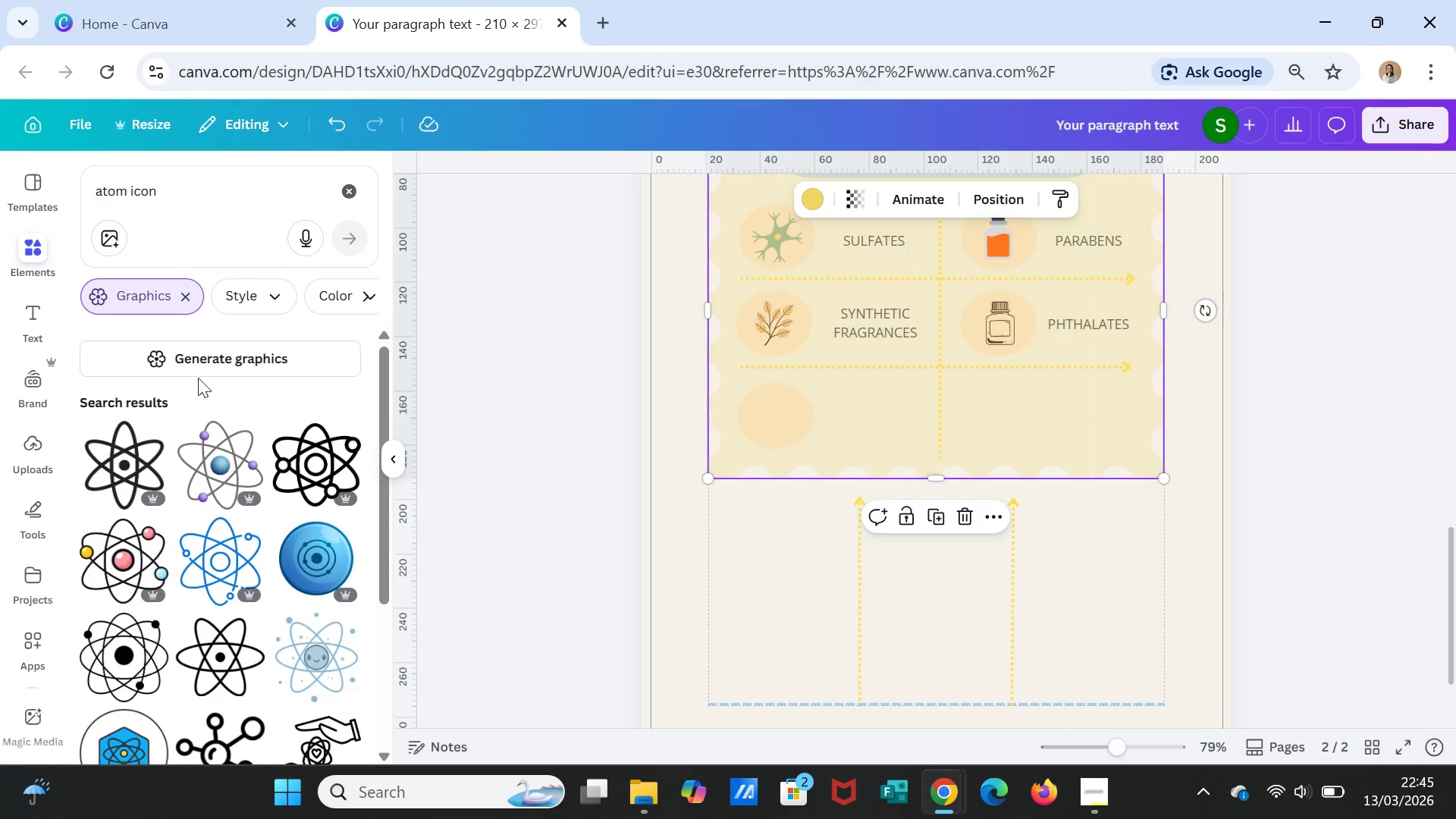 
scroll: coordinate [243, 500], scroll_direction: down, amount: 4.0
 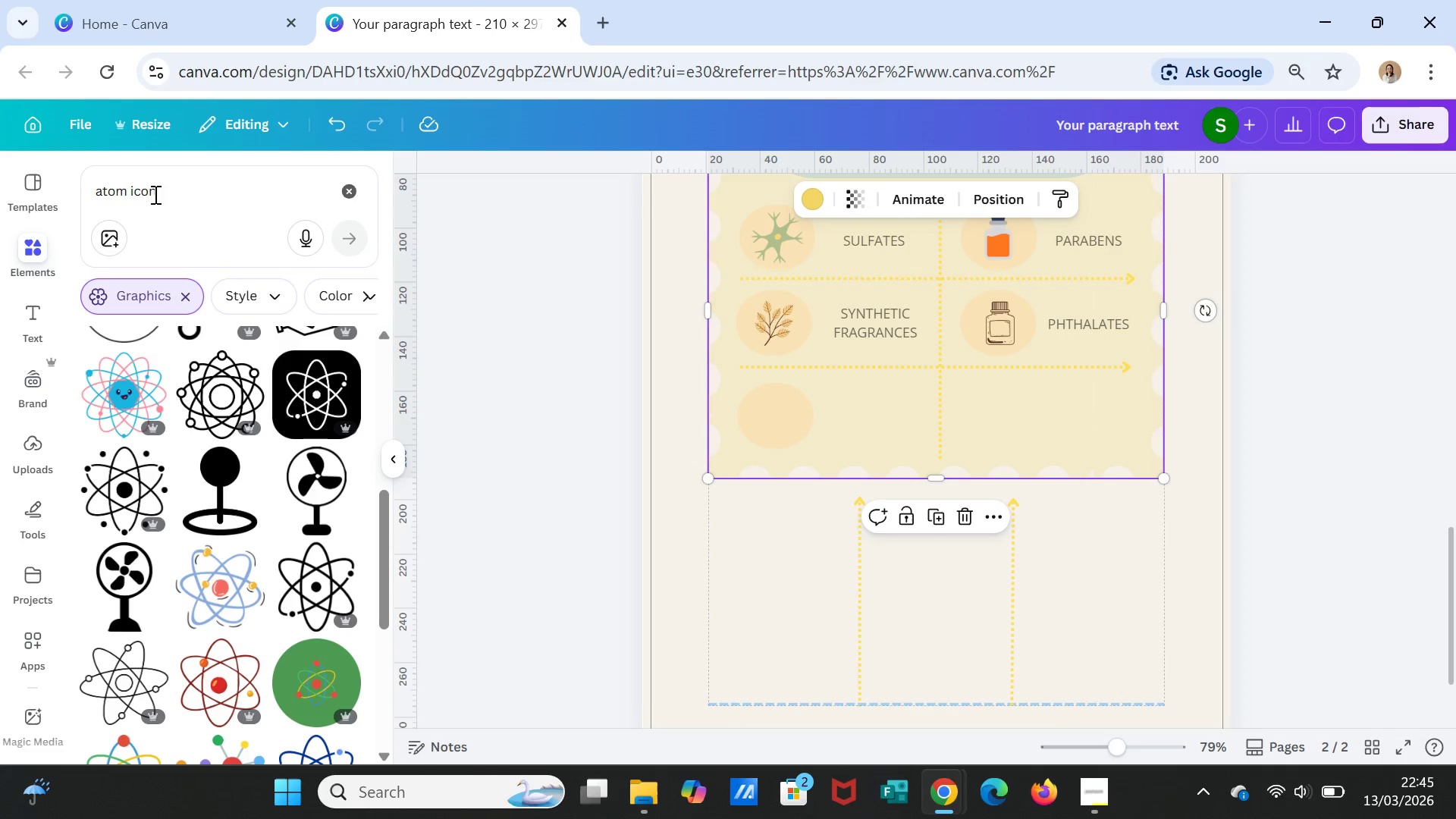 
double_click([169, 192])
 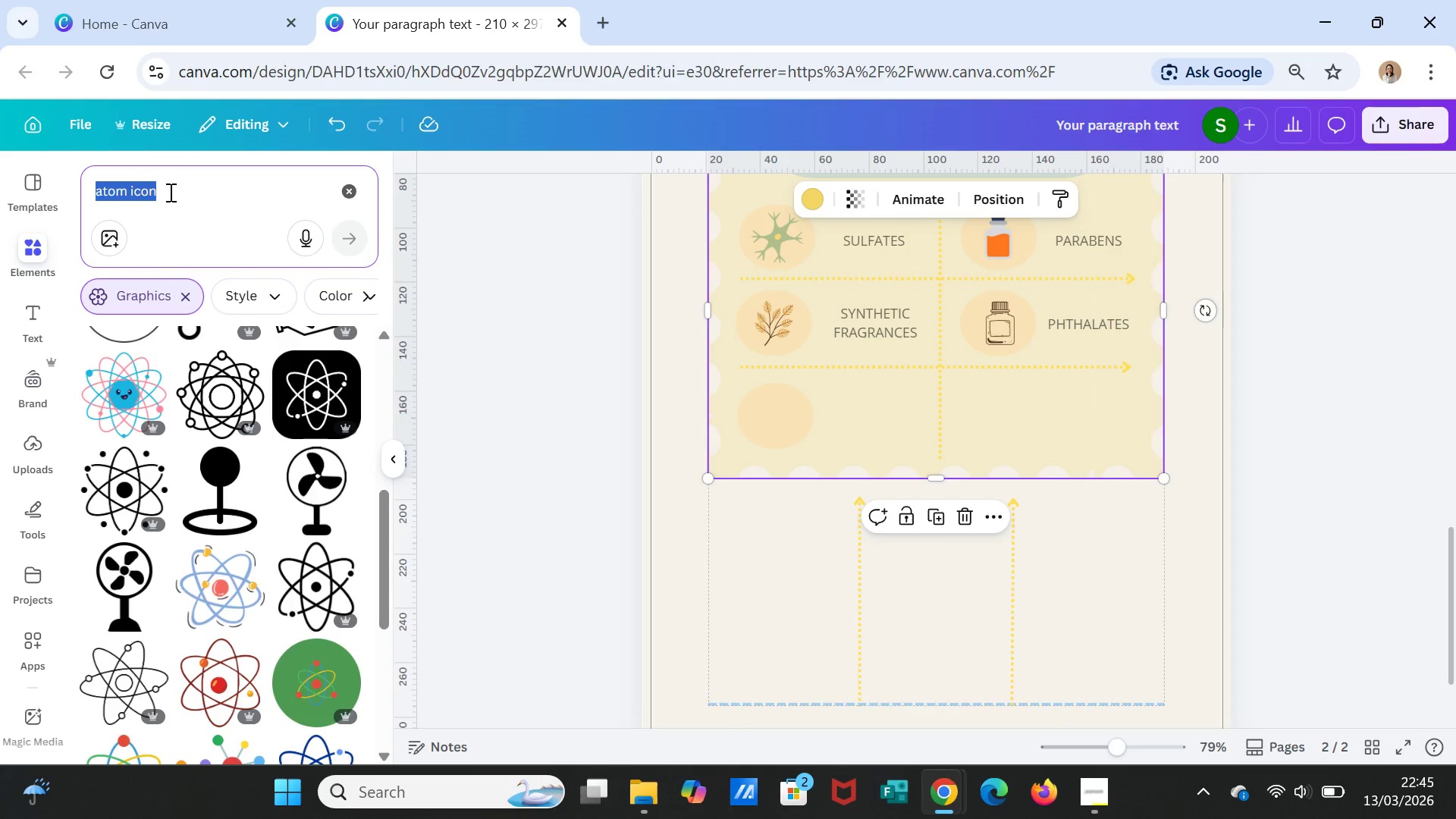 
triple_click([169, 192])
 